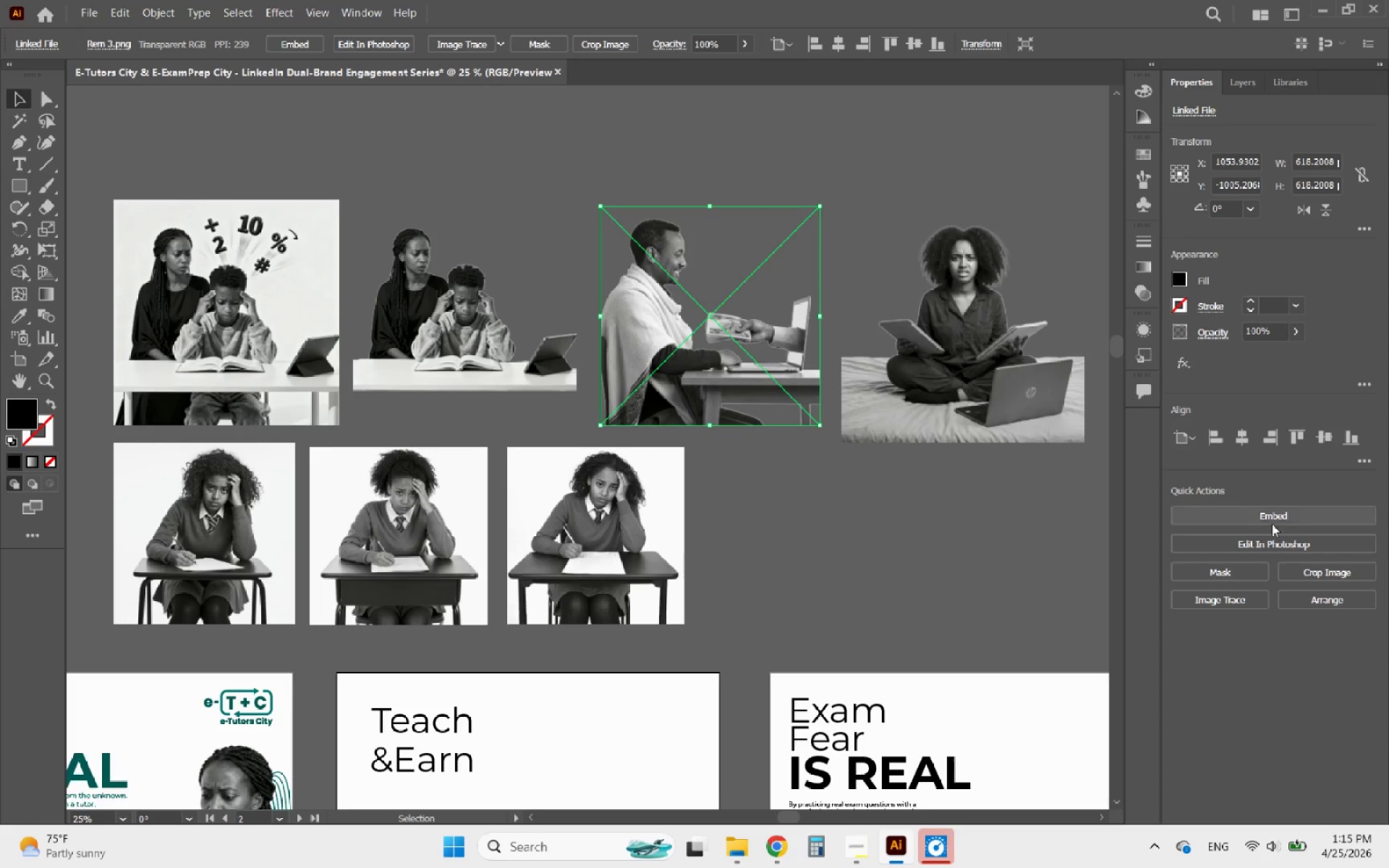 
scroll: coordinate [663, 271], scroll_direction: down, amount: 3.0
 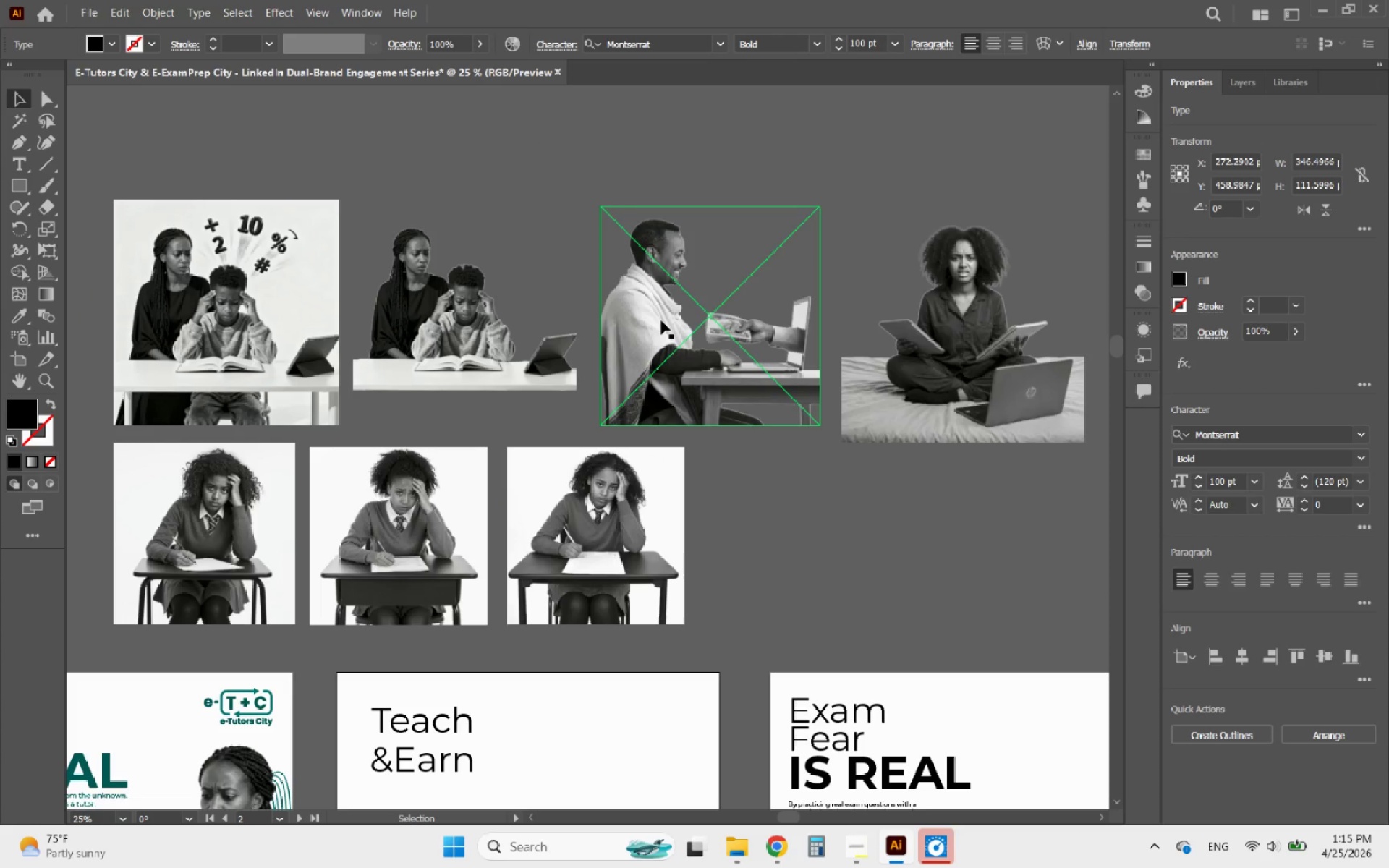 
left_click([1268, 522])
 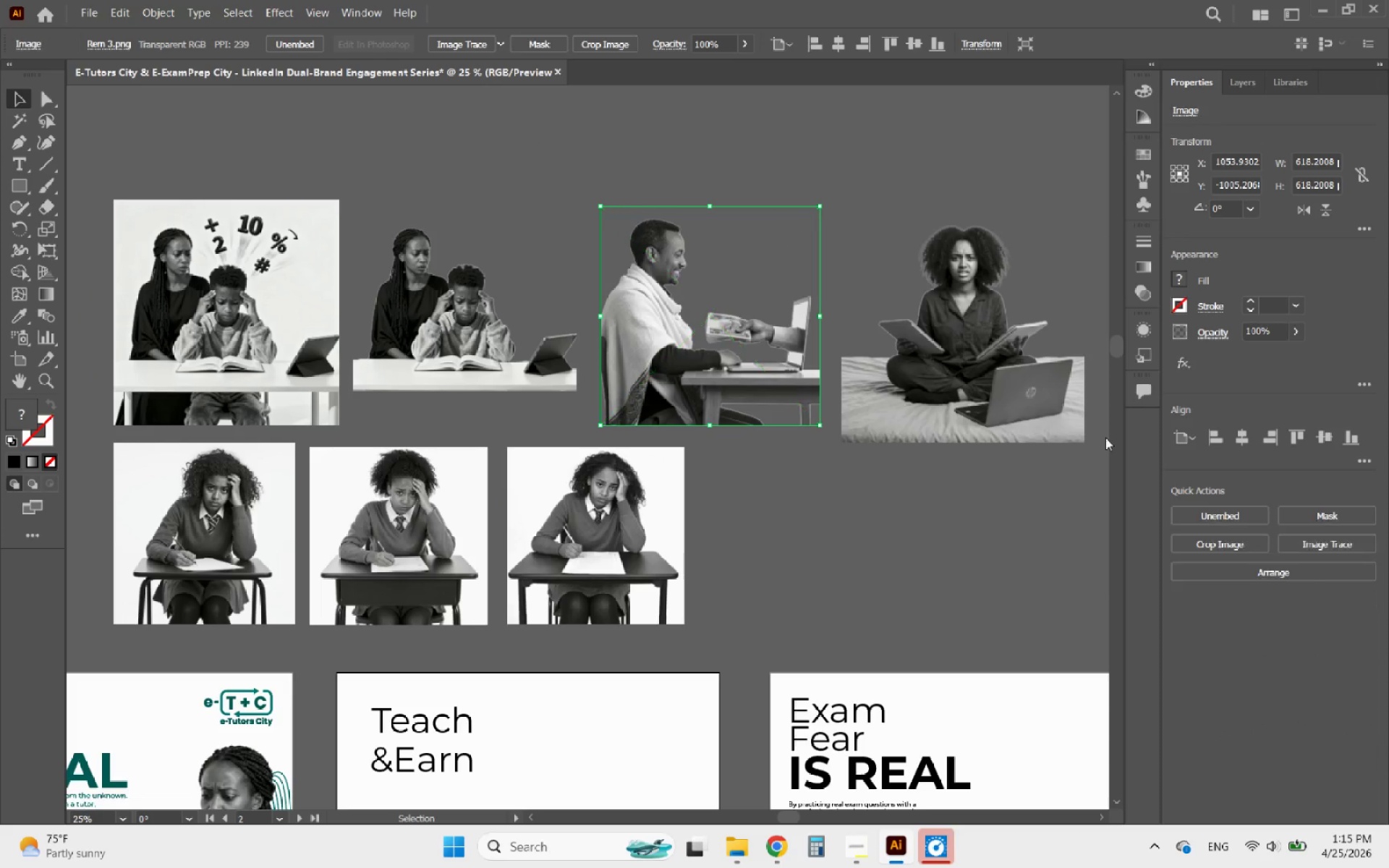 
hold_key(key=AltLeft, duration=0.92)
scroll: coordinate [794, 375], scroll_direction: down, amount: 5.0
 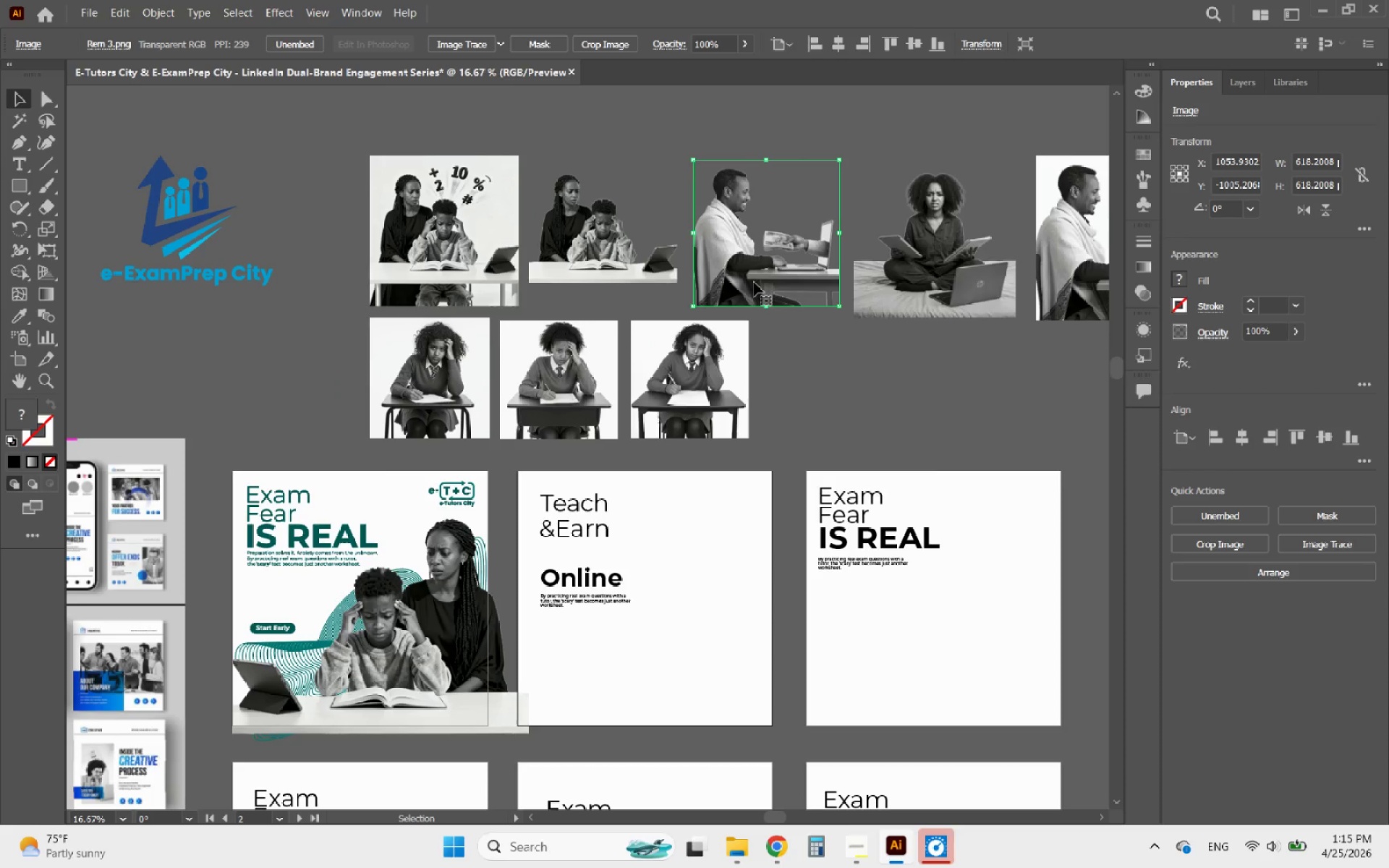 
left_click_drag(start_coordinate=[756, 272], to_coordinate=[766, 259])
 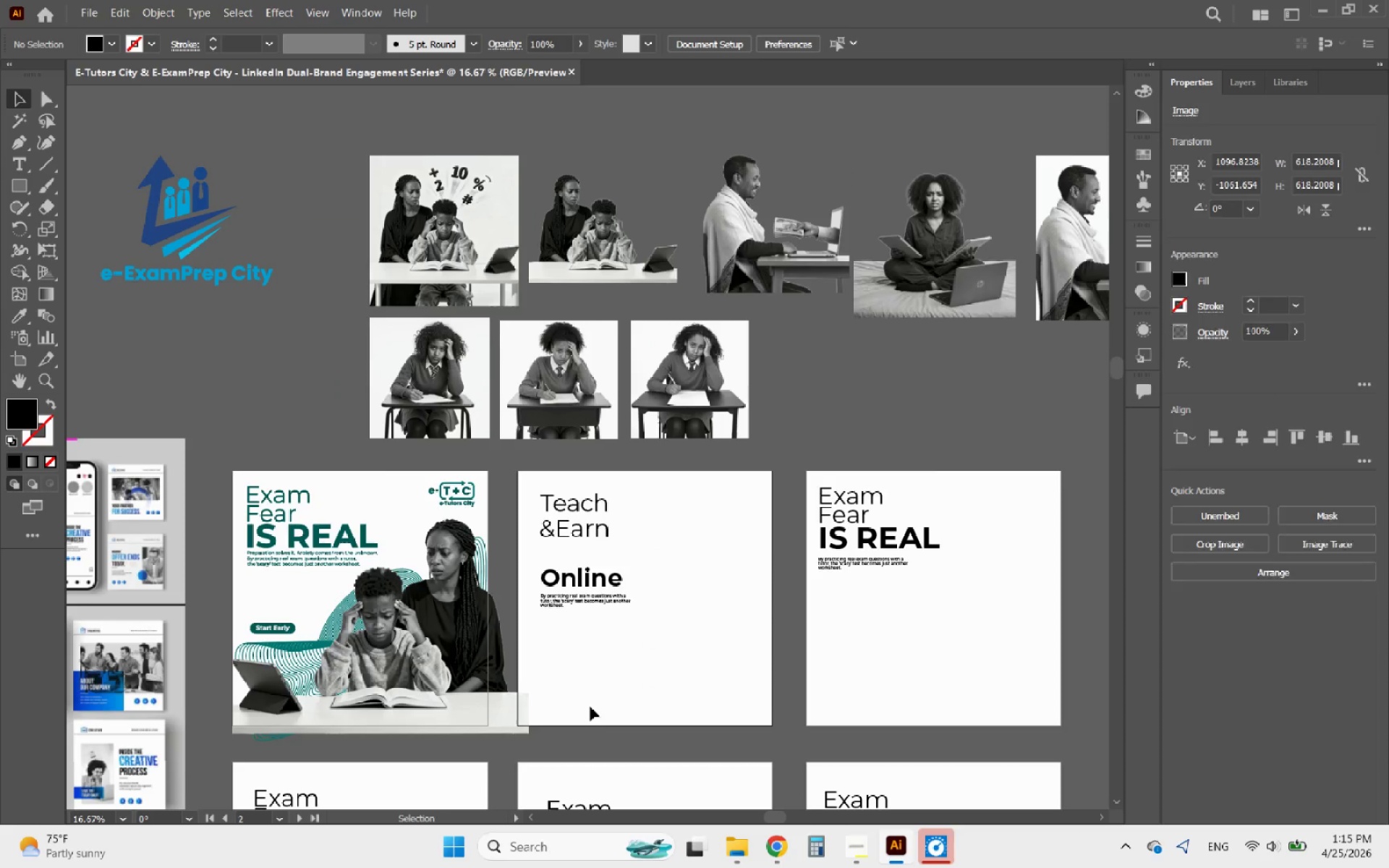 
hold_key(key=AltLeft, duration=2.08)
scroll: coordinate [590, 707], scroll_direction: up, amount: 1.0
 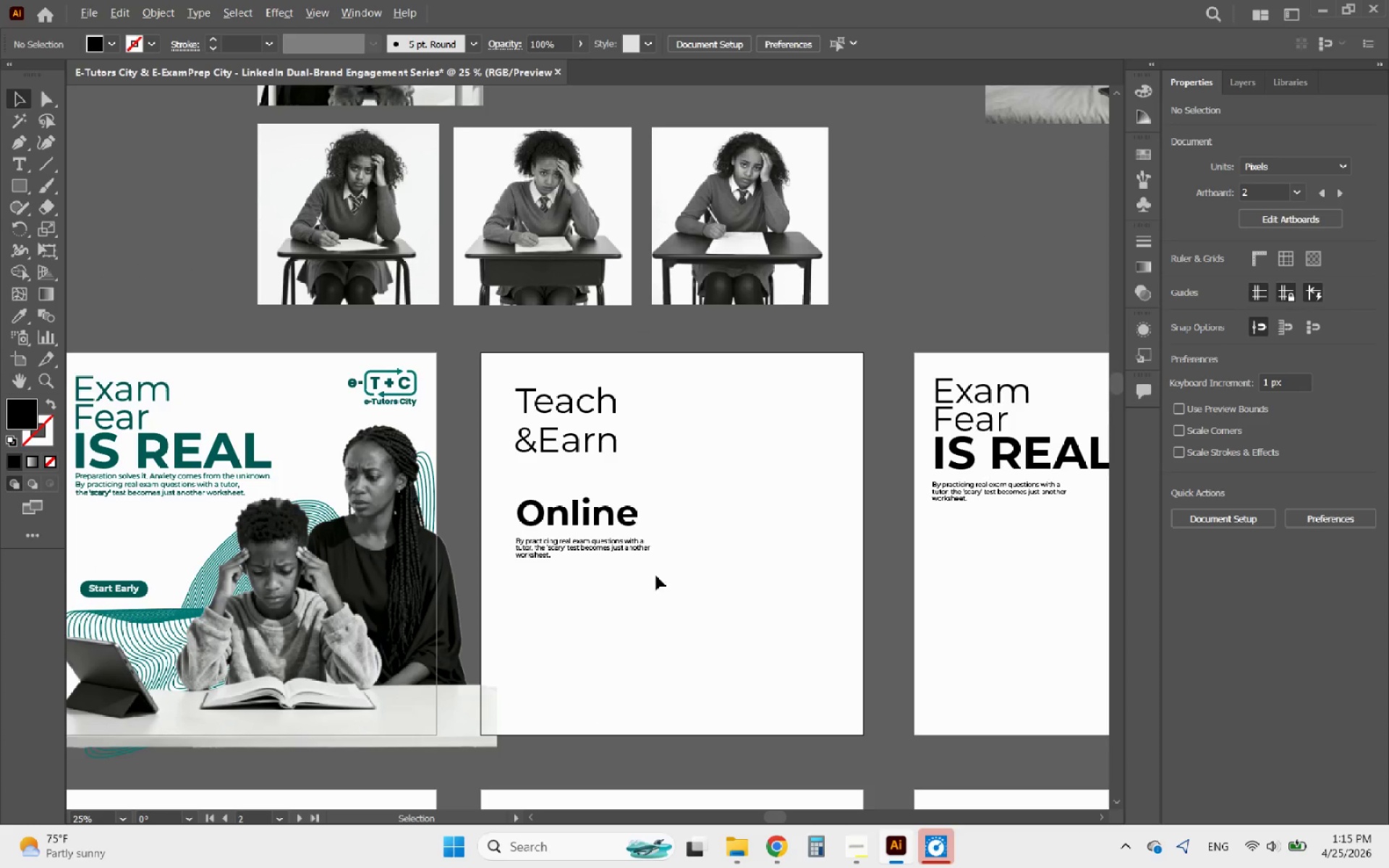 
scroll: coordinate [676, 511], scroll_direction: down, amount: 1.0
 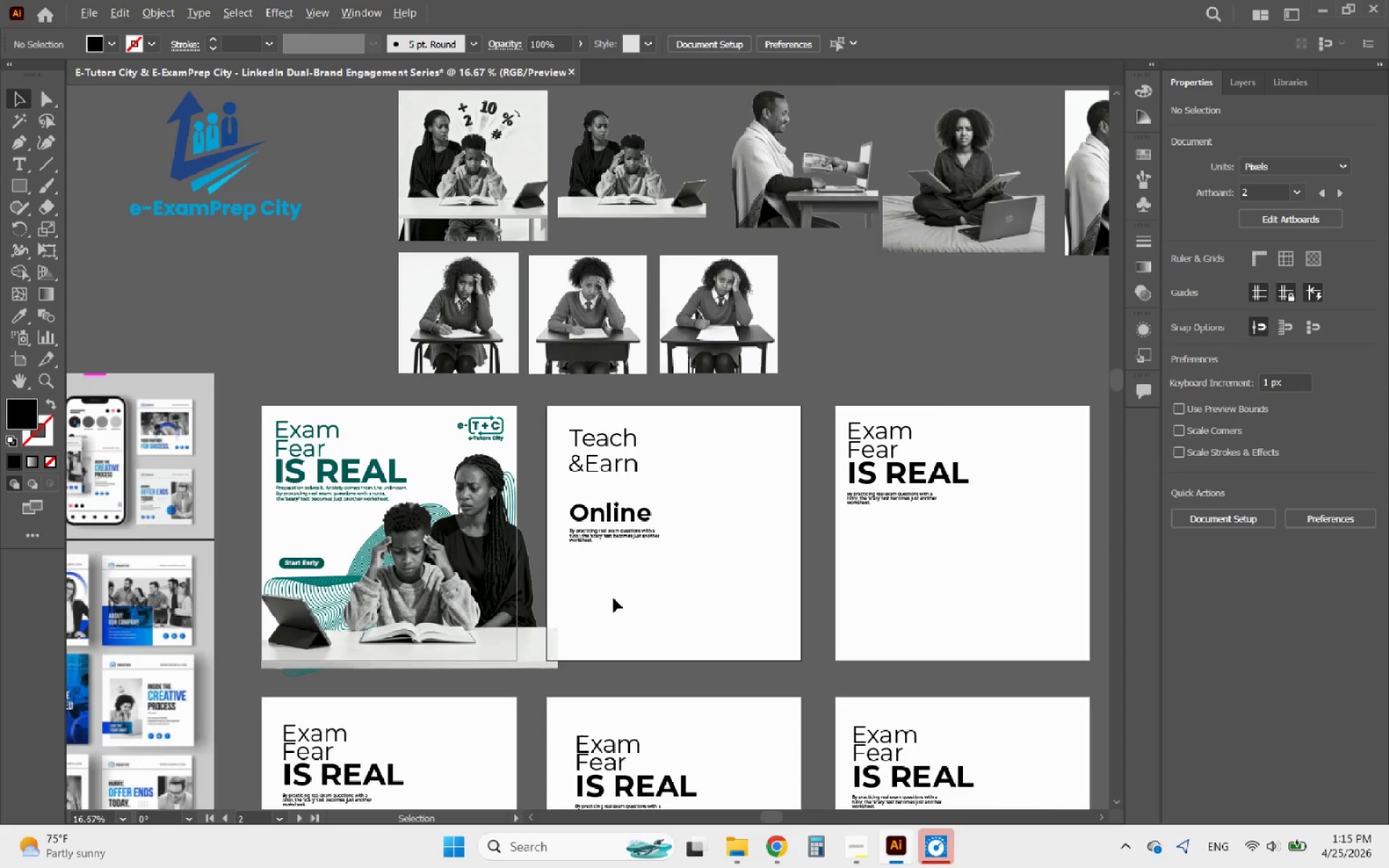 
scroll: coordinate [610, 604], scroll_direction: up, amount: 1.0
 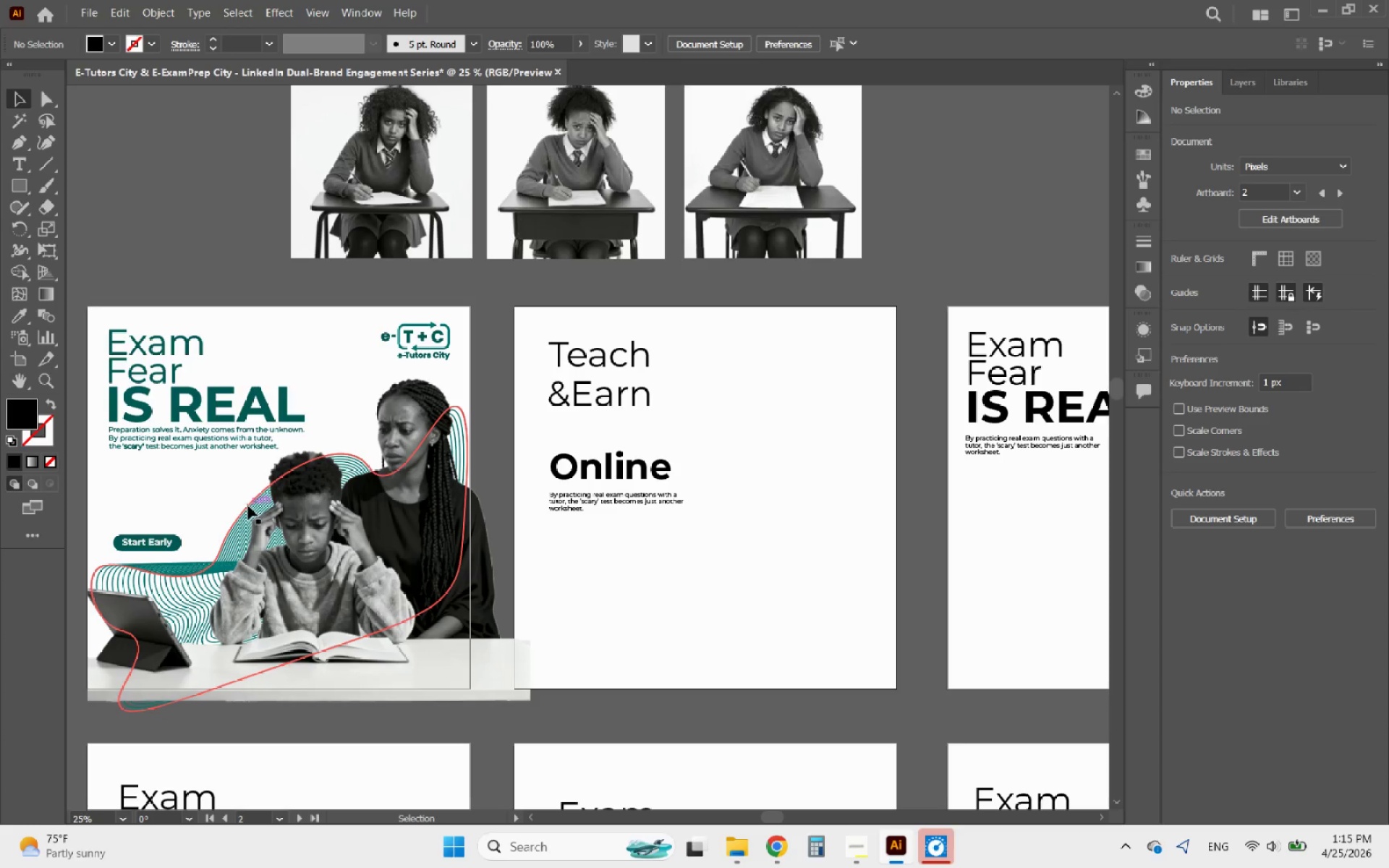 
left_click([248, 506])
 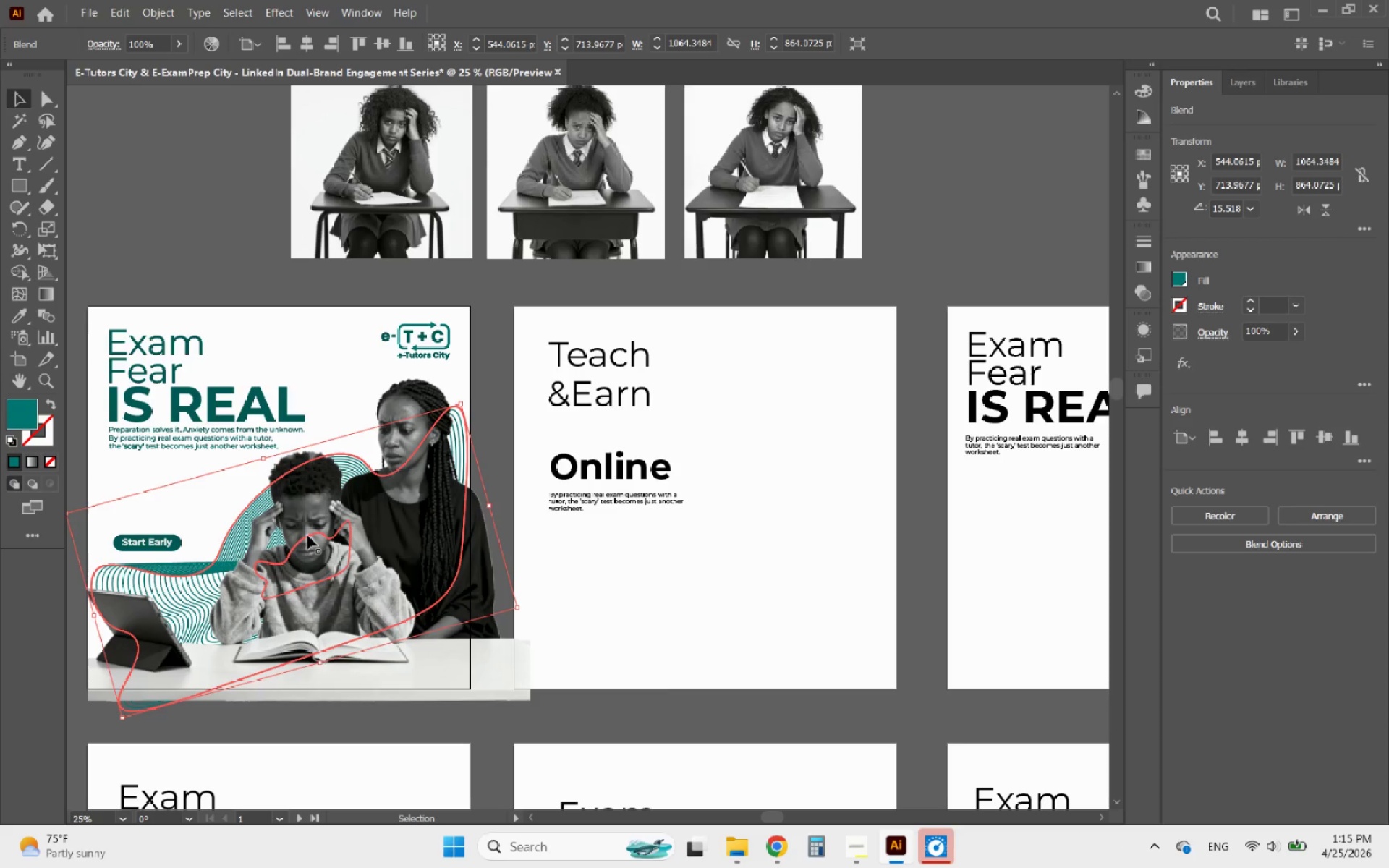 
left_click([669, 599])
 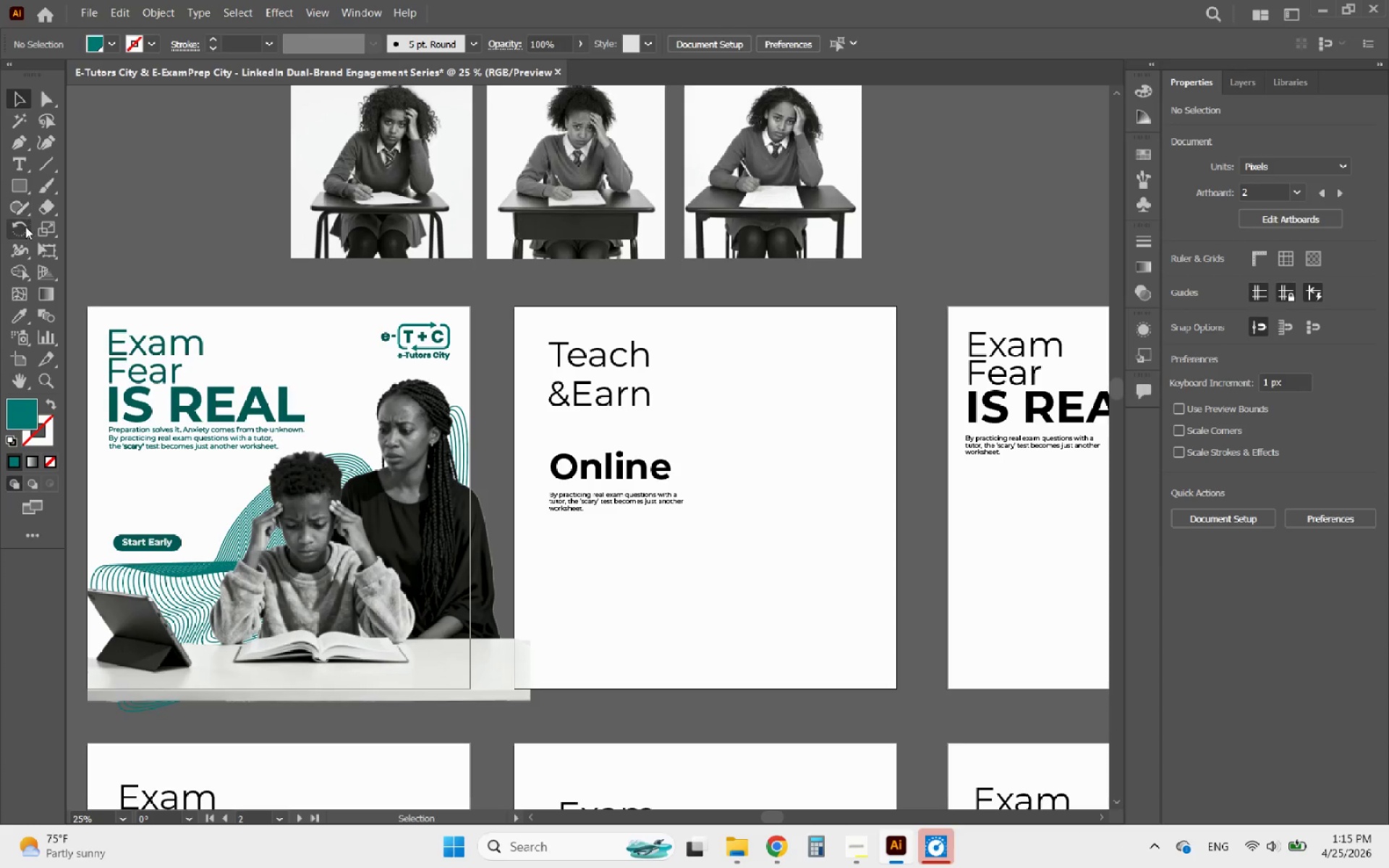 
left_click([14, 187])
 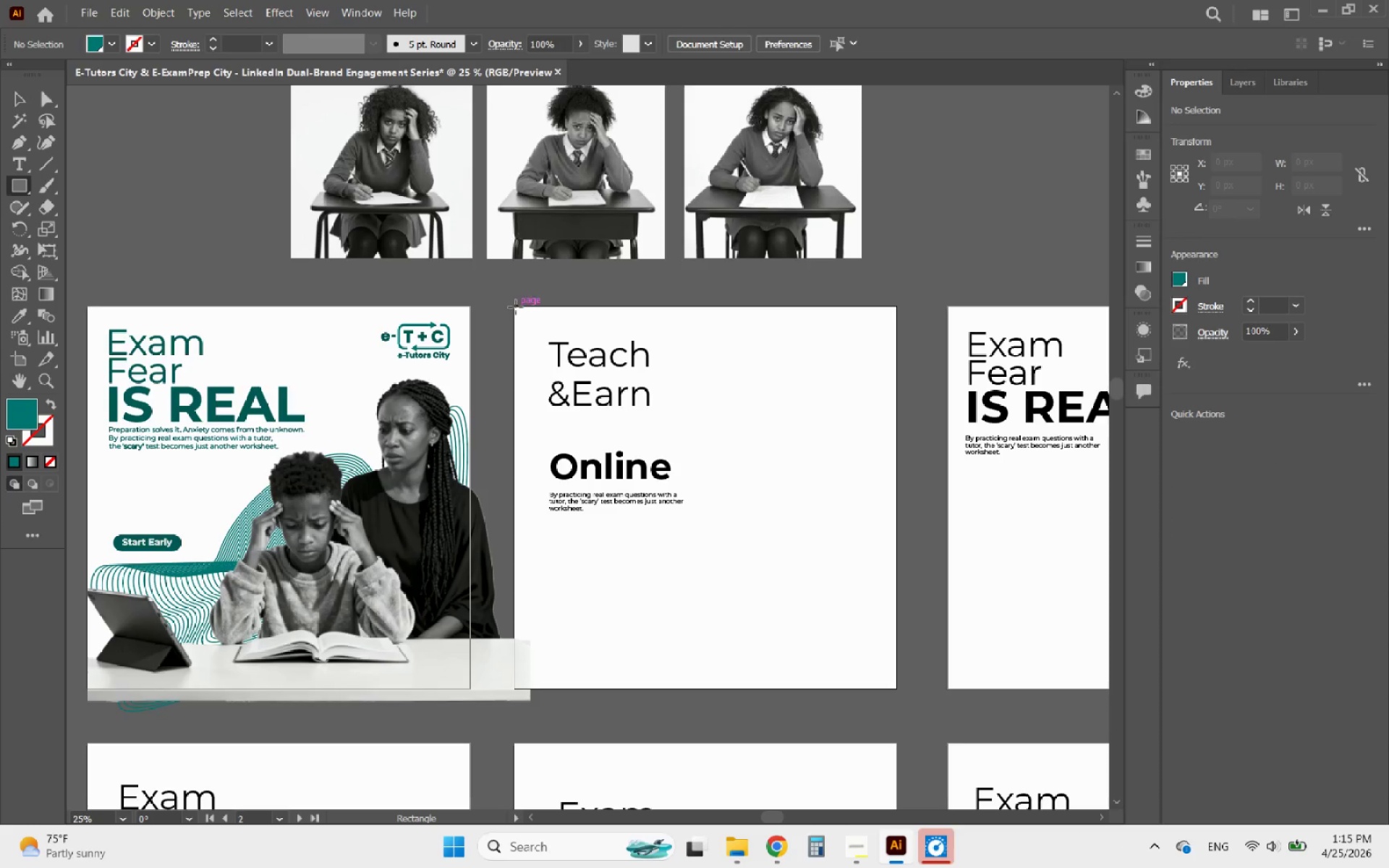 
left_click_drag(start_coordinate=[514, 307], to_coordinate=[894, 689])
 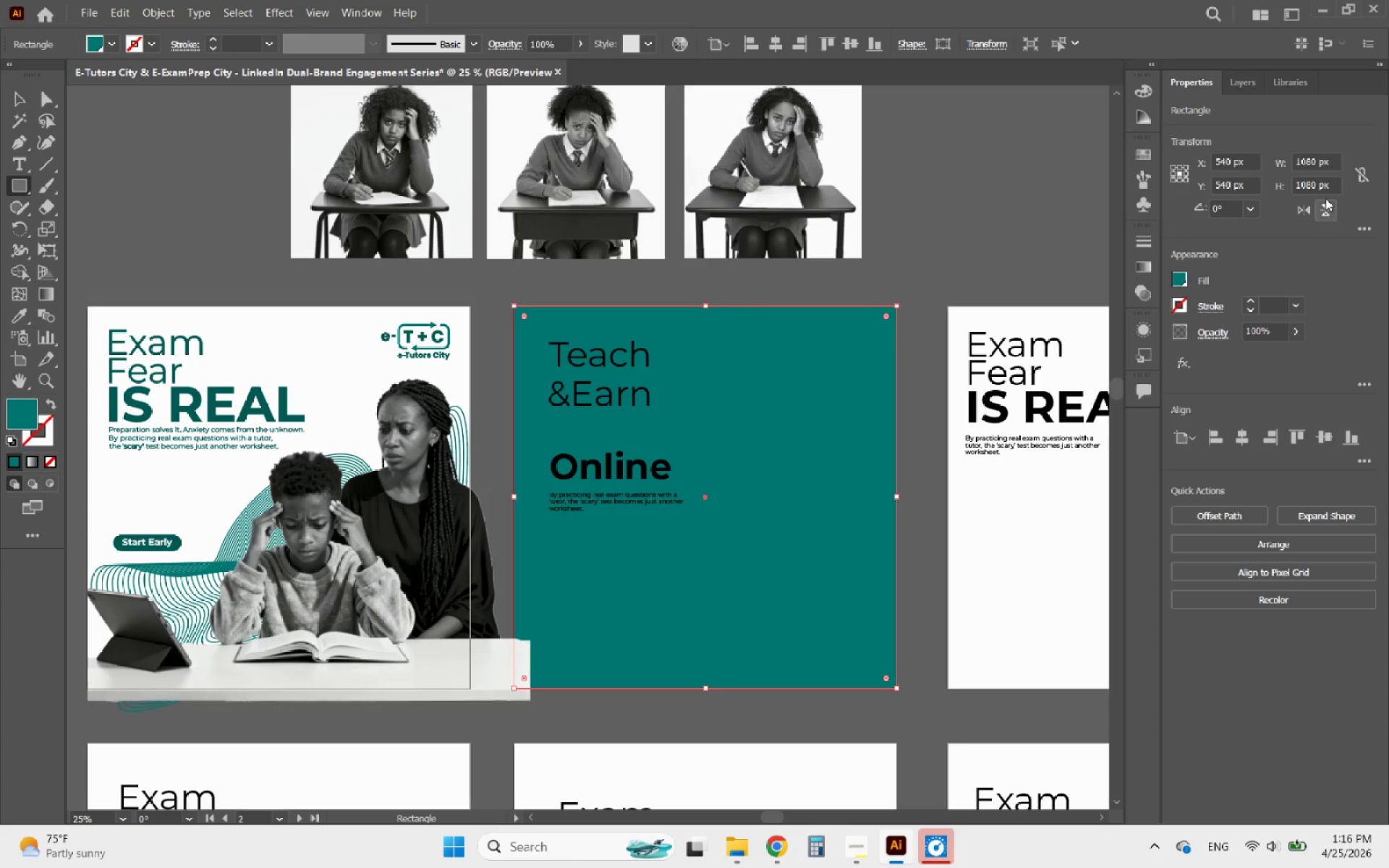 
left_click([1246, 76])
 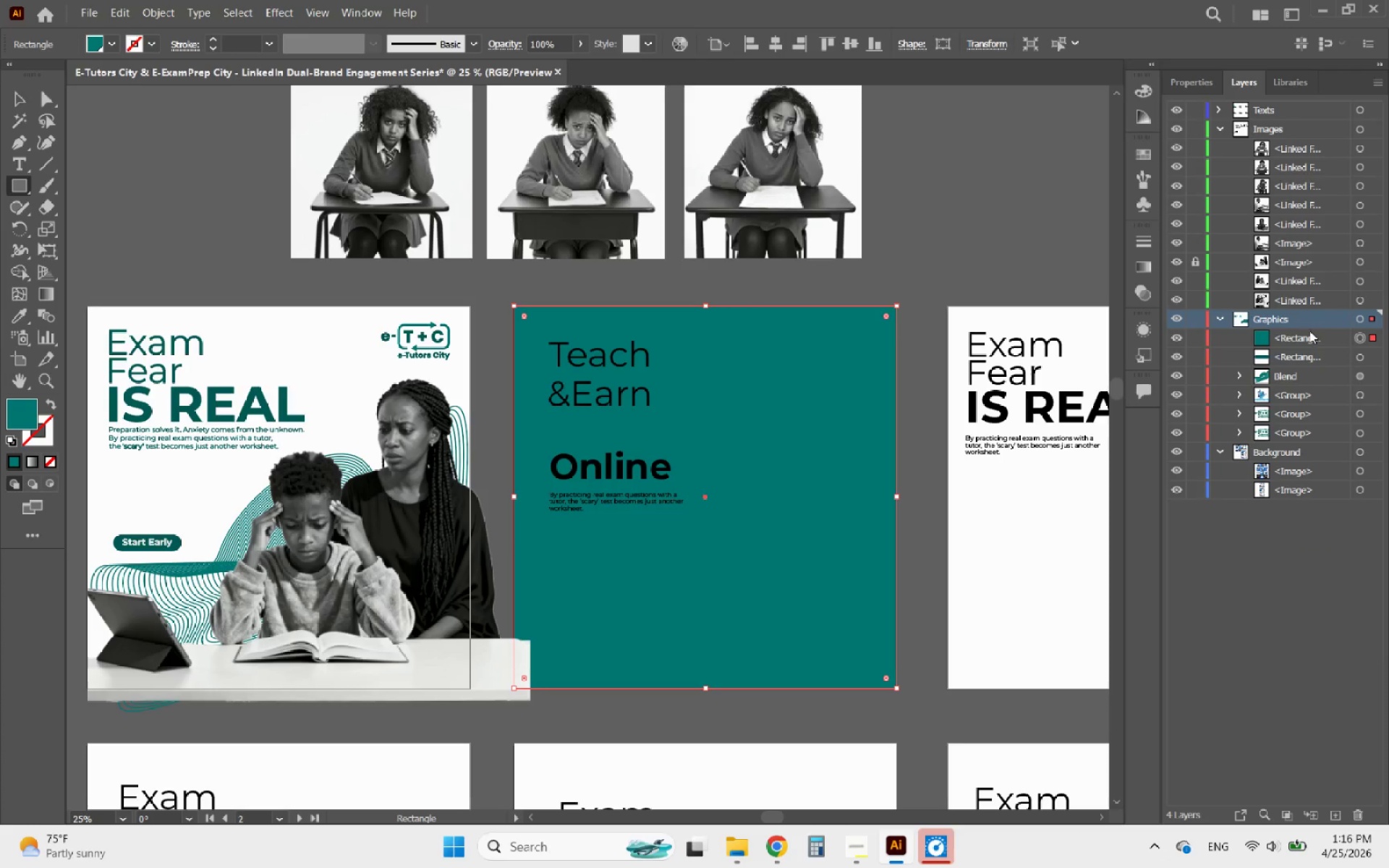 
left_click_drag(start_coordinate=[1309, 332], to_coordinate=[1283, 463])
 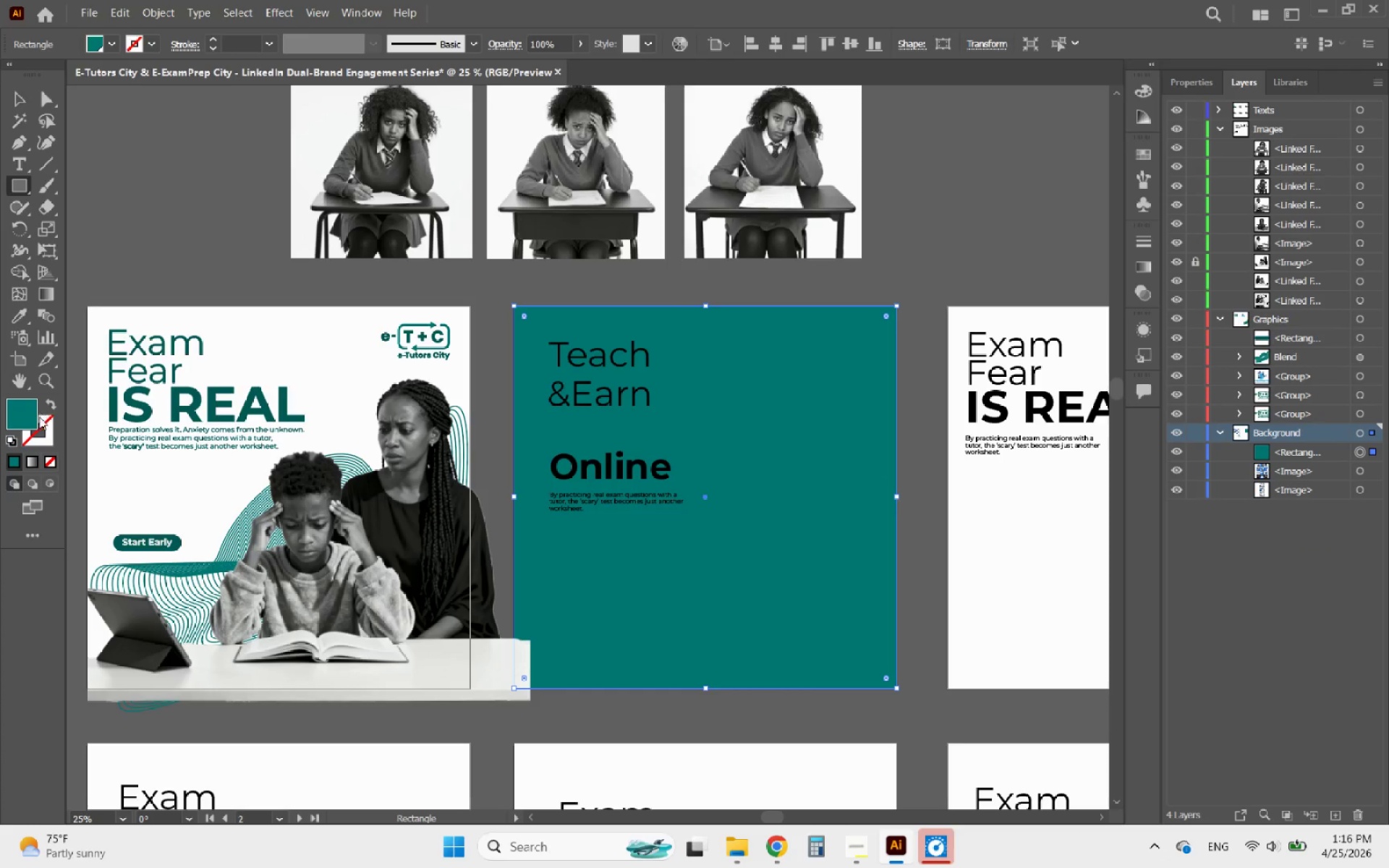 
left_click([38, 461])
 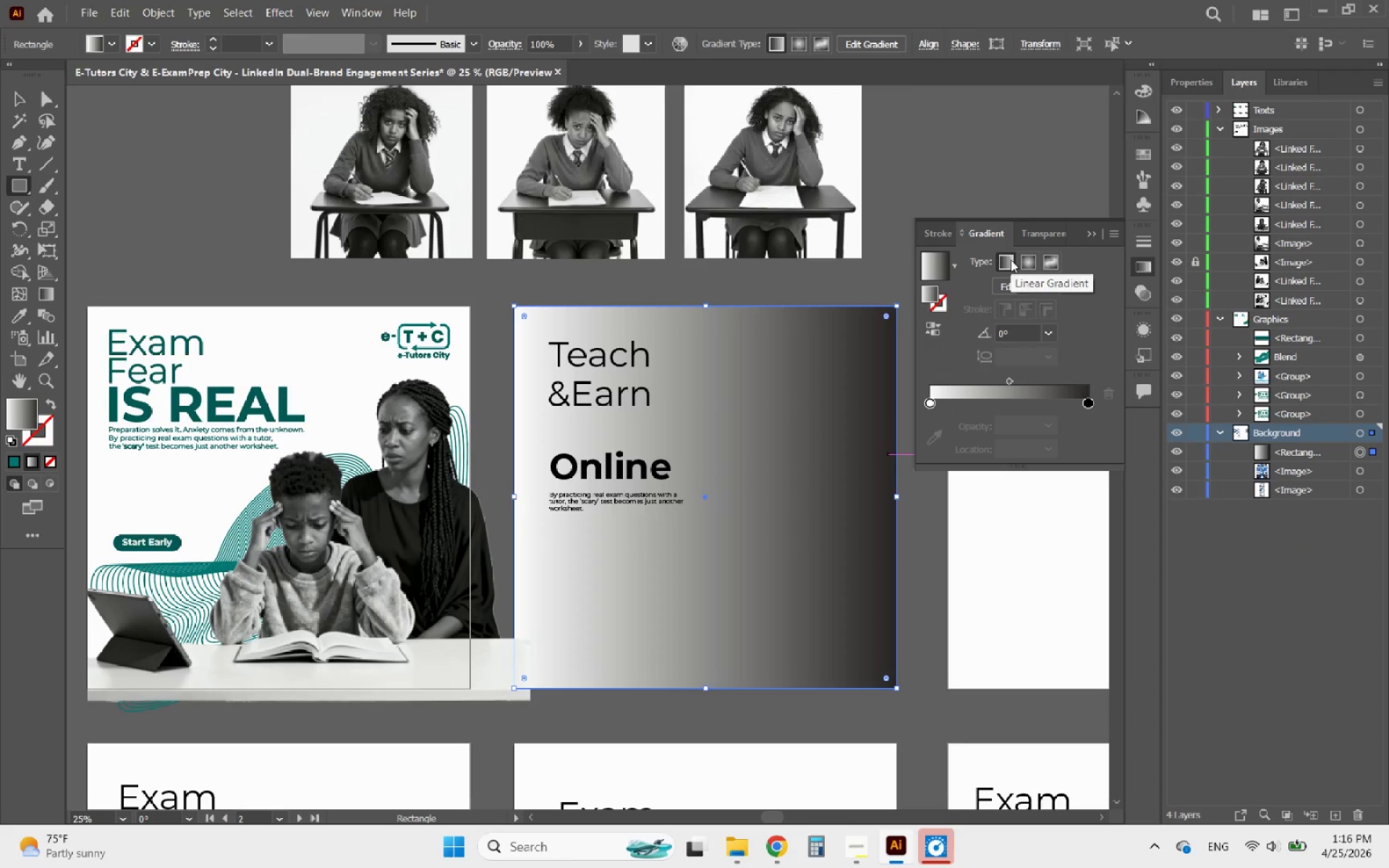 
left_click([1044, 260])
 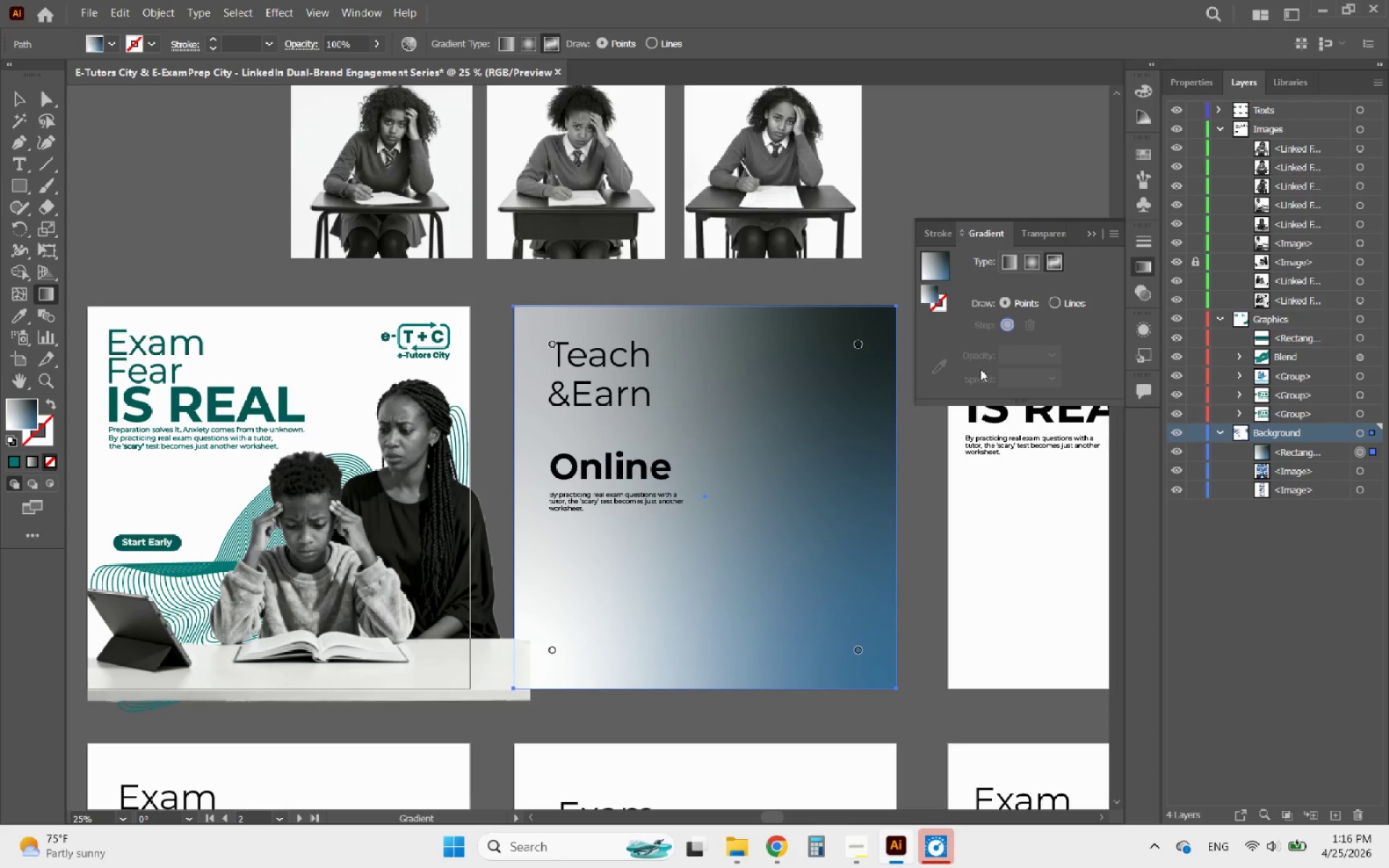 
left_click([854, 345])
 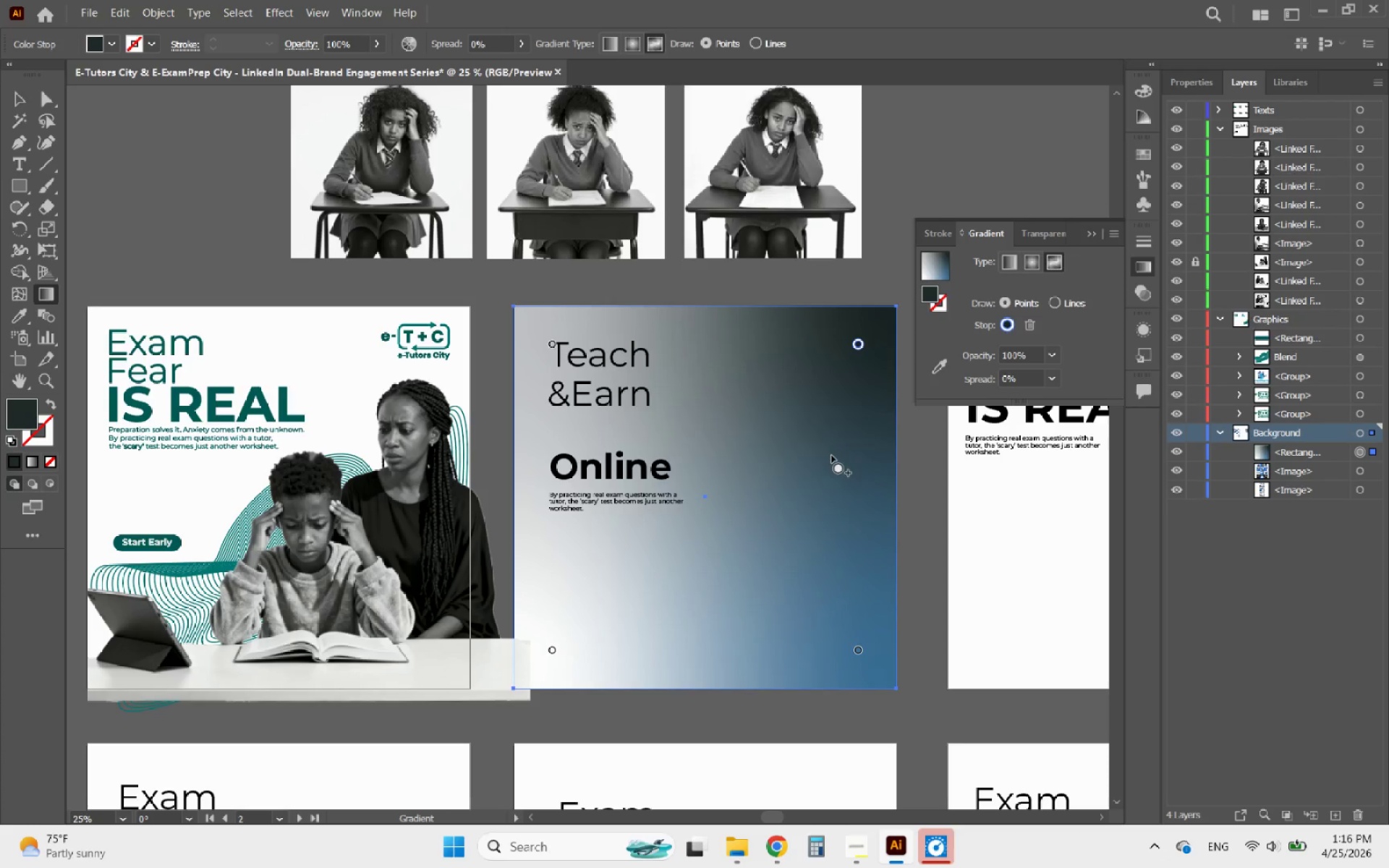 
hold_key(key=AltLeft, duration=1.62)
scroll: coordinate [823, 498], scroll_direction: down, amount: 3.0
 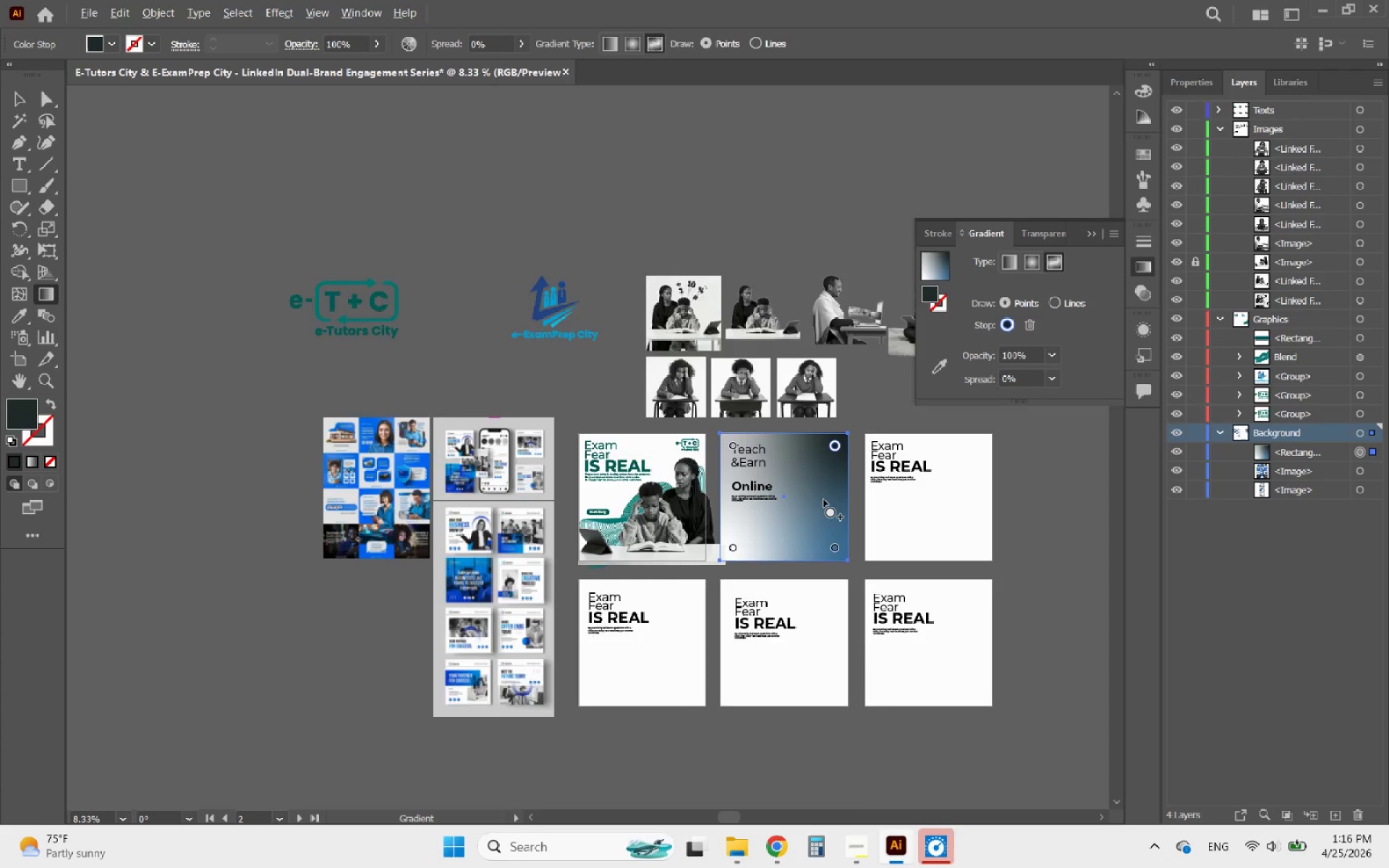 
scroll: coordinate [823, 498], scroll_direction: up, amount: 1.0
 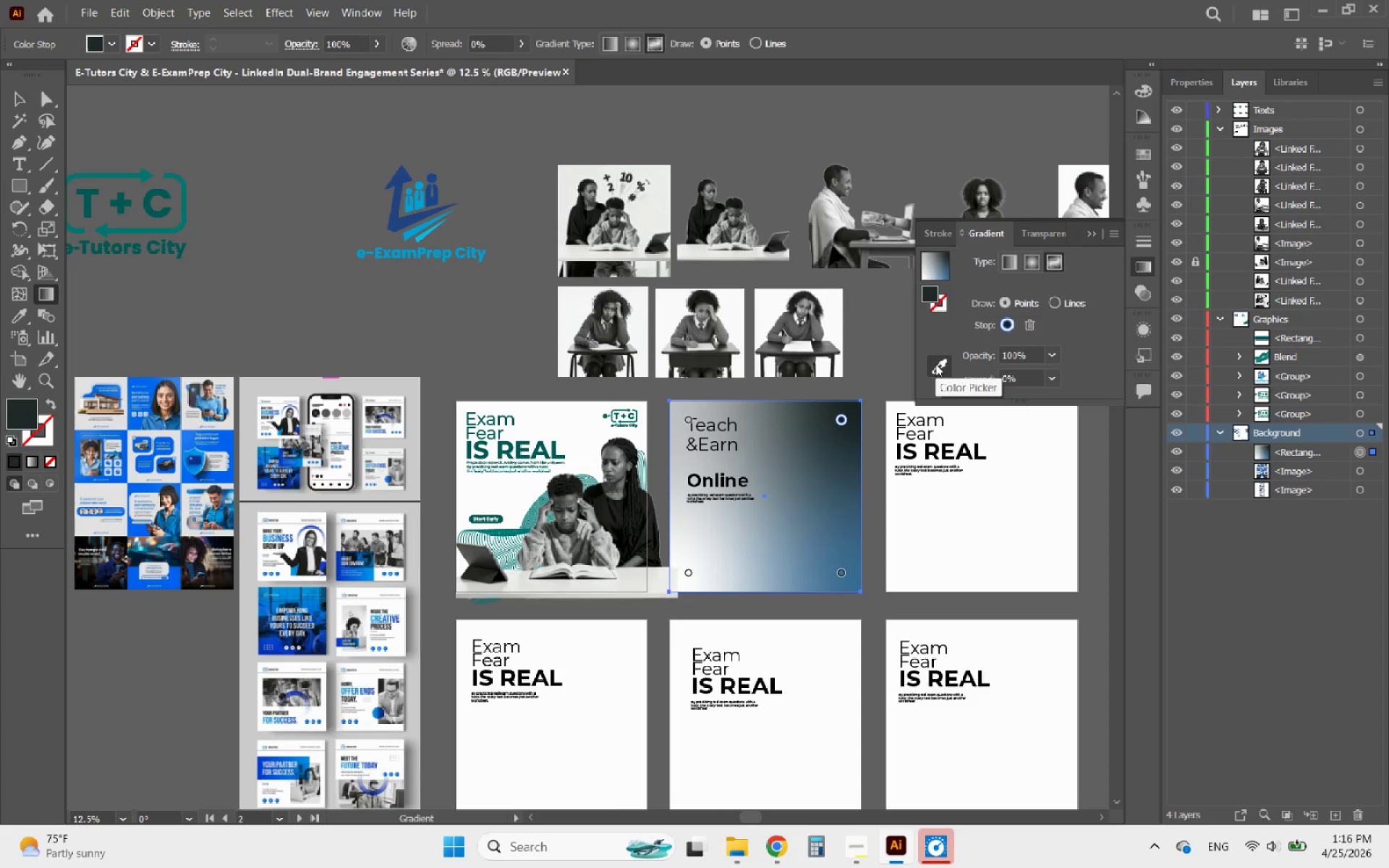 
left_click([940, 363])
 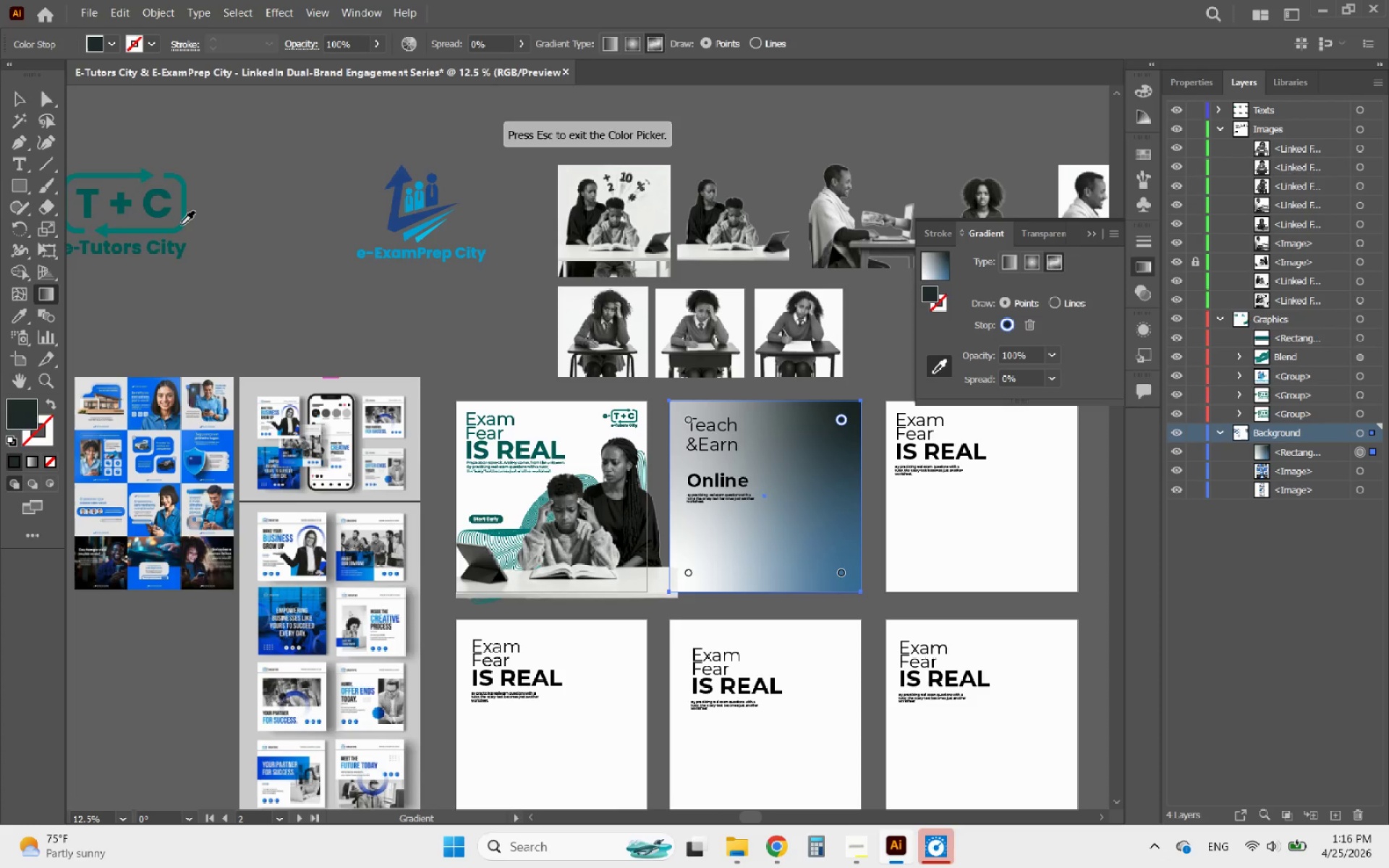 
left_click([181, 225])
 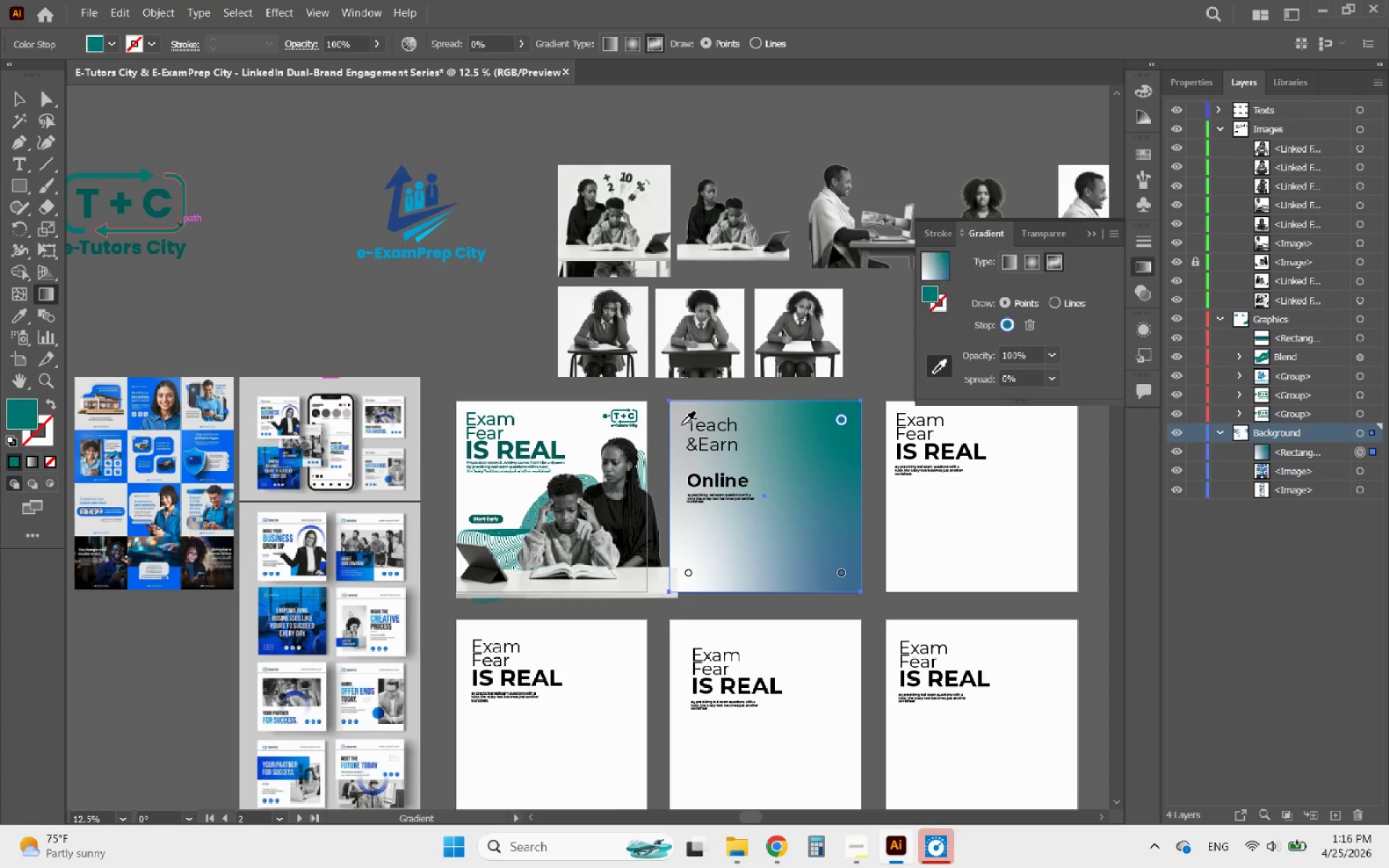 
left_click([687, 420])
 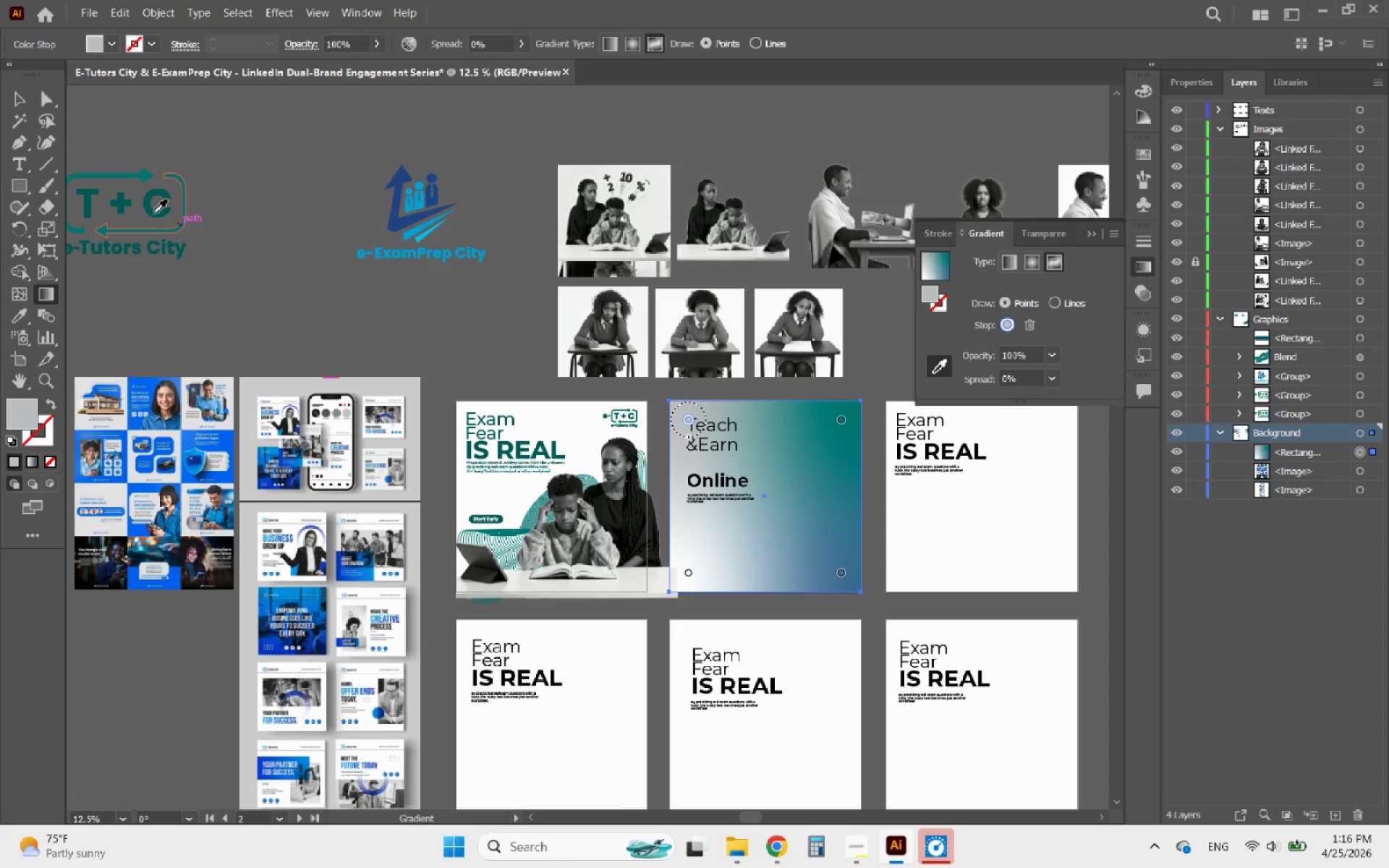 
left_click([147, 208])
 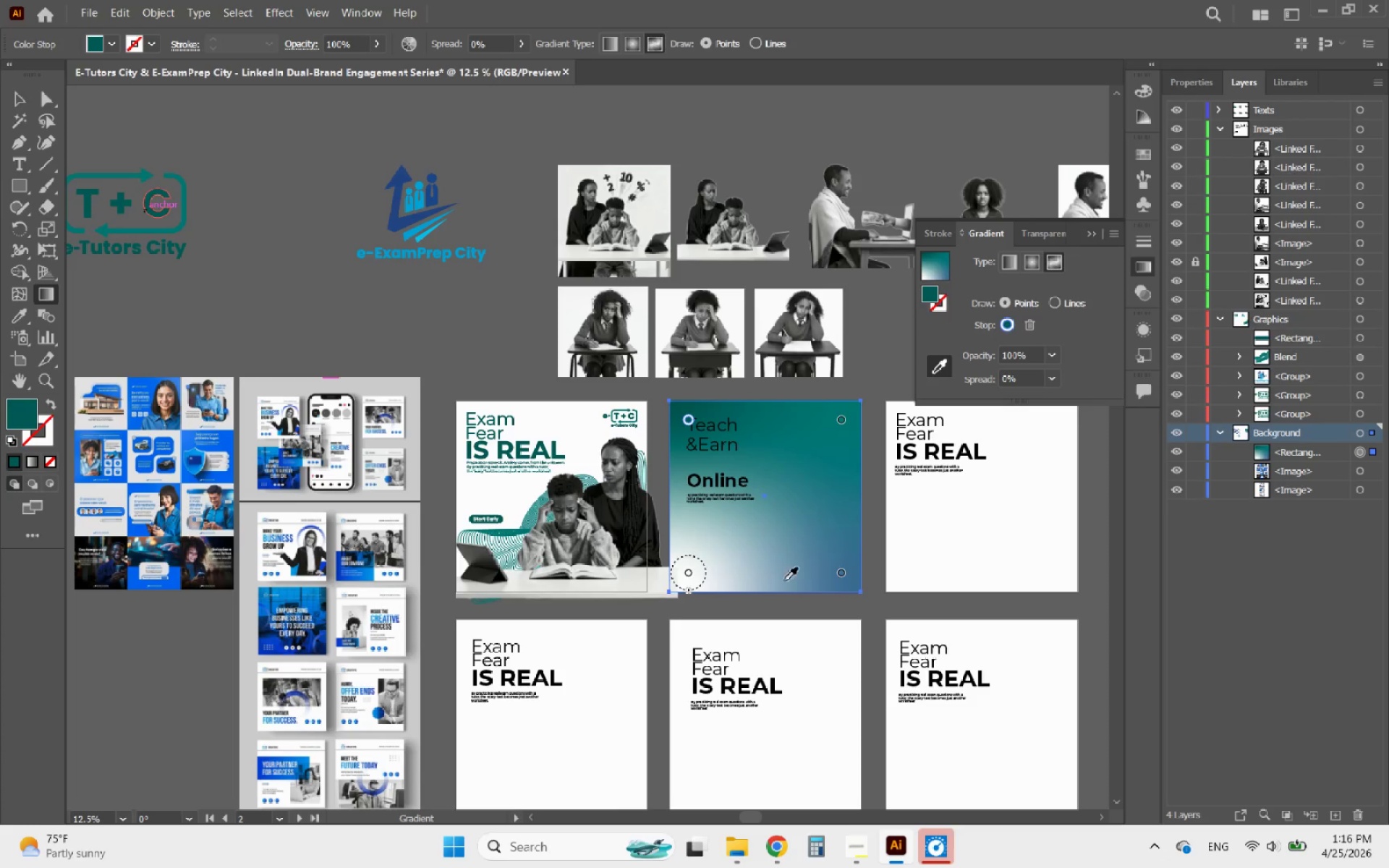 
left_click([840, 574])
 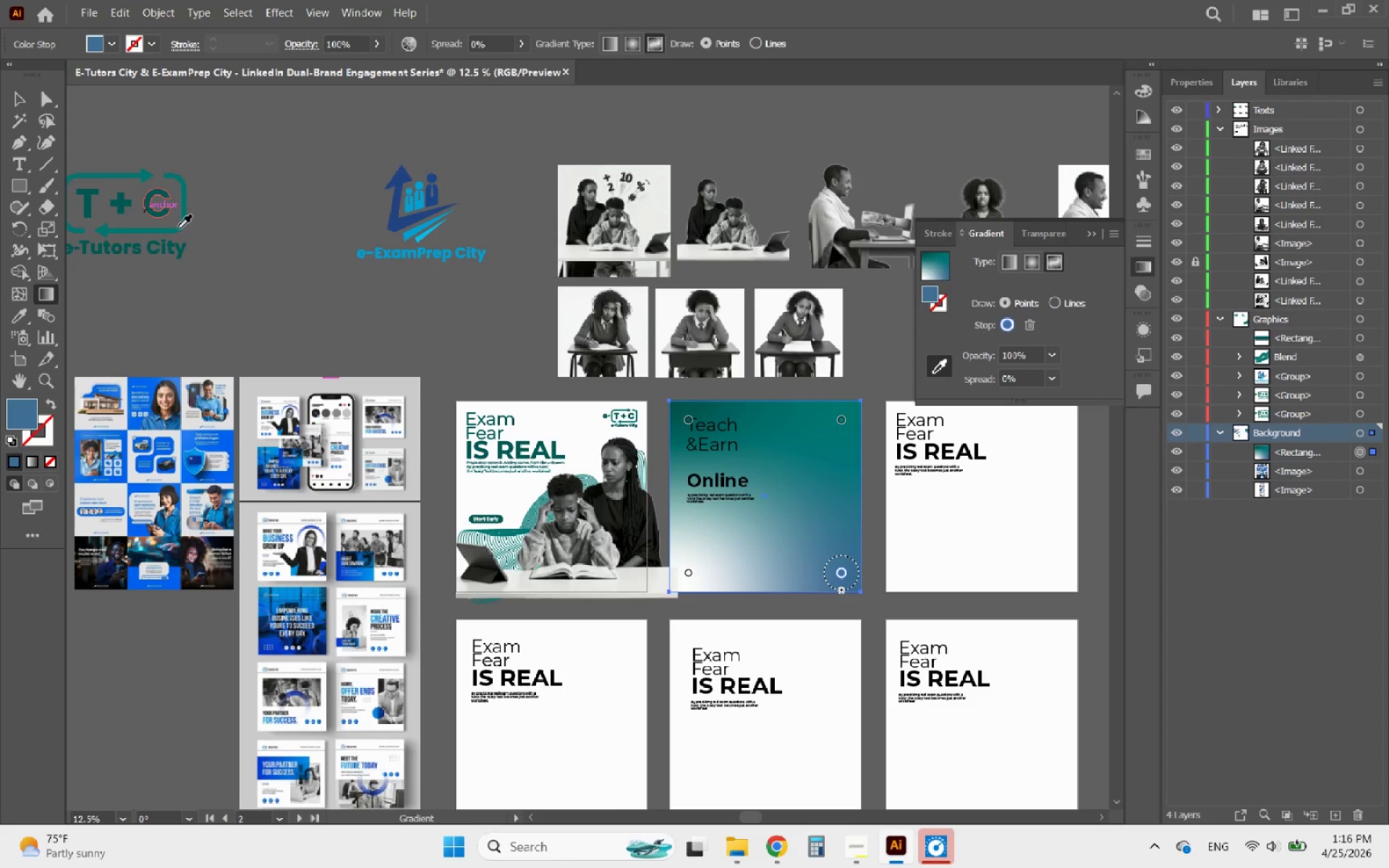 
left_click([178, 229])
 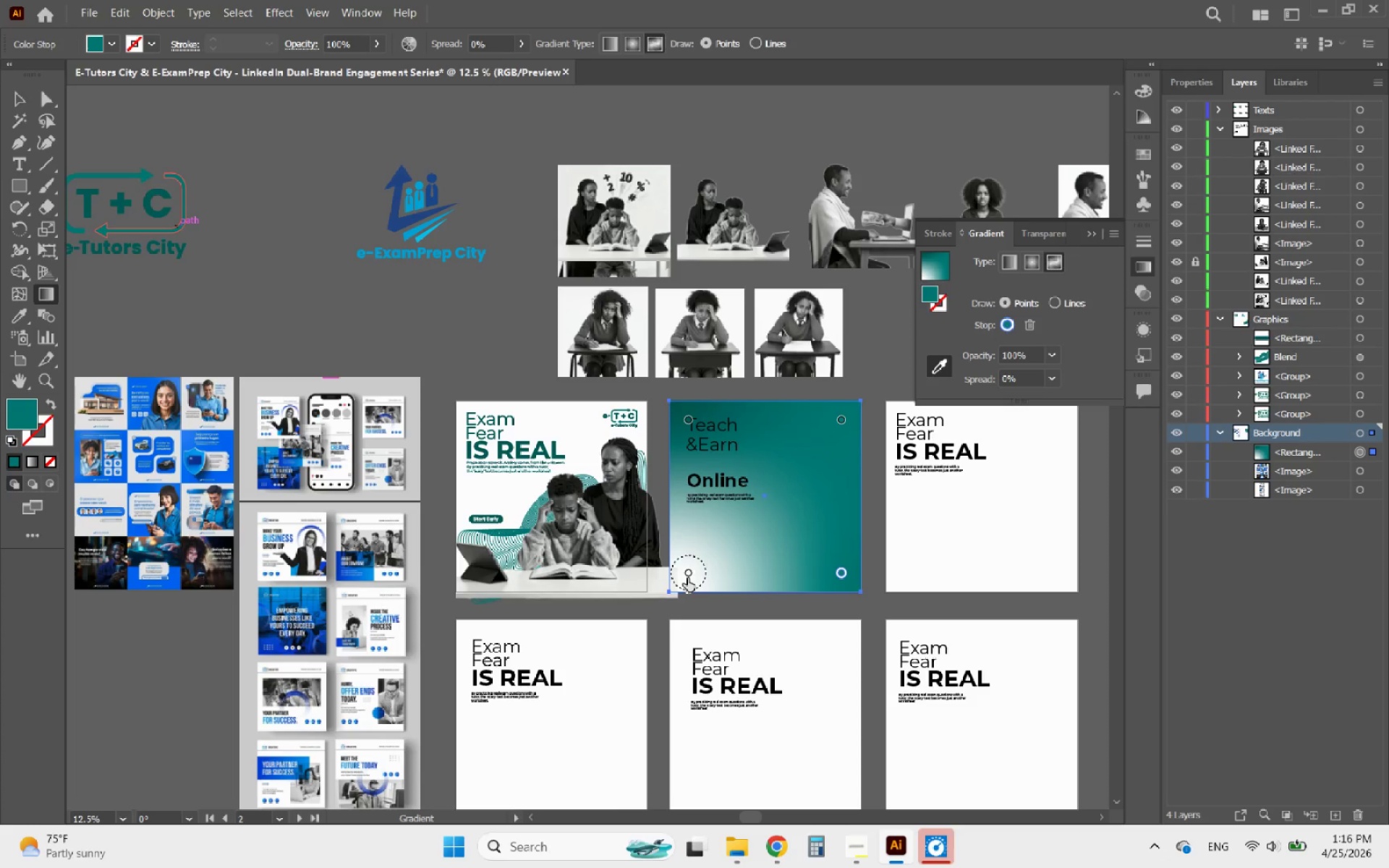 
left_click_drag(start_coordinate=[688, 575], to_coordinate=[765, 529])
 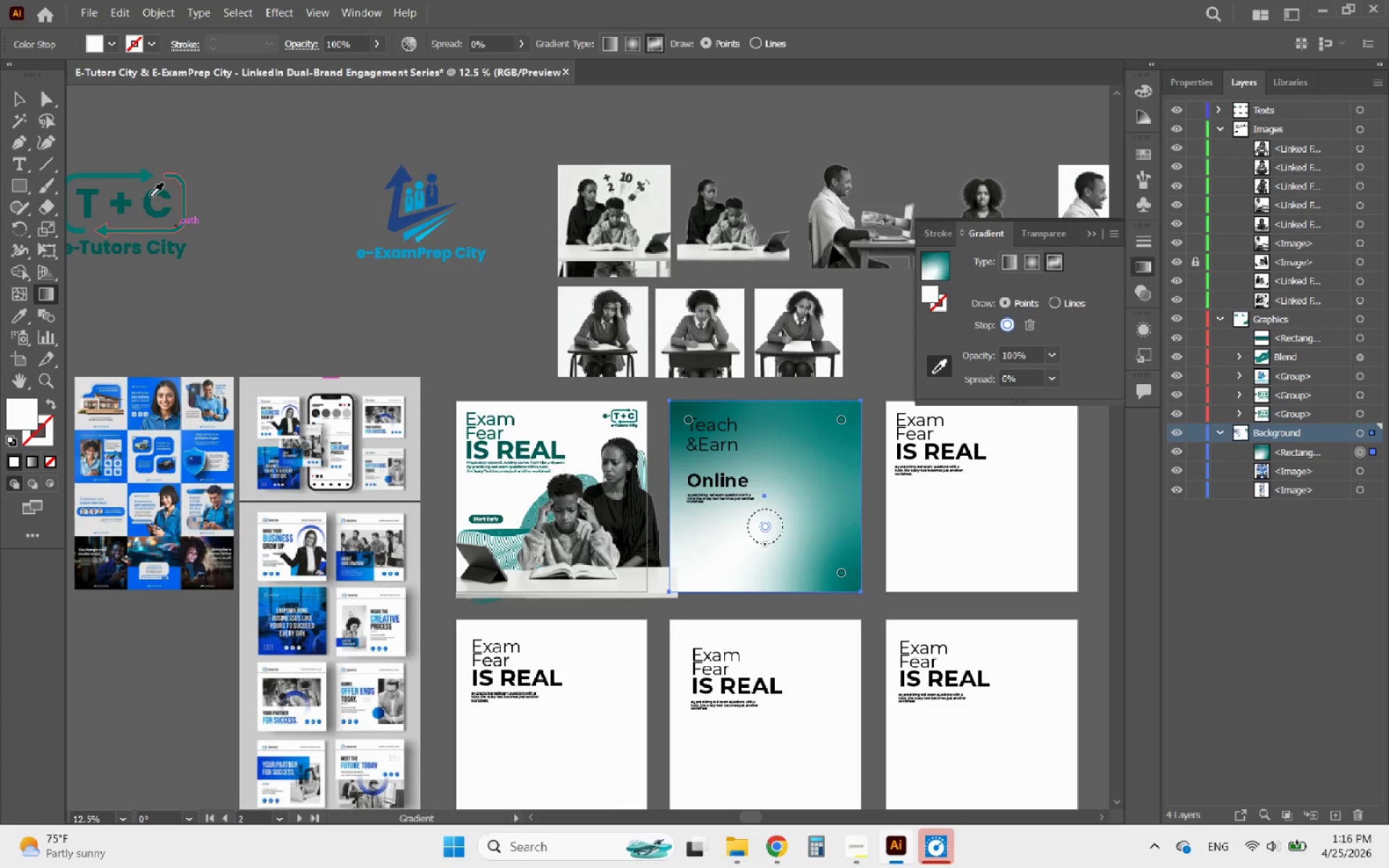 
left_click([147, 197])
 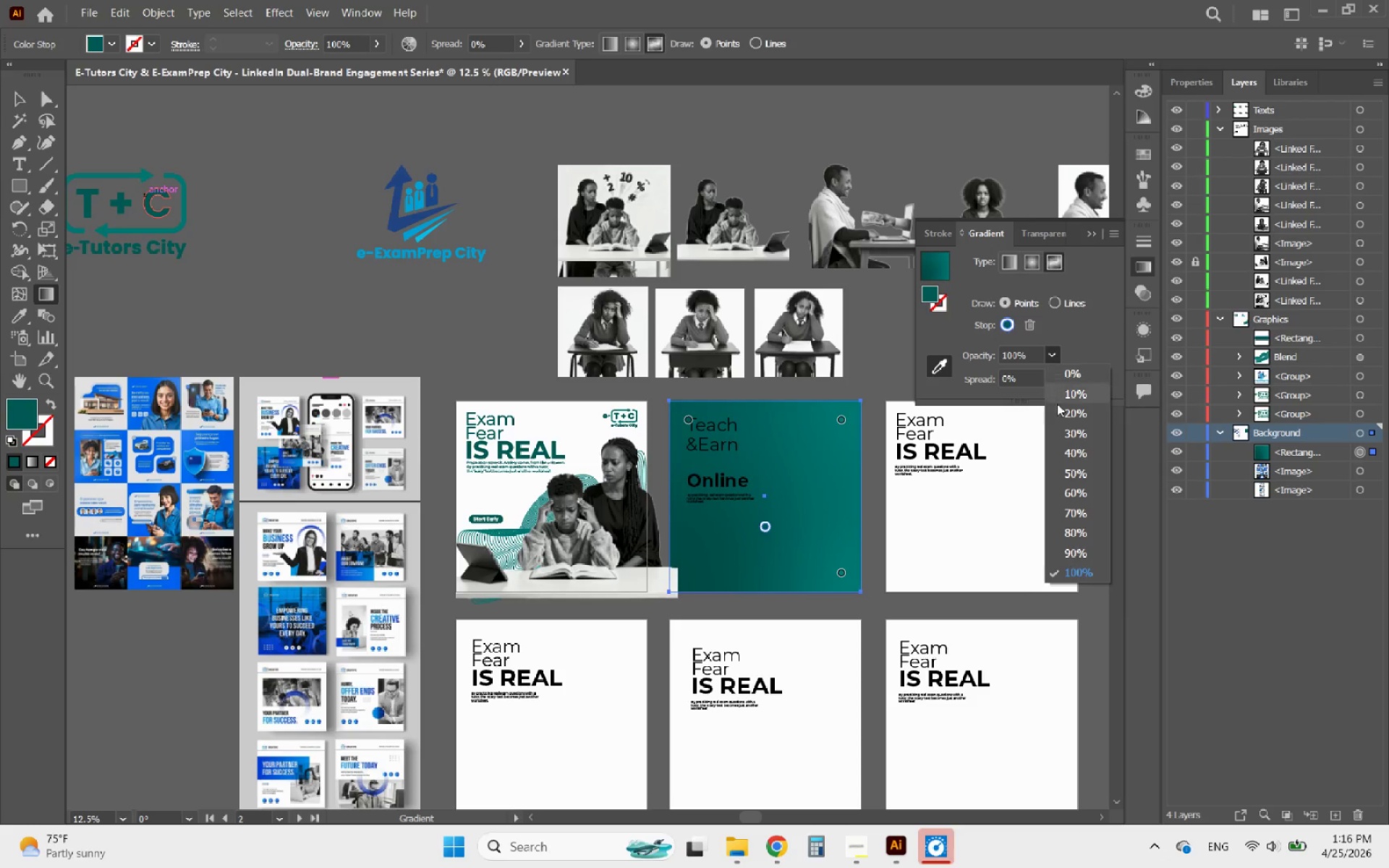 
left_click([1069, 435])
 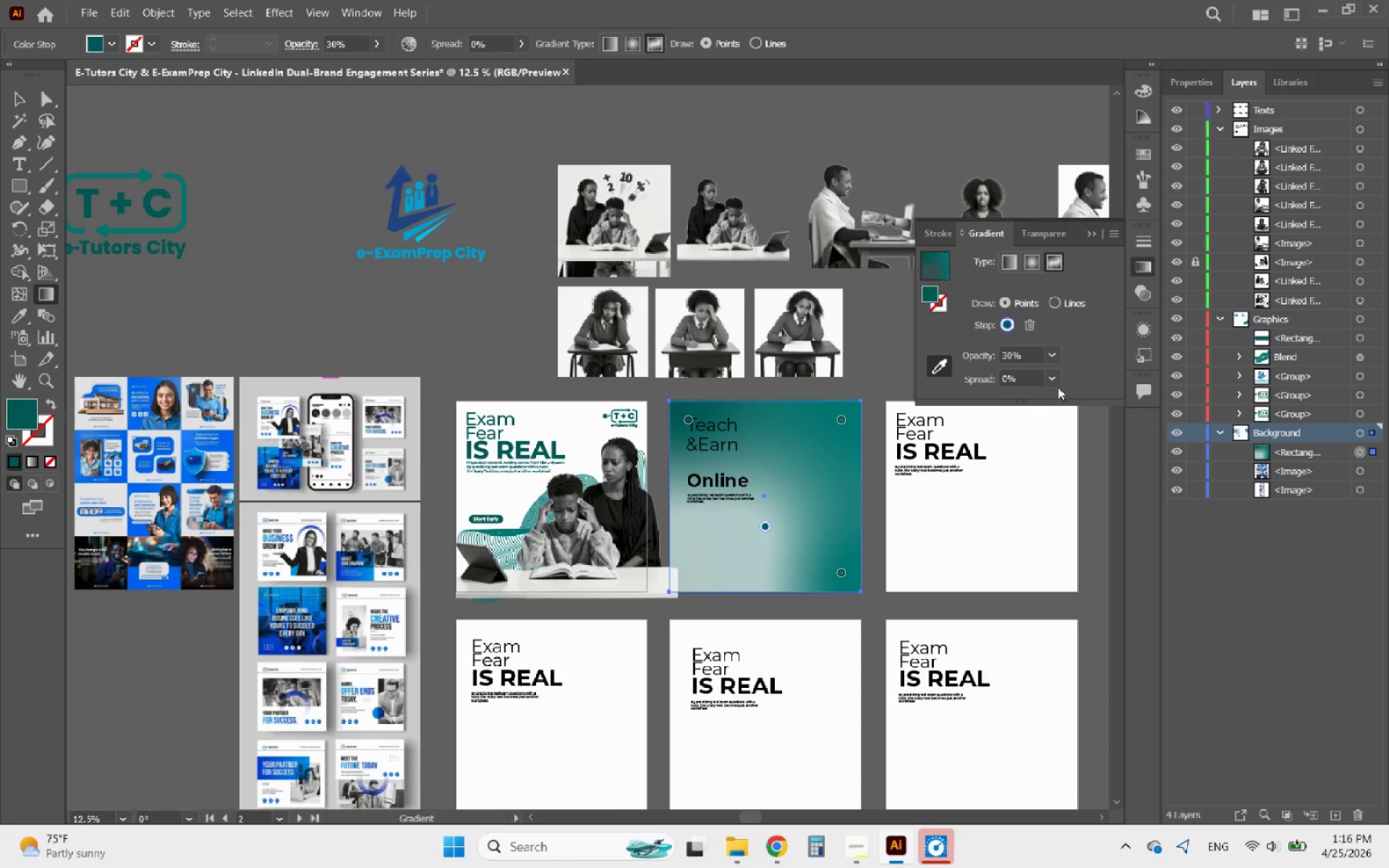 
left_click([1053, 354])
 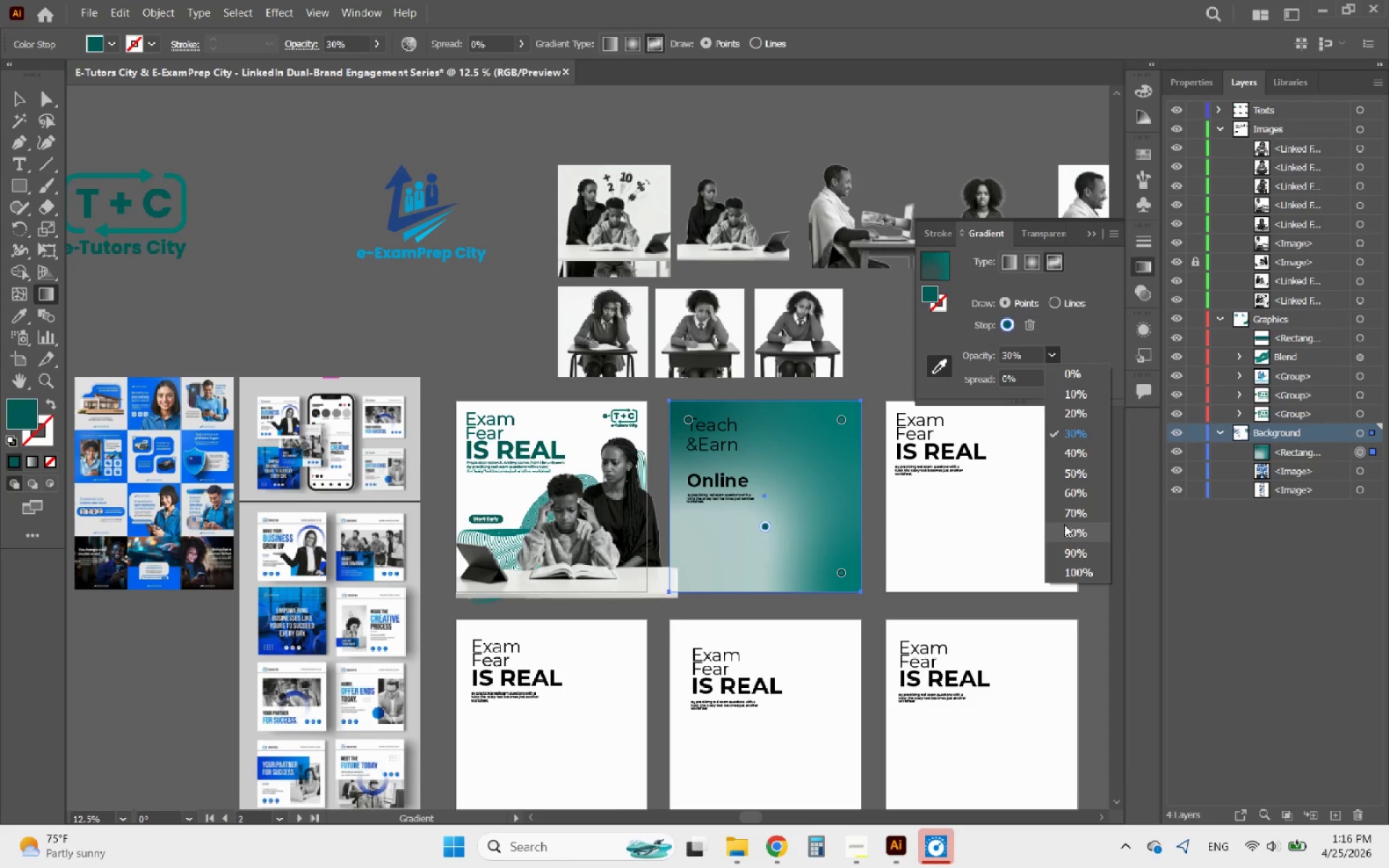 
left_click([1067, 524])
 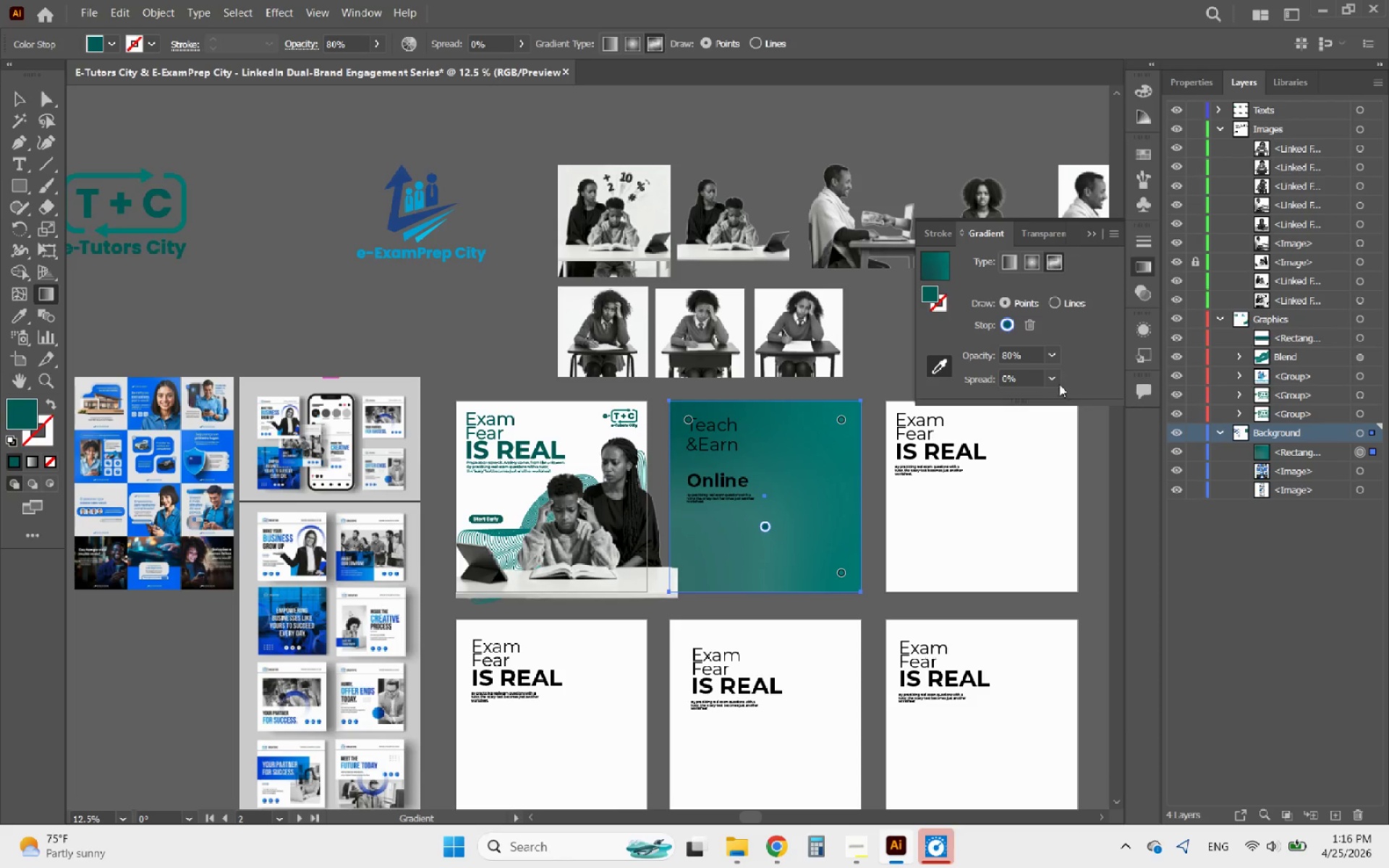 
left_click([1053, 357])
 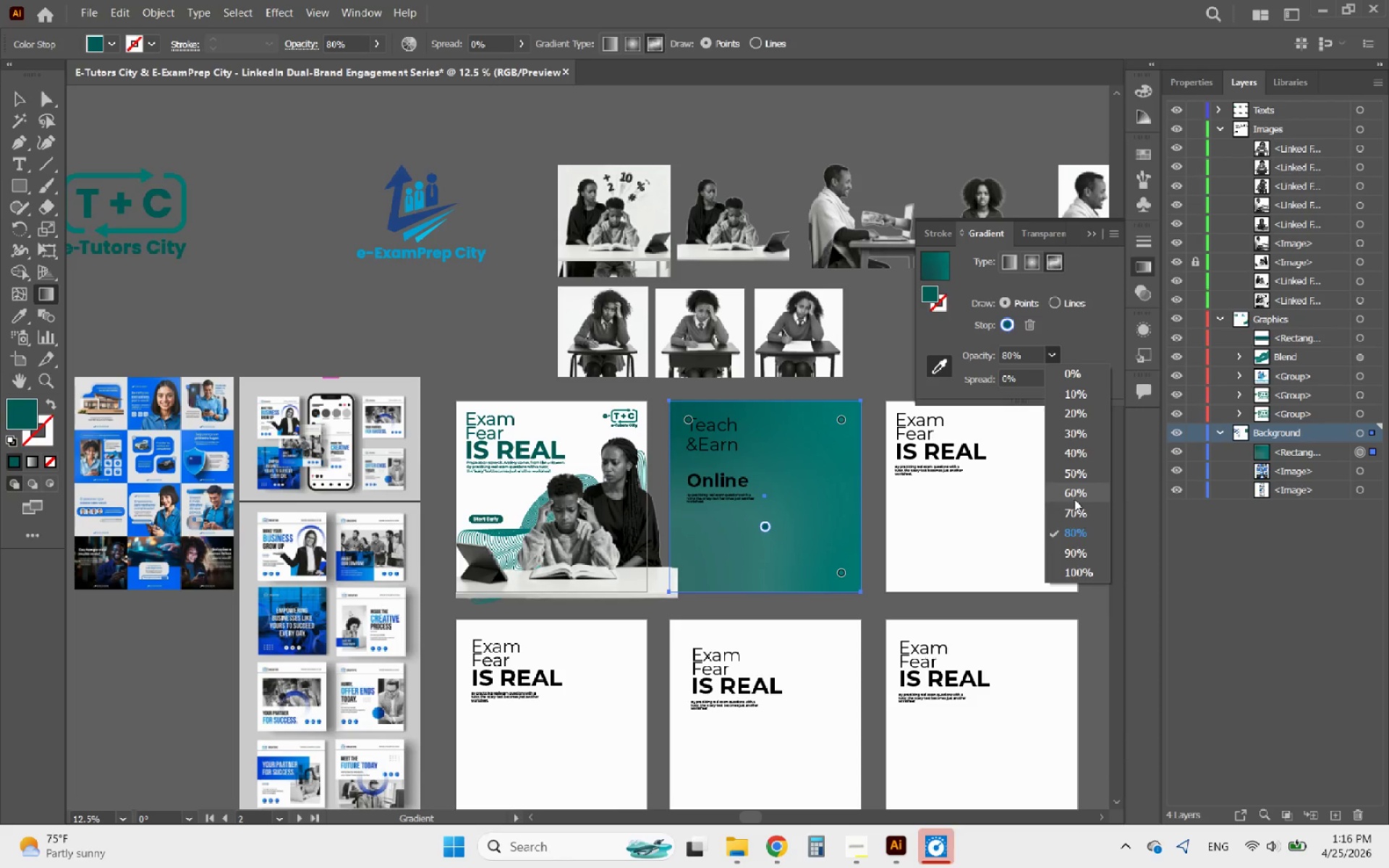 
left_click([1074, 499])
 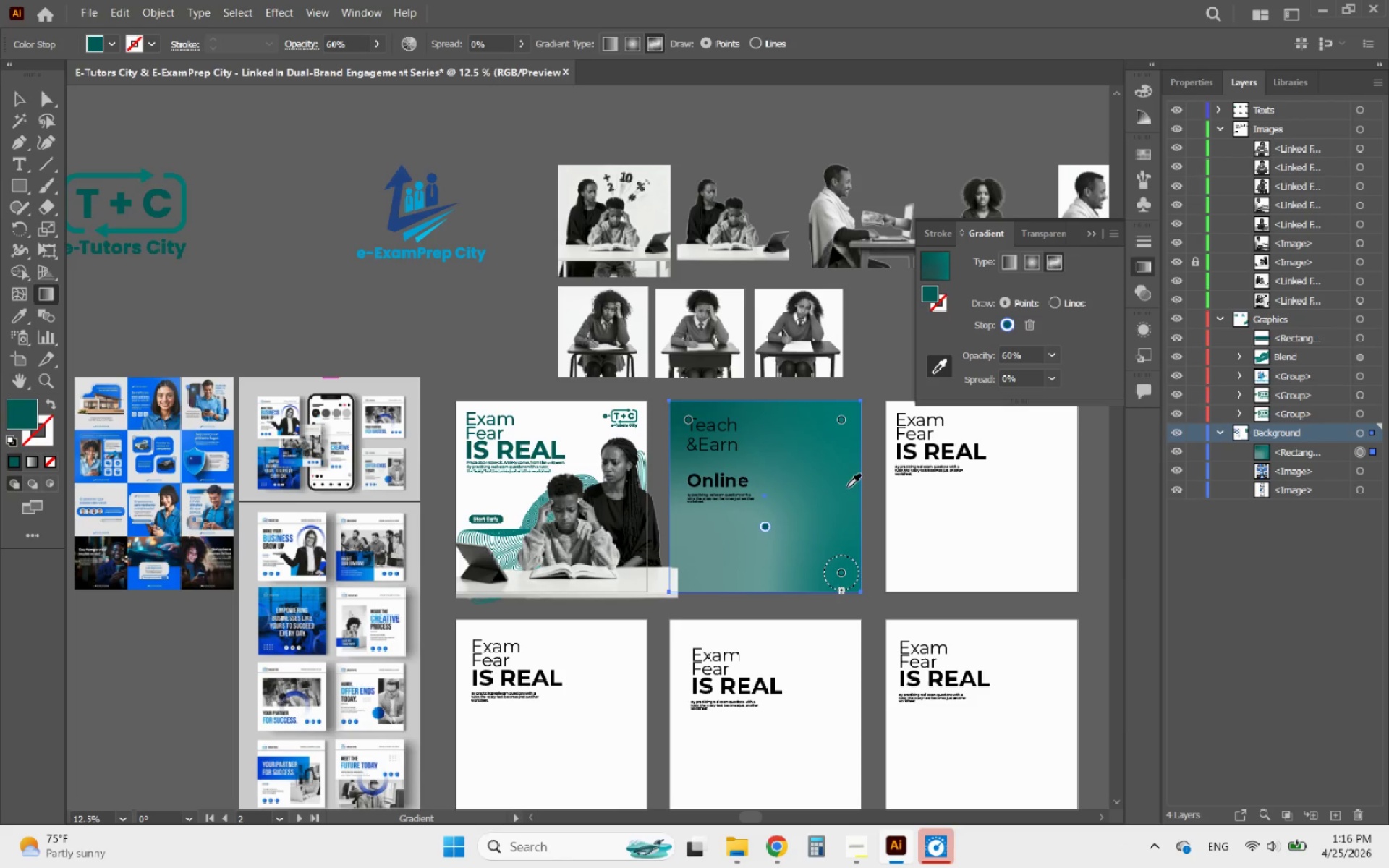 
left_click([843, 425])
 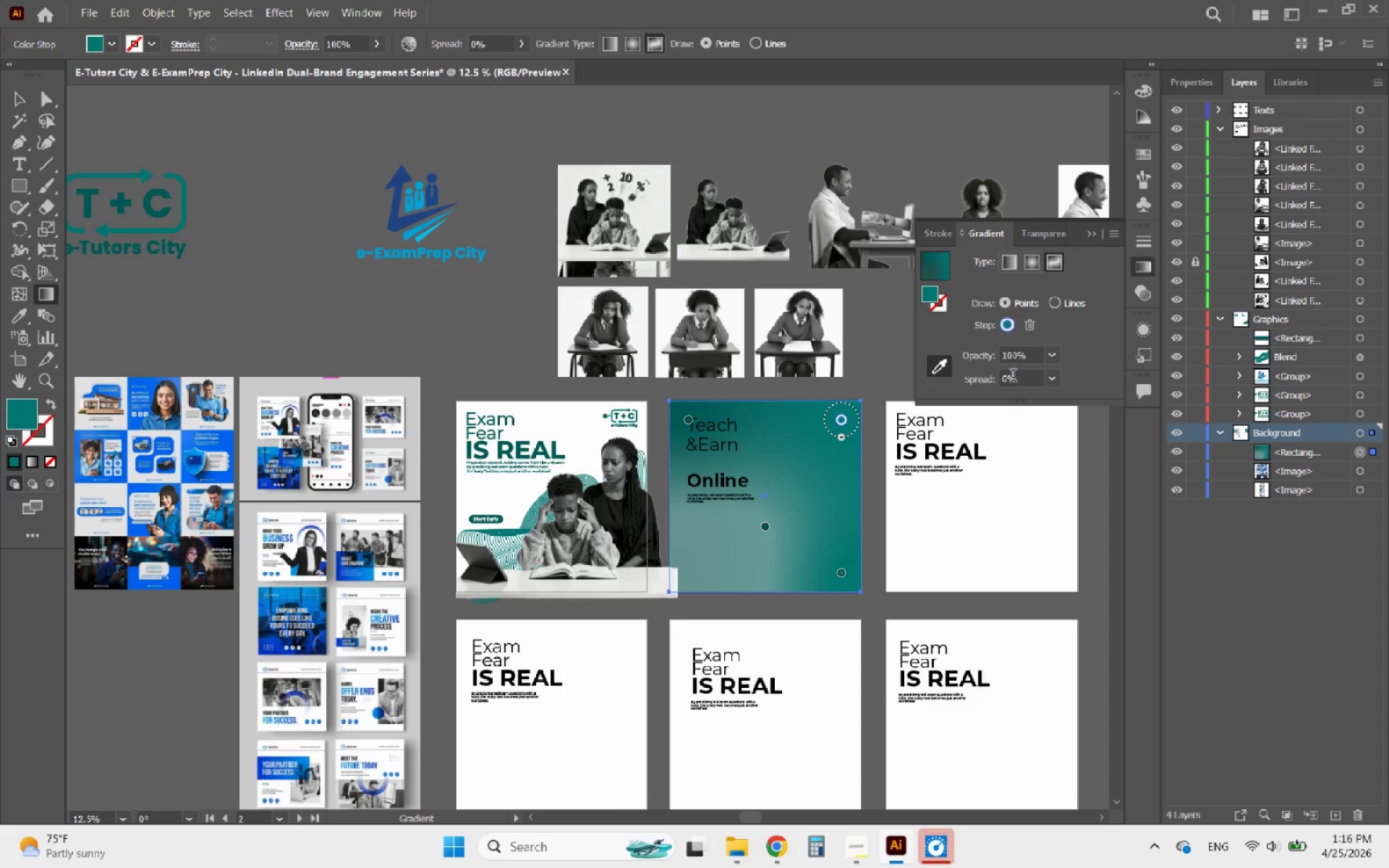 
left_click([1053, 354])
 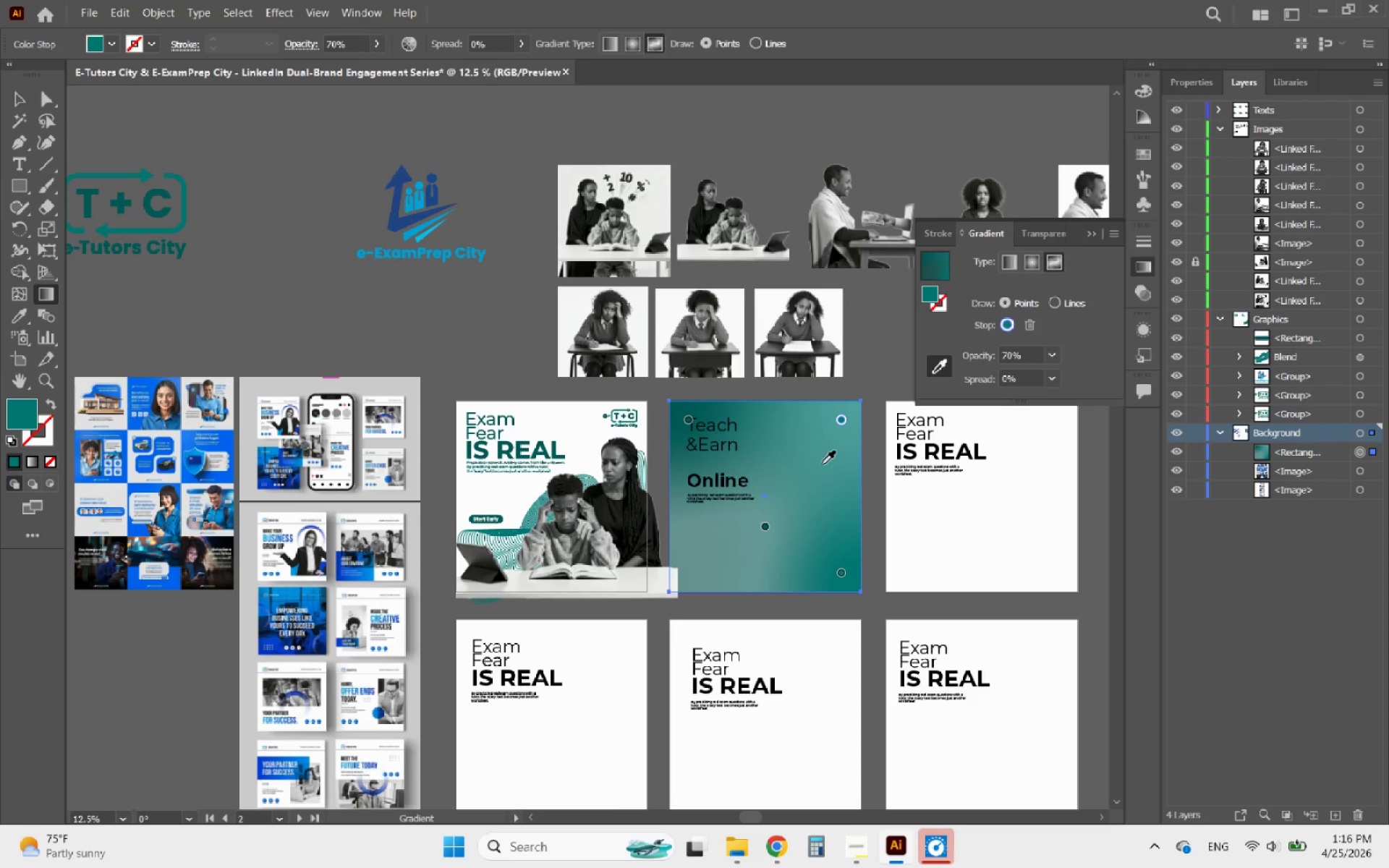 
left_click_drag(start_coordinate=[840, 419], to_coordinate=[747, 471])
 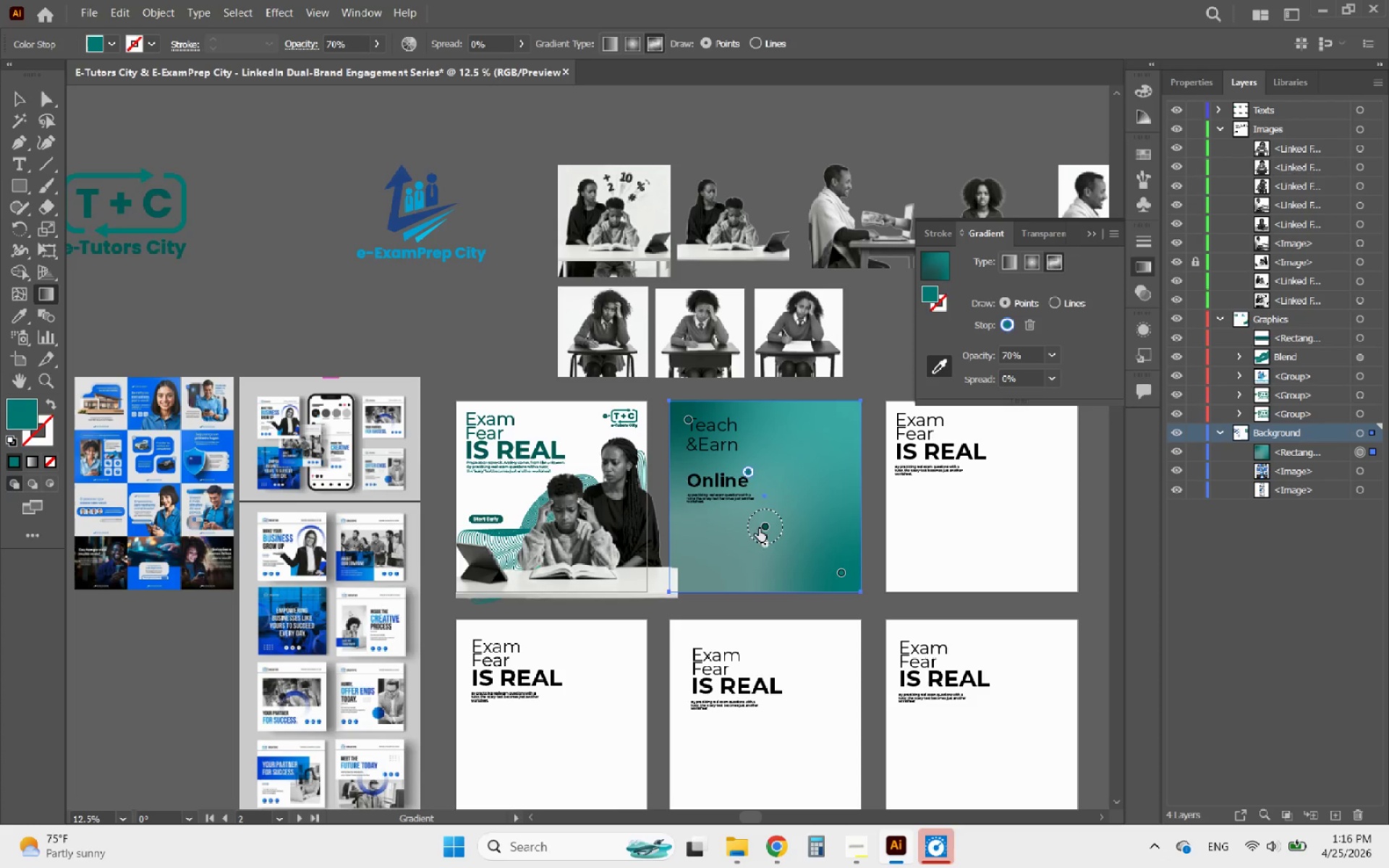 
left_click_drag(start_coordinate=[762, 528], to_coordinate=[771, 540])
 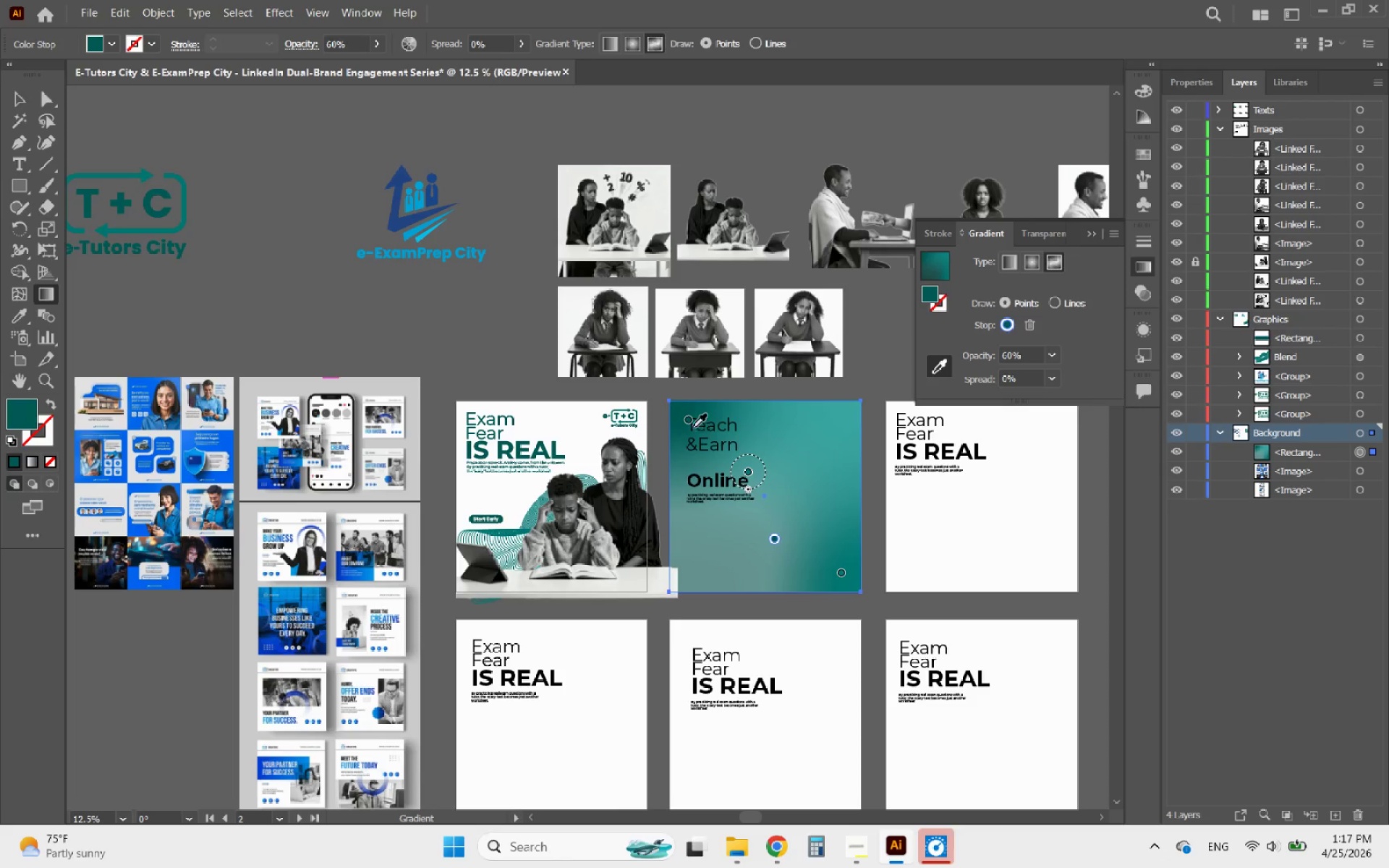 
left_click_drag(start_coordinate=[687, 425], to_coordinate=[804, 432])
 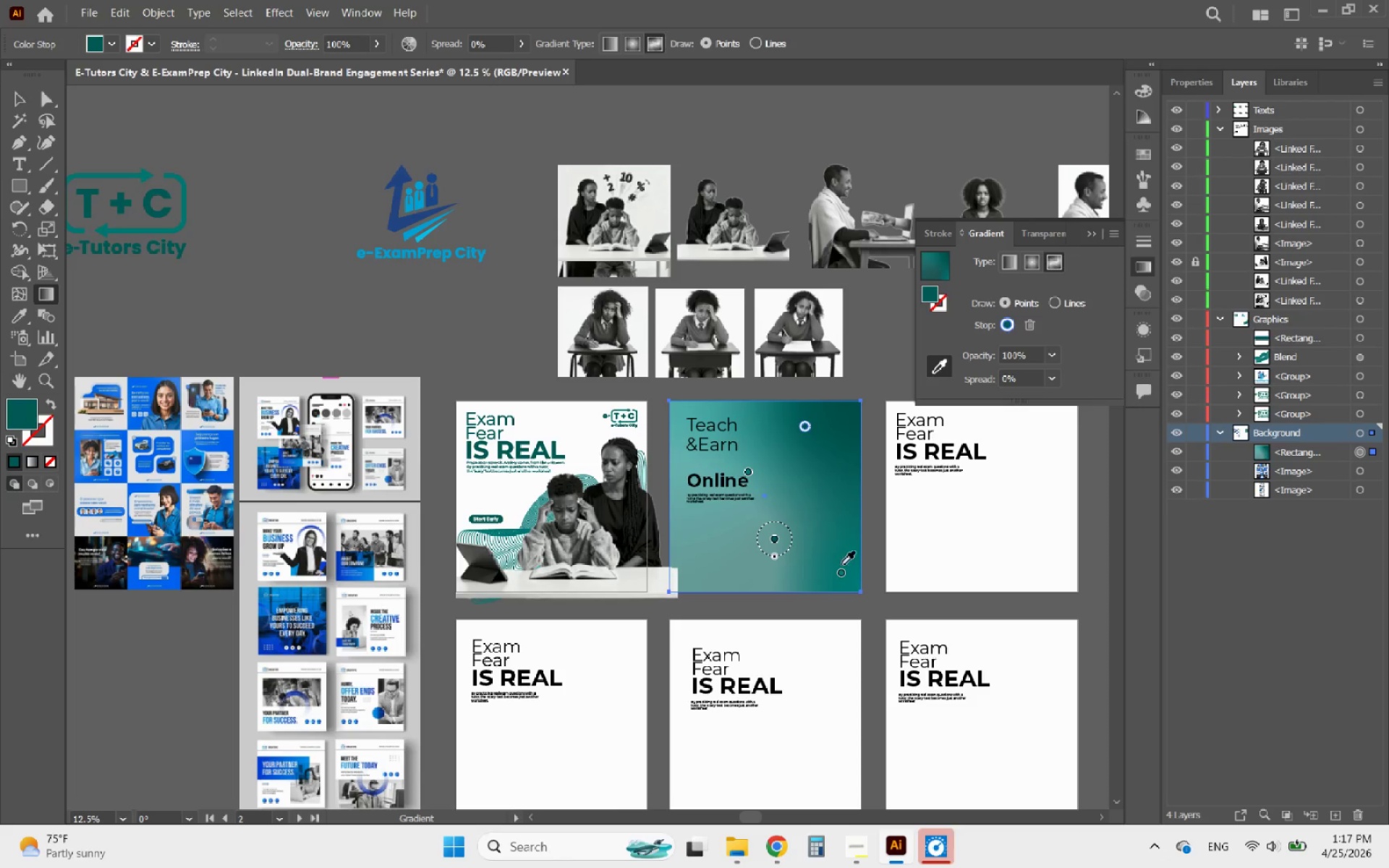 
left_click_drag(start_coordinate=[838, 573], to_coordinate=[715, 566])
 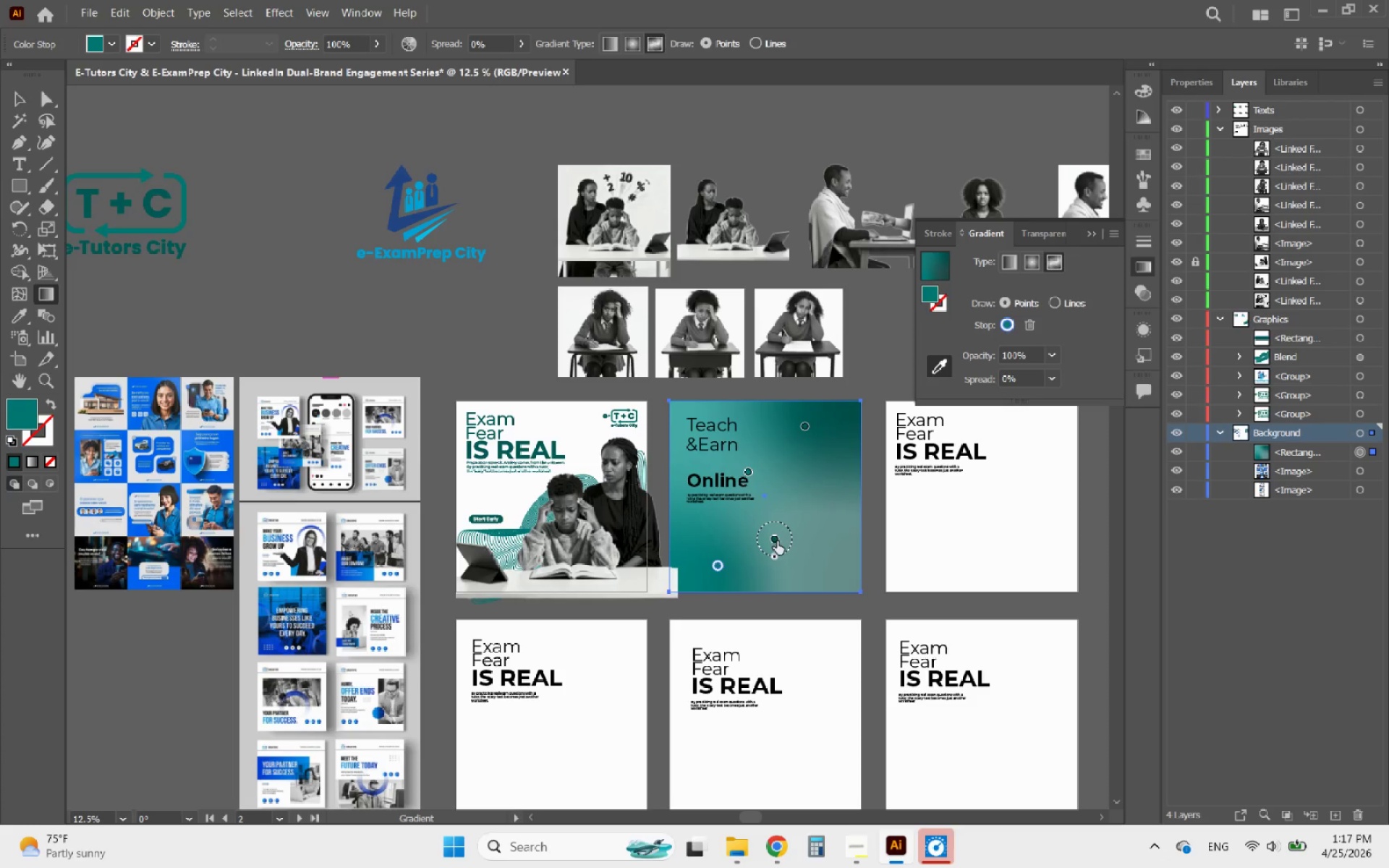 
left_click_drag(start_coordinate=[777, 541], to_coordinate=[790, 522])
 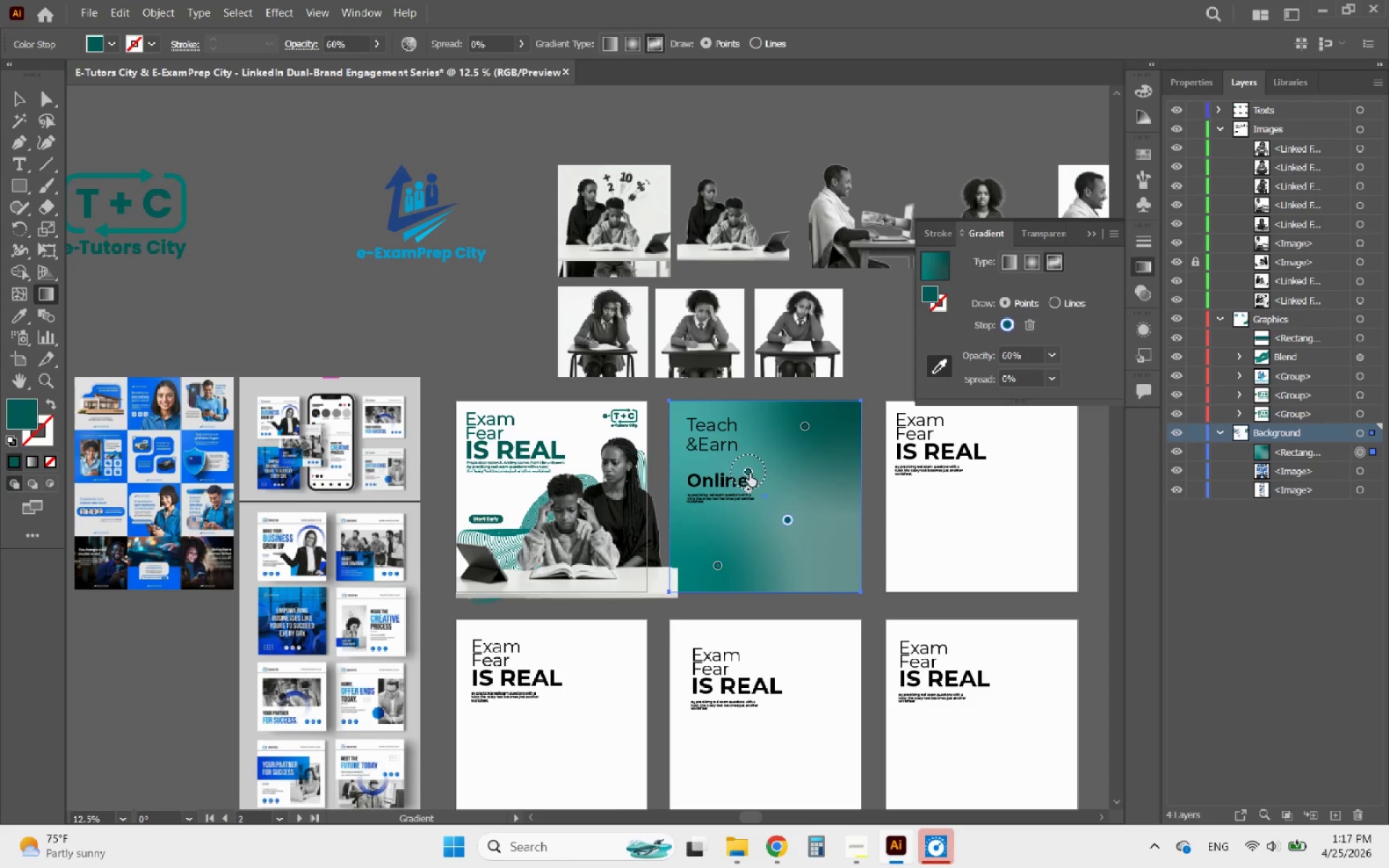 
left_click_drag(start_coordinate=[749, 473], to_coordinate=[715, 456])
 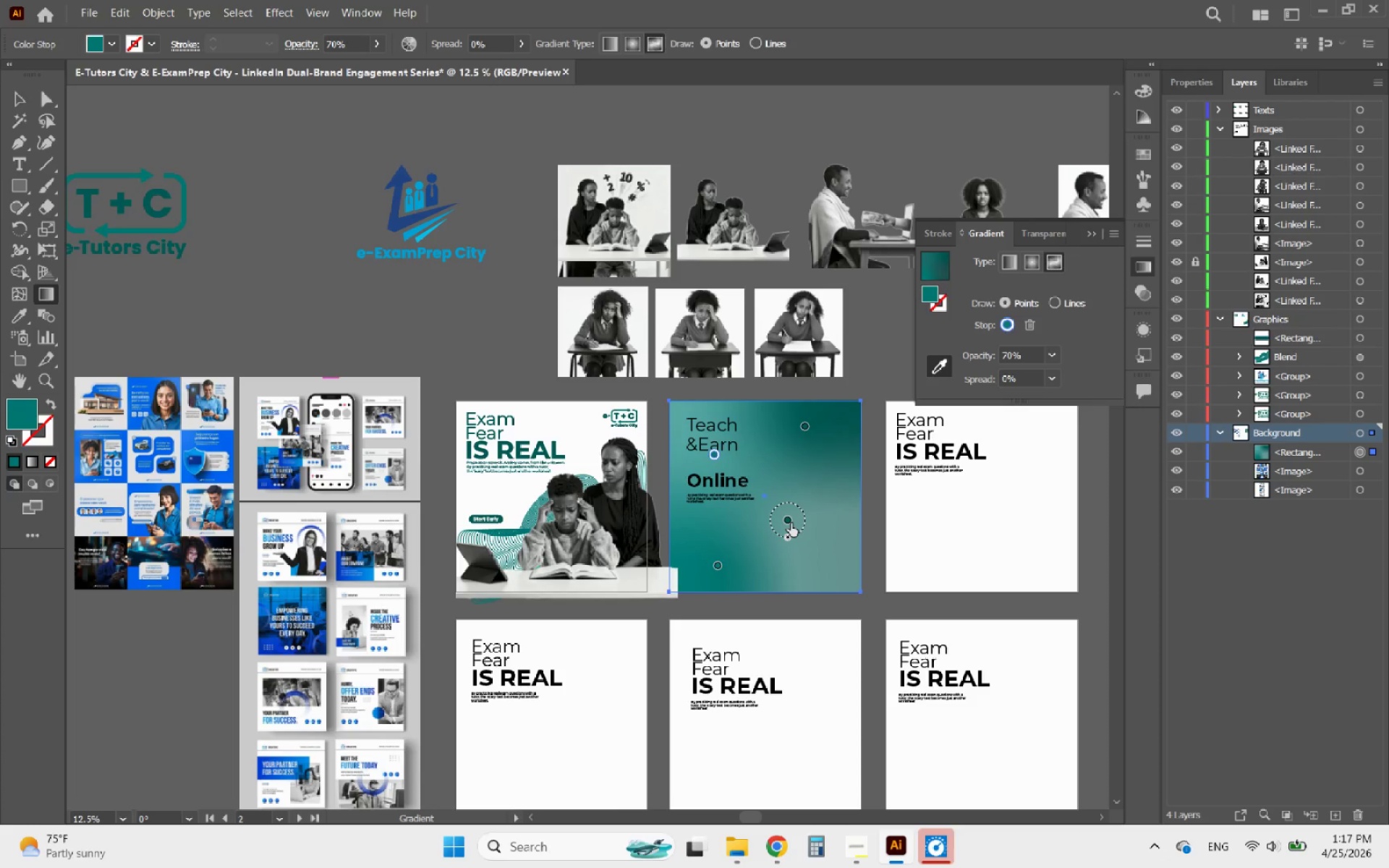 
left_click_drag(start_coordinate=[785, 521], to_coordinate=[750, 531])
 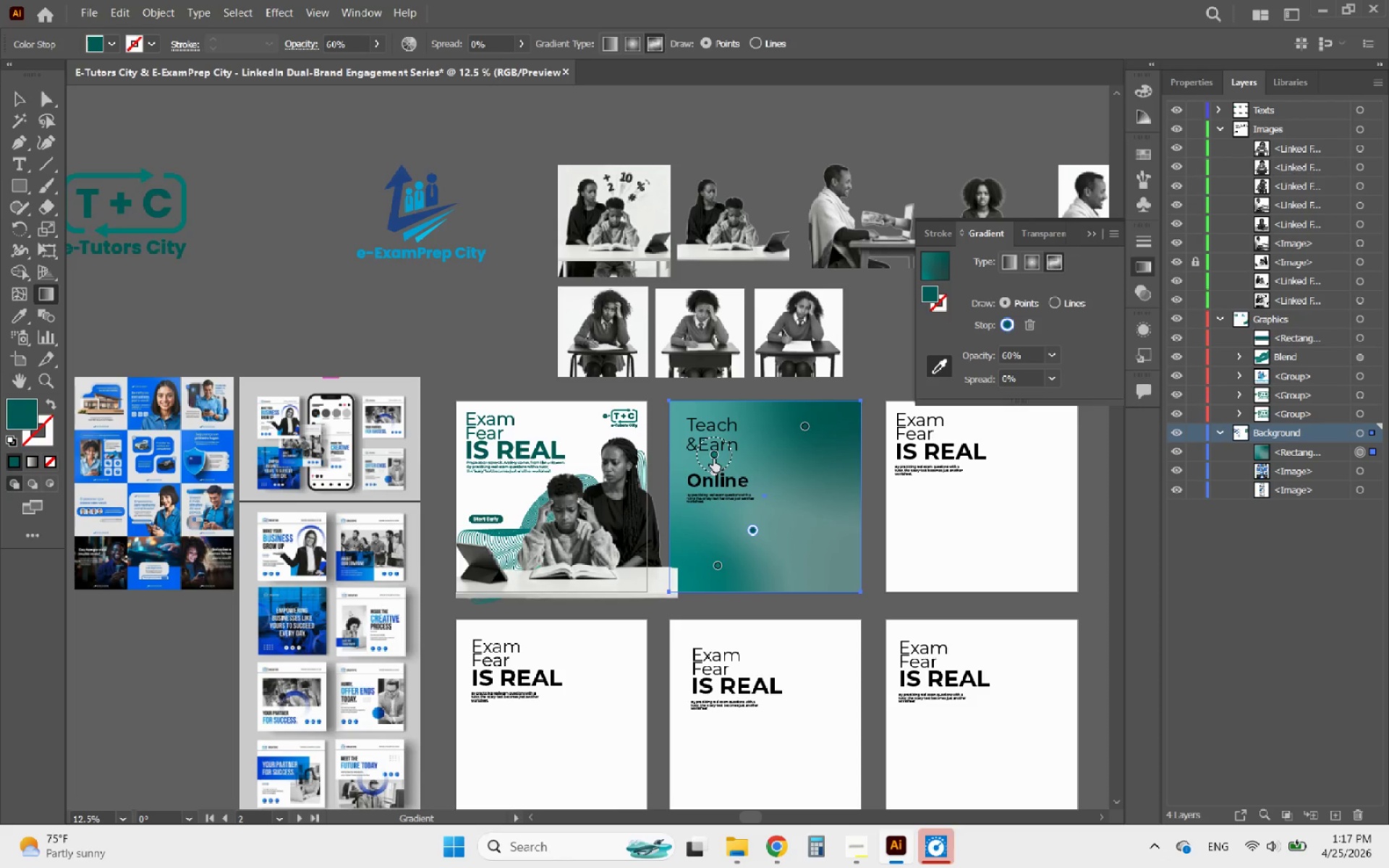 
left_click_drag(start_coordinate=[713, 459], to_coordinate=[739, 466])
 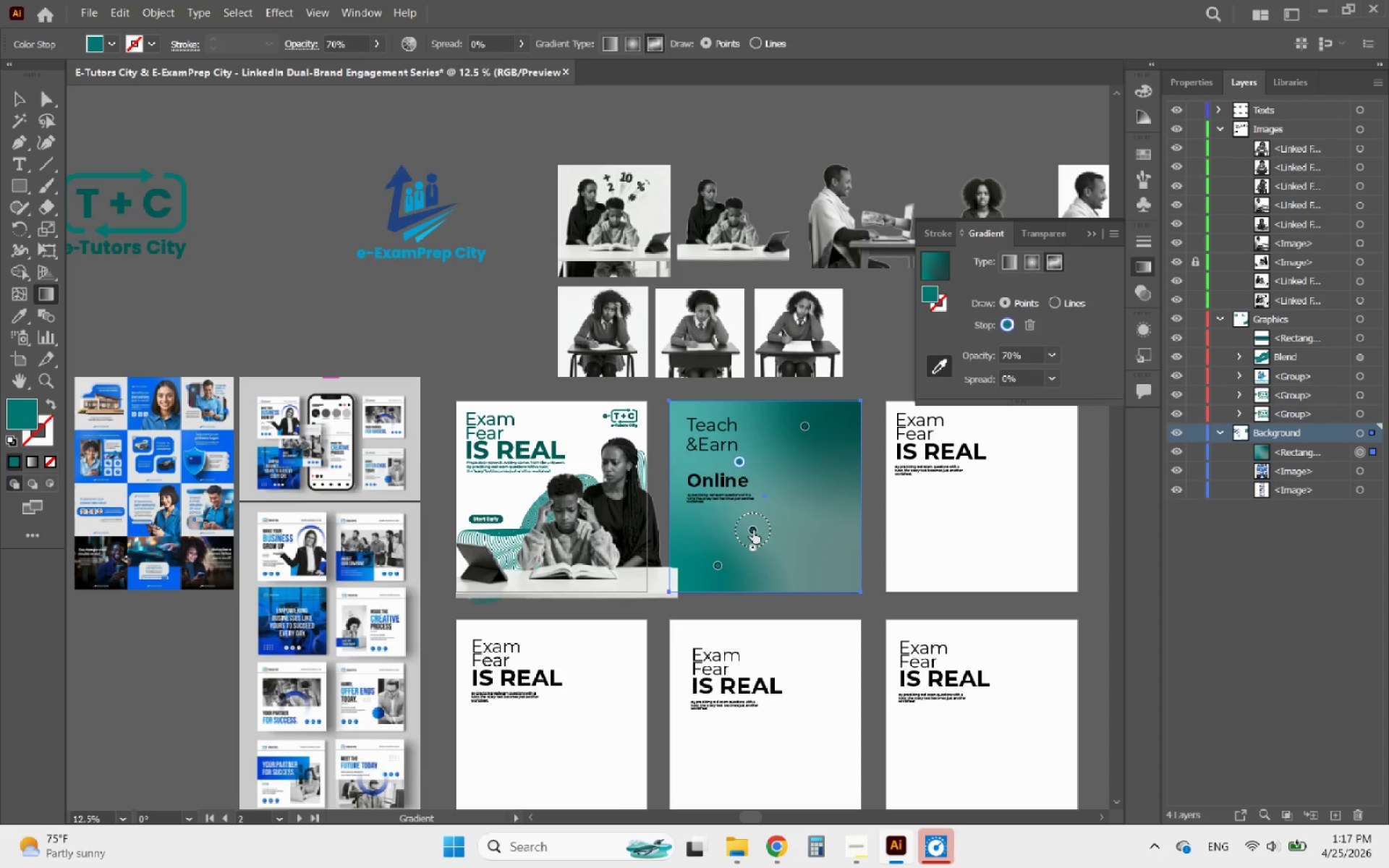 
left_click_drag(start_coordinate=[753, 530], to_coordinate=[770, 531])
 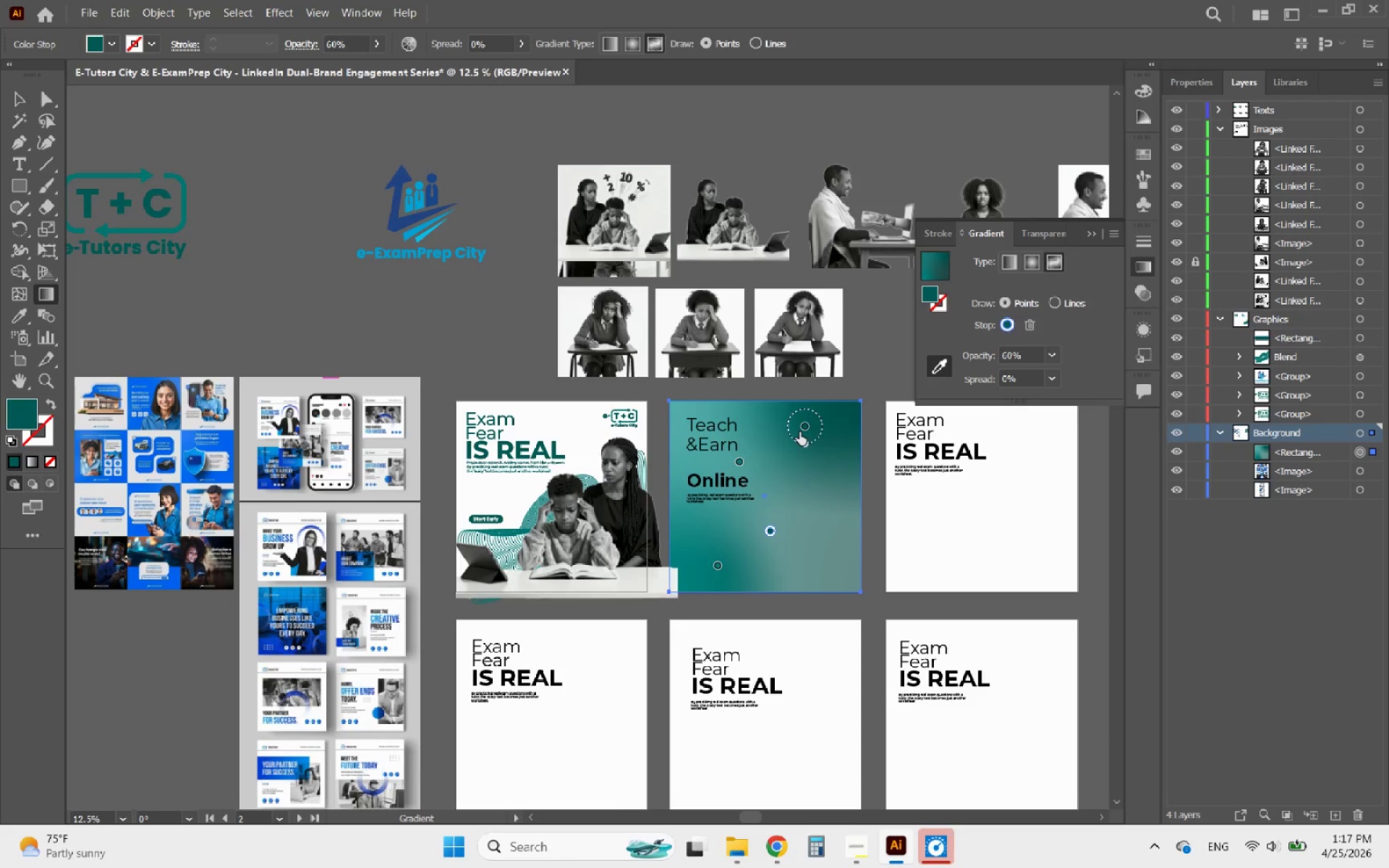 
left_click_drag(start_coordinate=[799, 432], to_coordinate=[821, 438])
 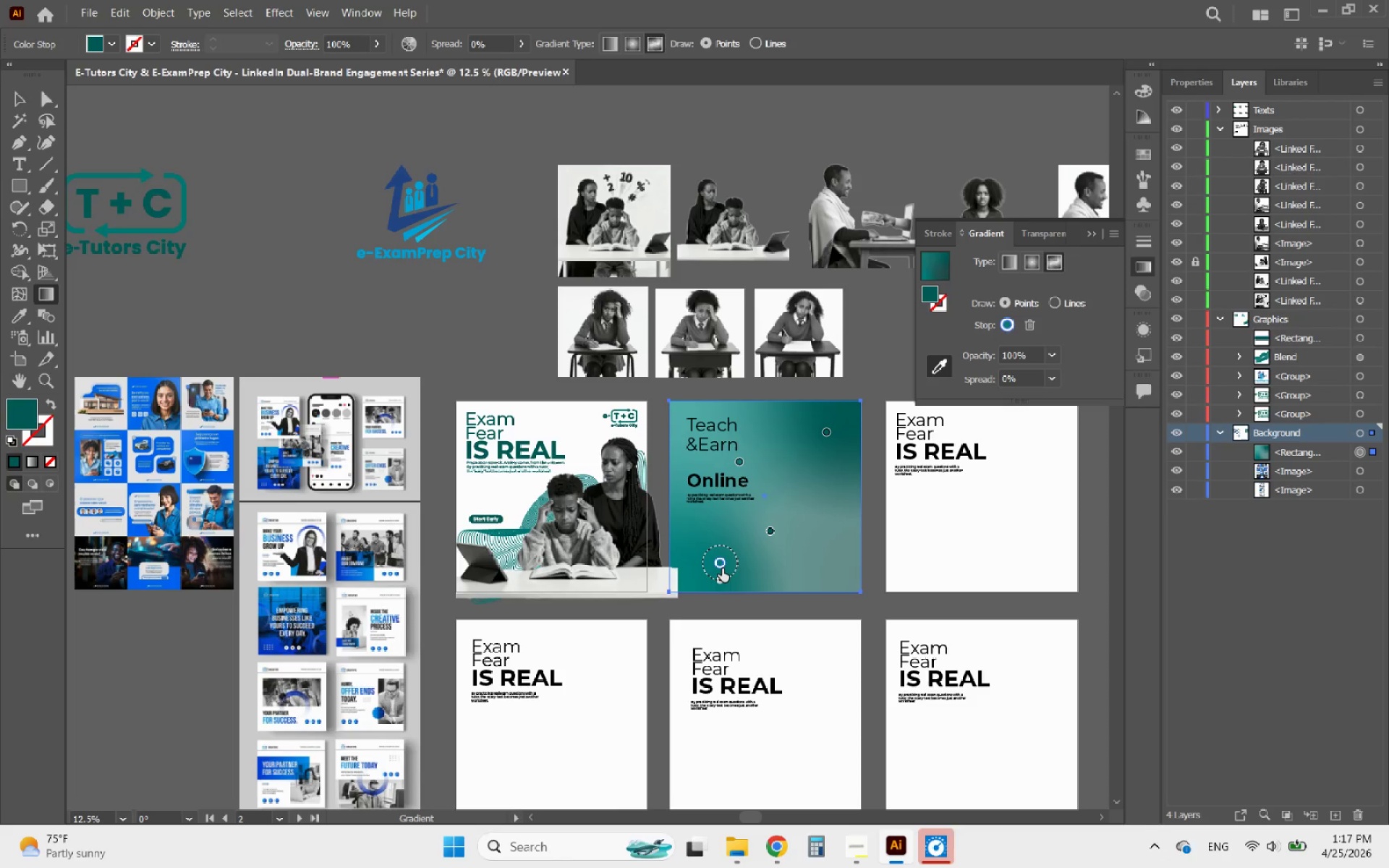 
wait(7.44)
 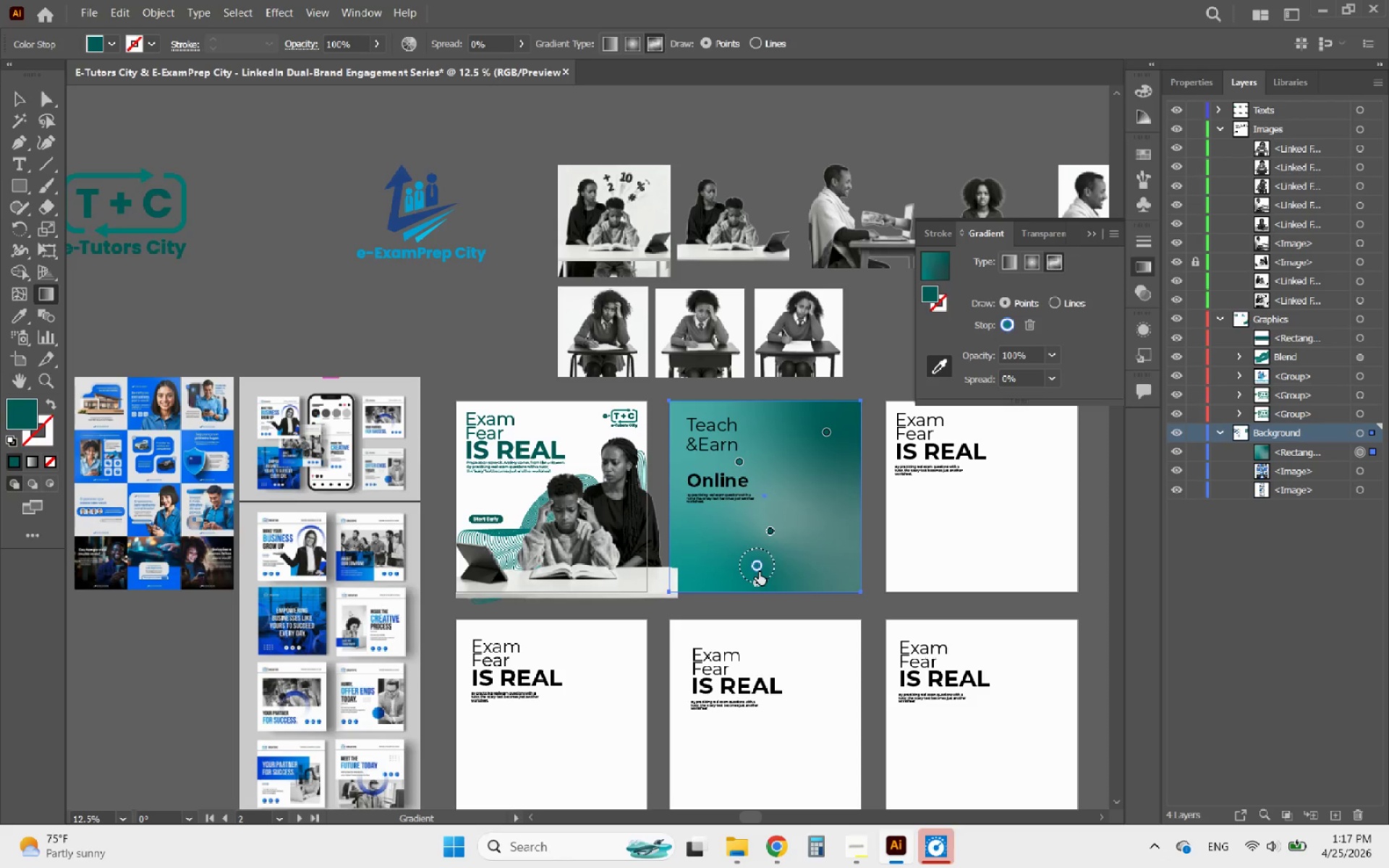 
left_click_drag(start_coordinate=[765, 534], to_coordinate=[785, 542])
 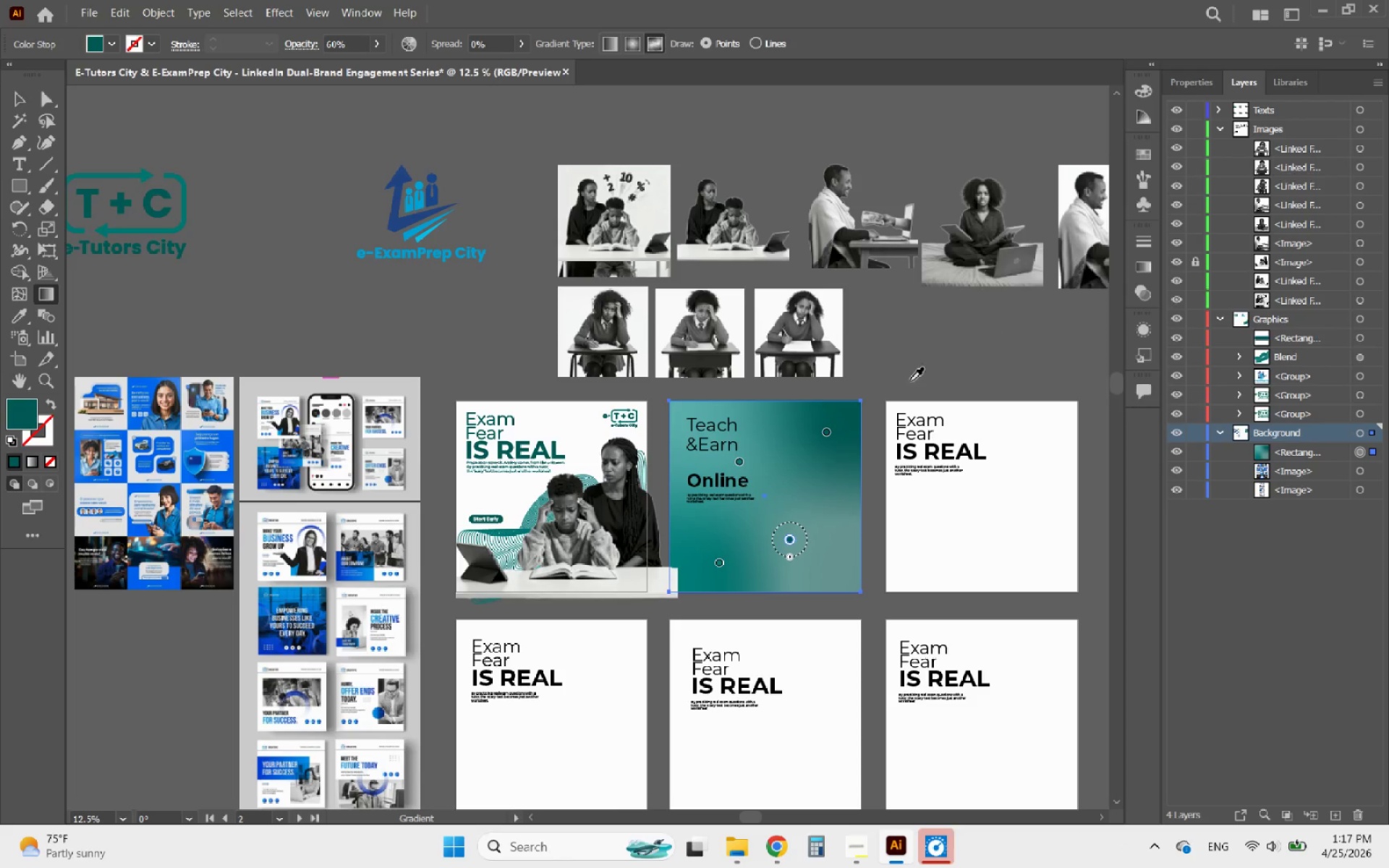 
left_click([6, 97])
 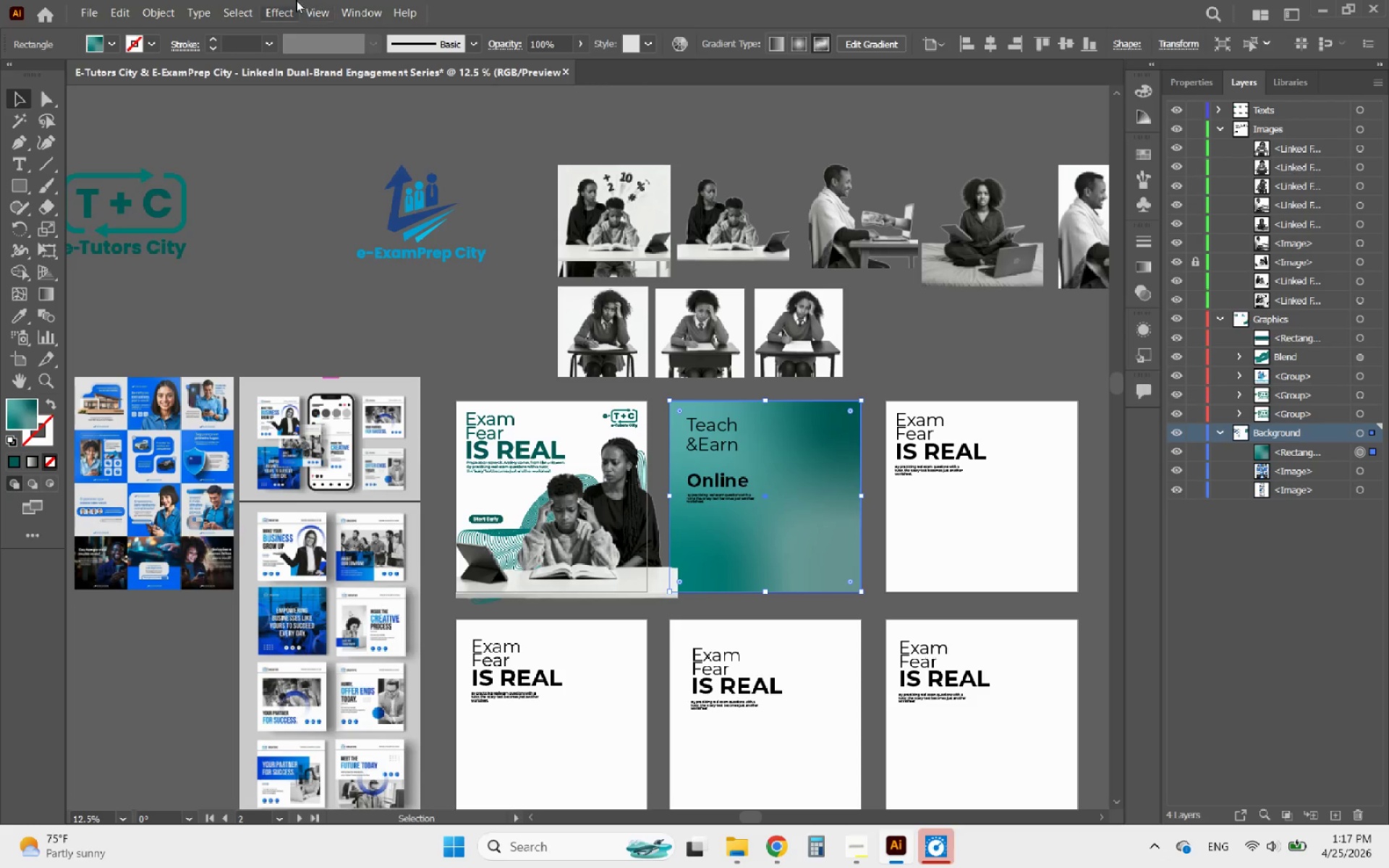 
left_click([281, 7])
 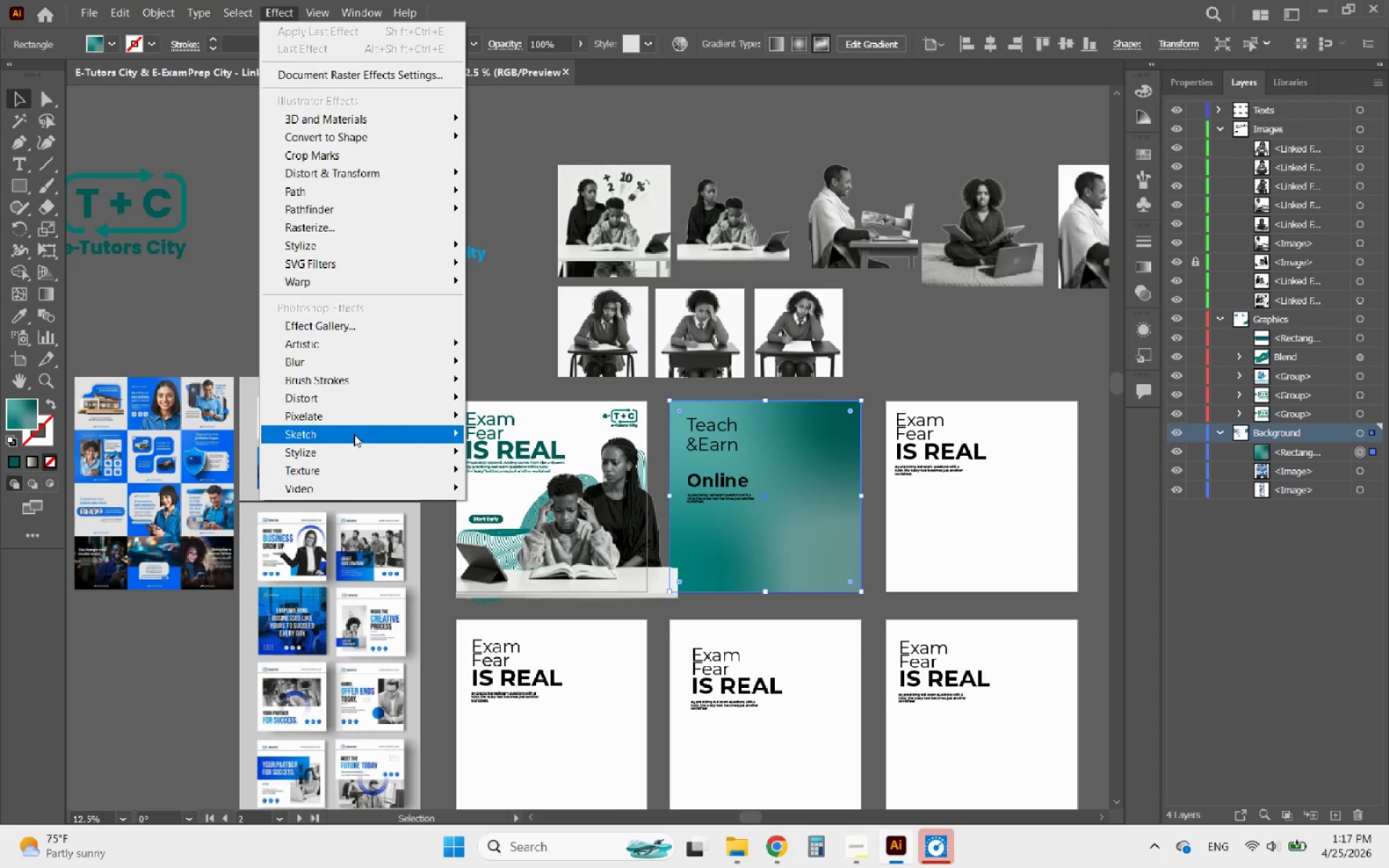 
left_click([331, 447])
 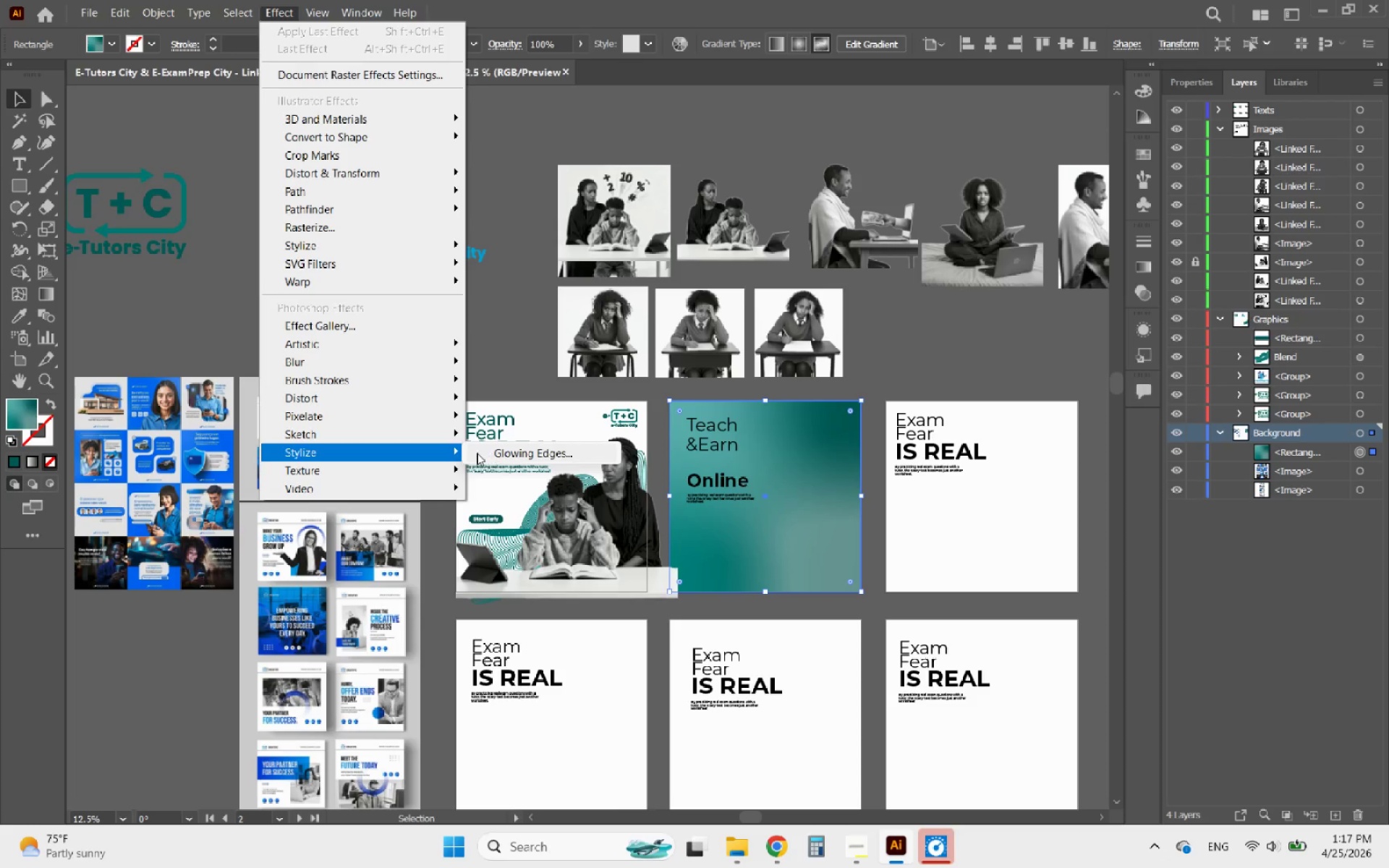 
mouse_move([363, 381])
 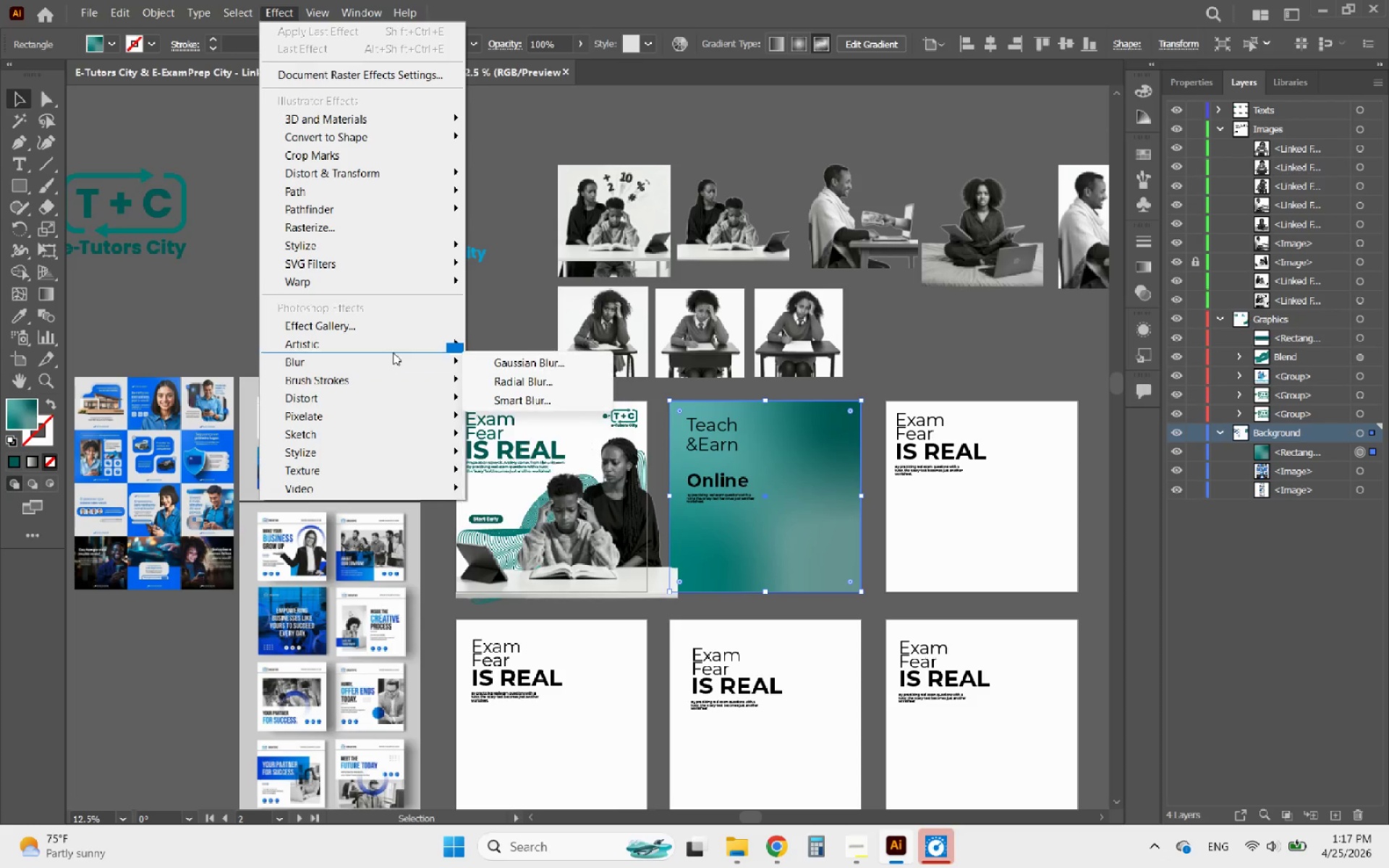 
mouse_move([408, 346])
 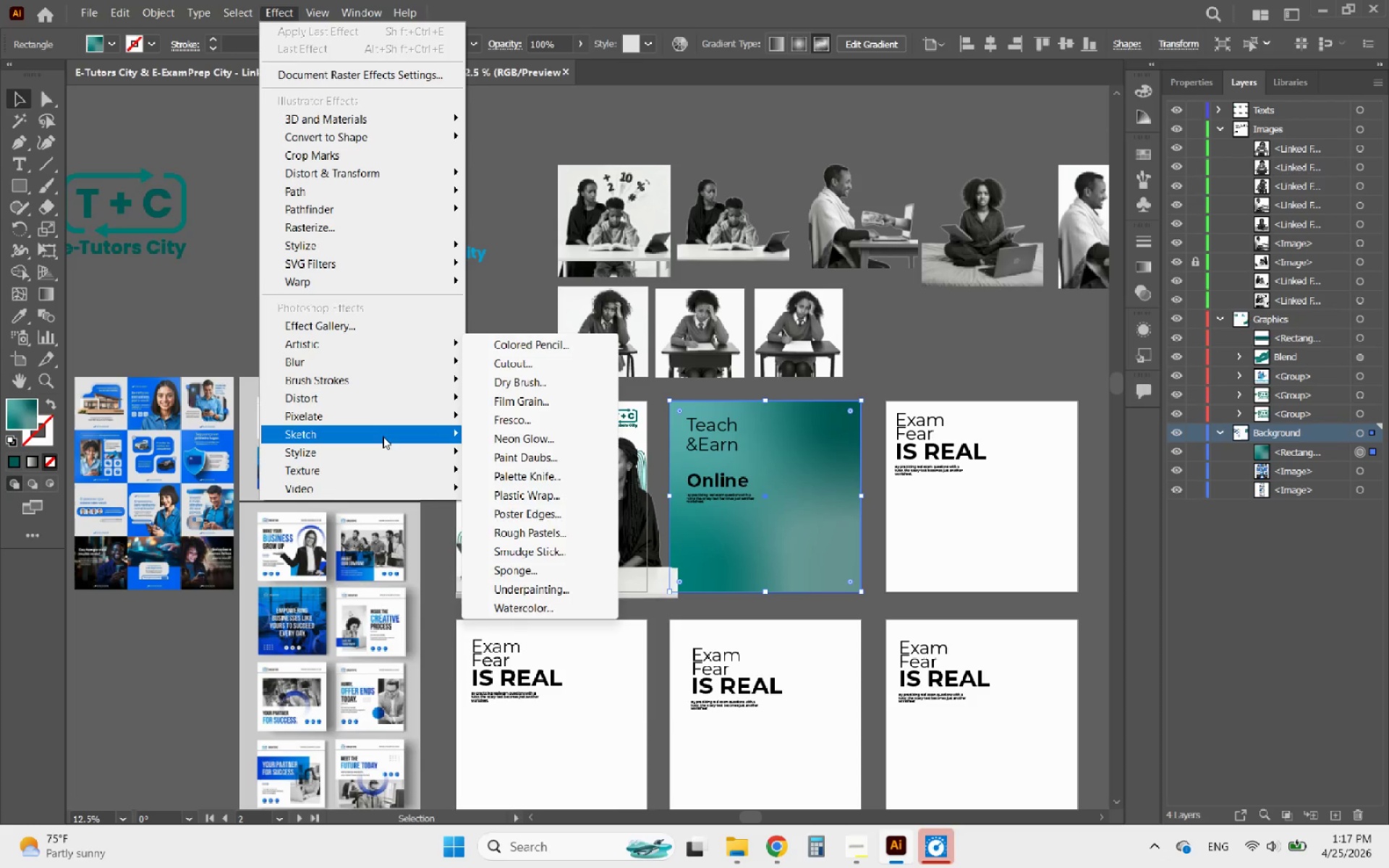 
mouse_move([384, 458])
 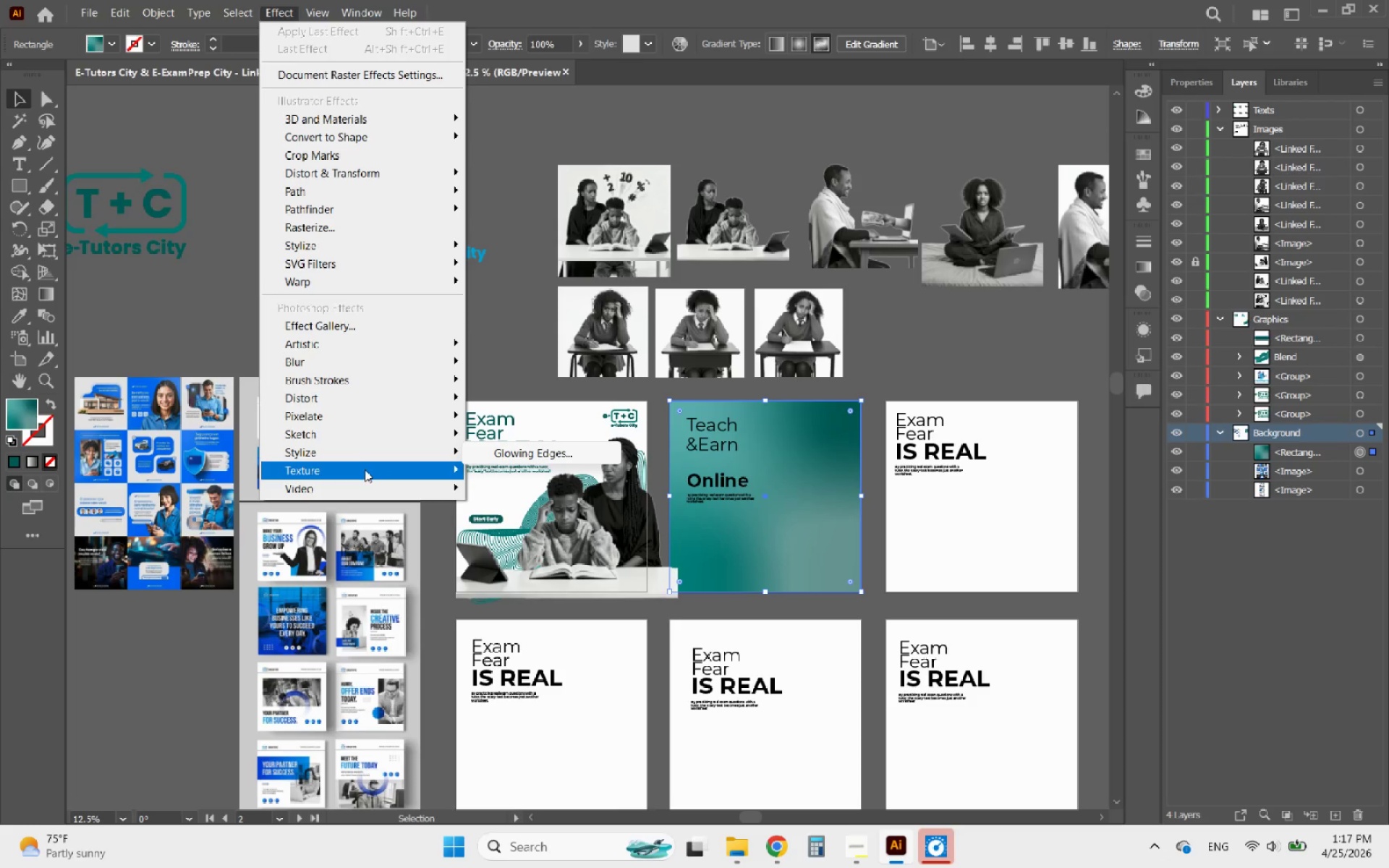 
left_click([365, 469])
 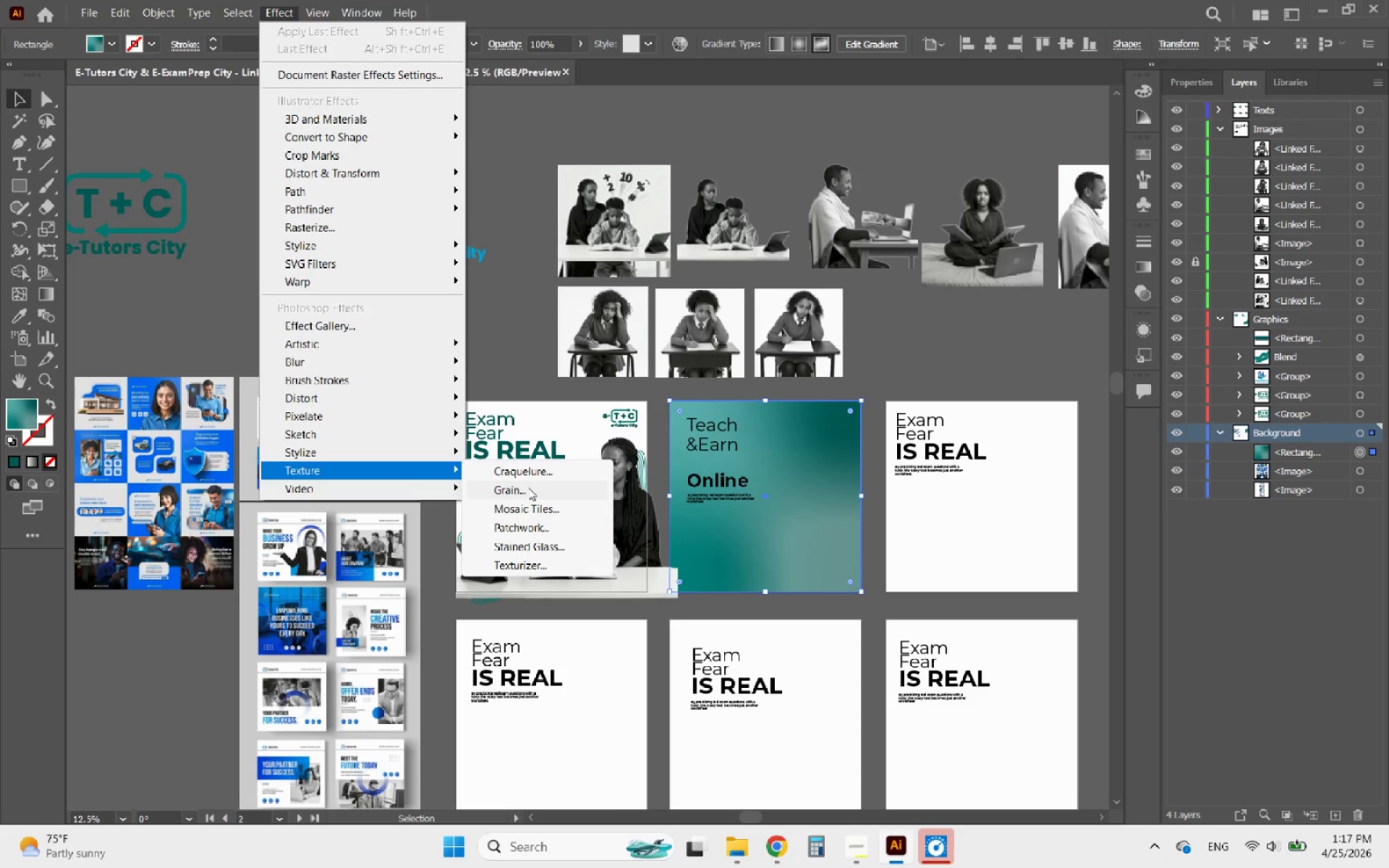 
left_click([527, 489])
 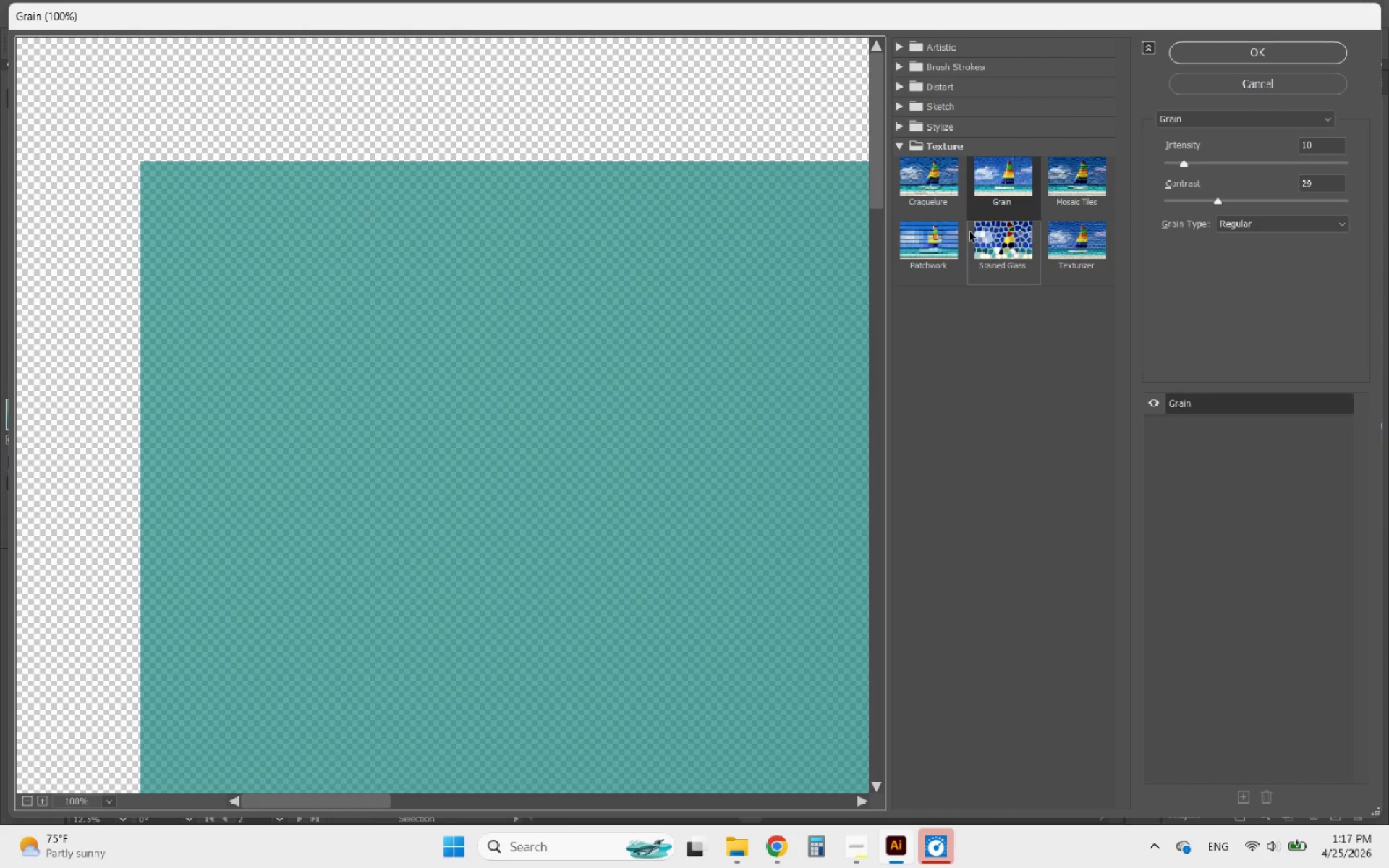 
wait(8.38)
 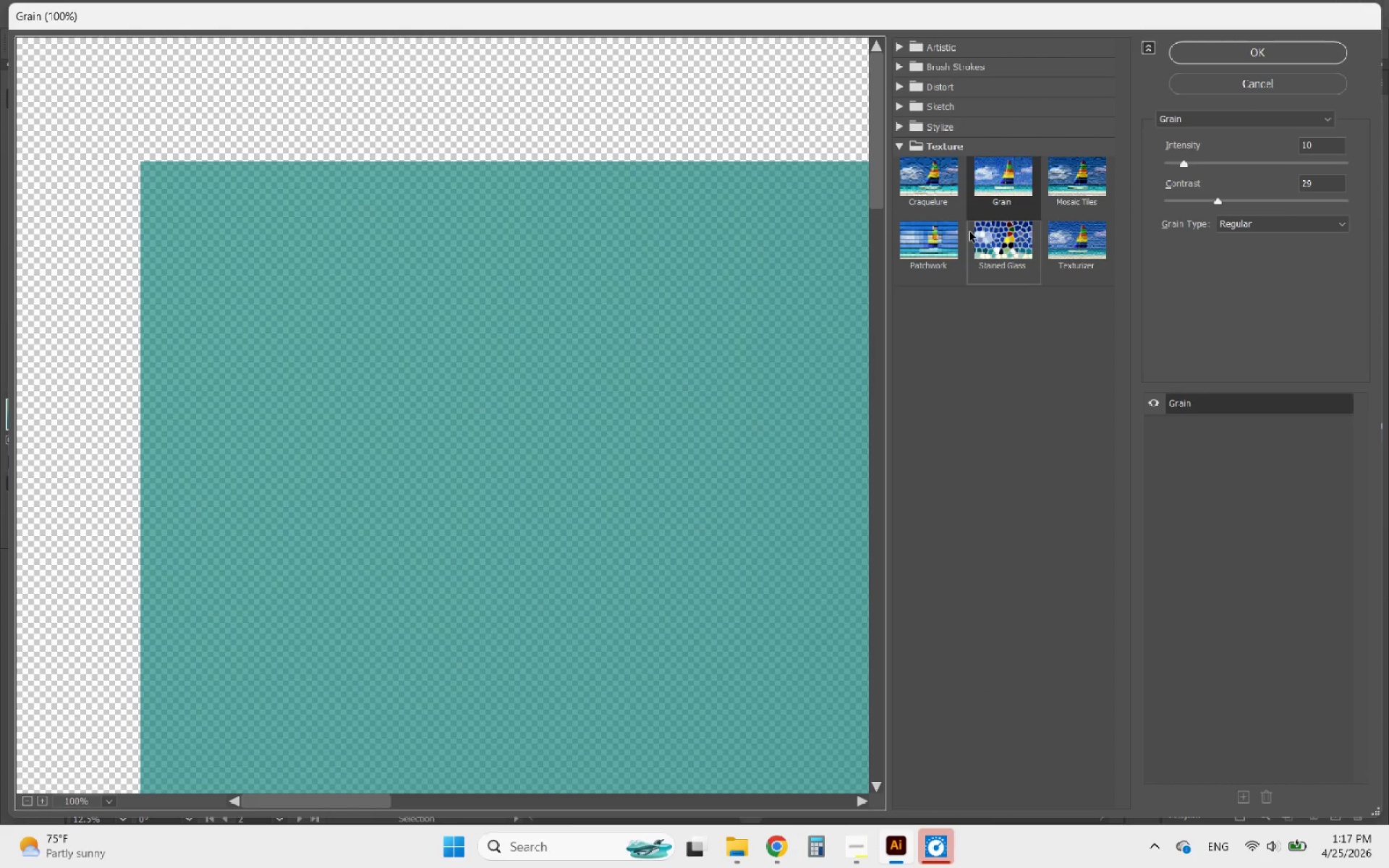 
left_click_drag(start_coordinate=[1187, 168], to_coordinate=[1197, 166])
 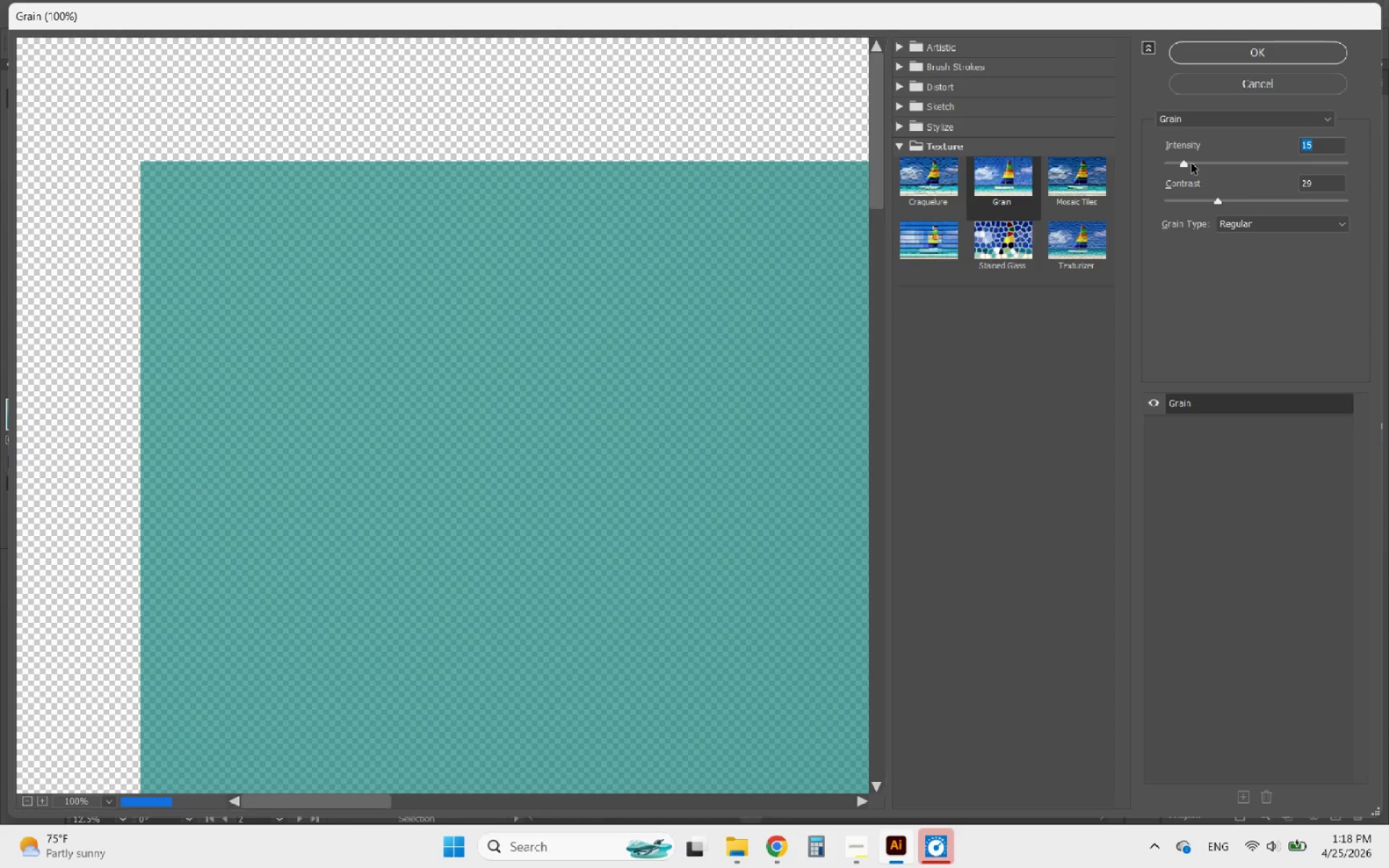 
left_click([1192, 163])
 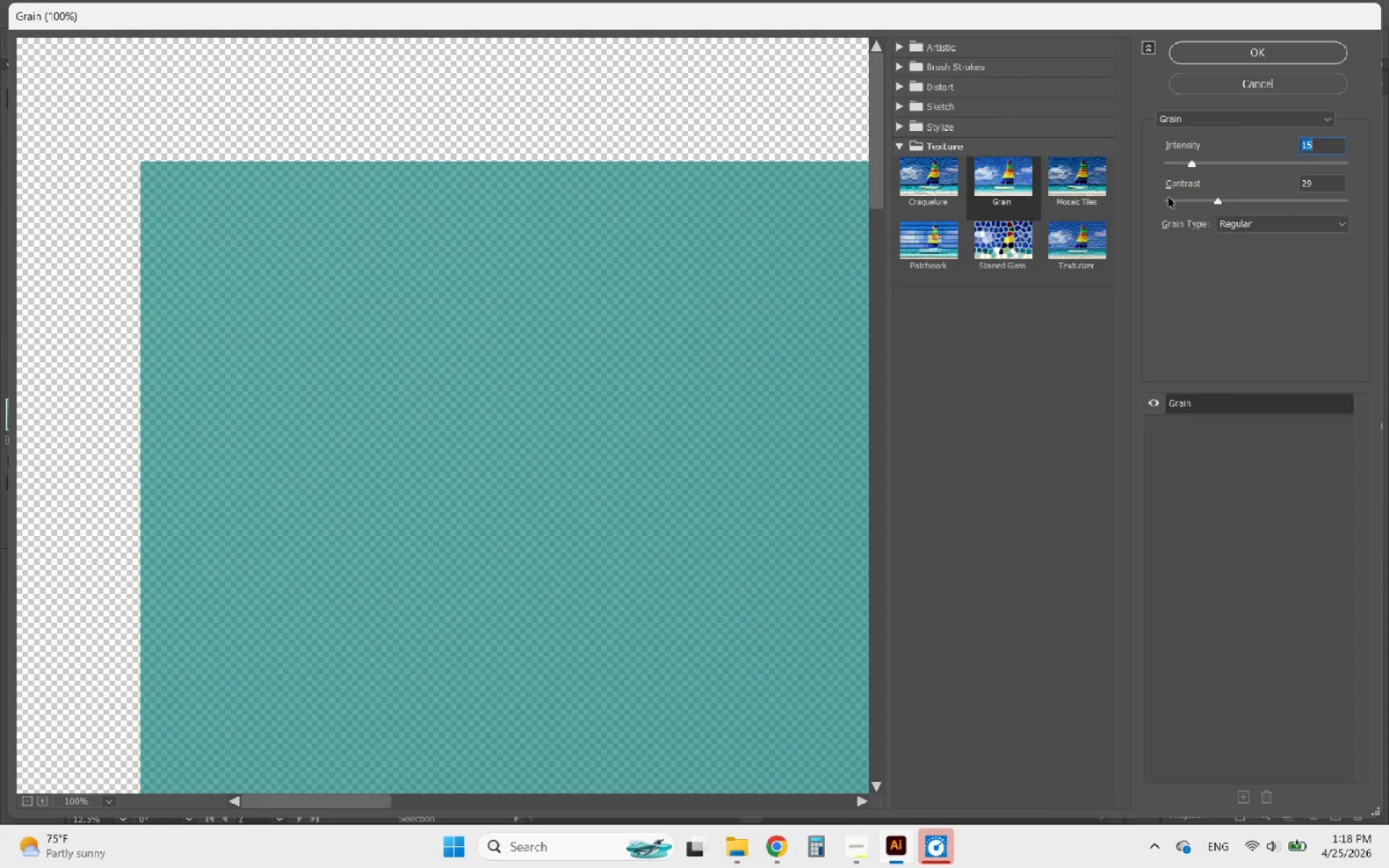 
left_click([1230, 58])
 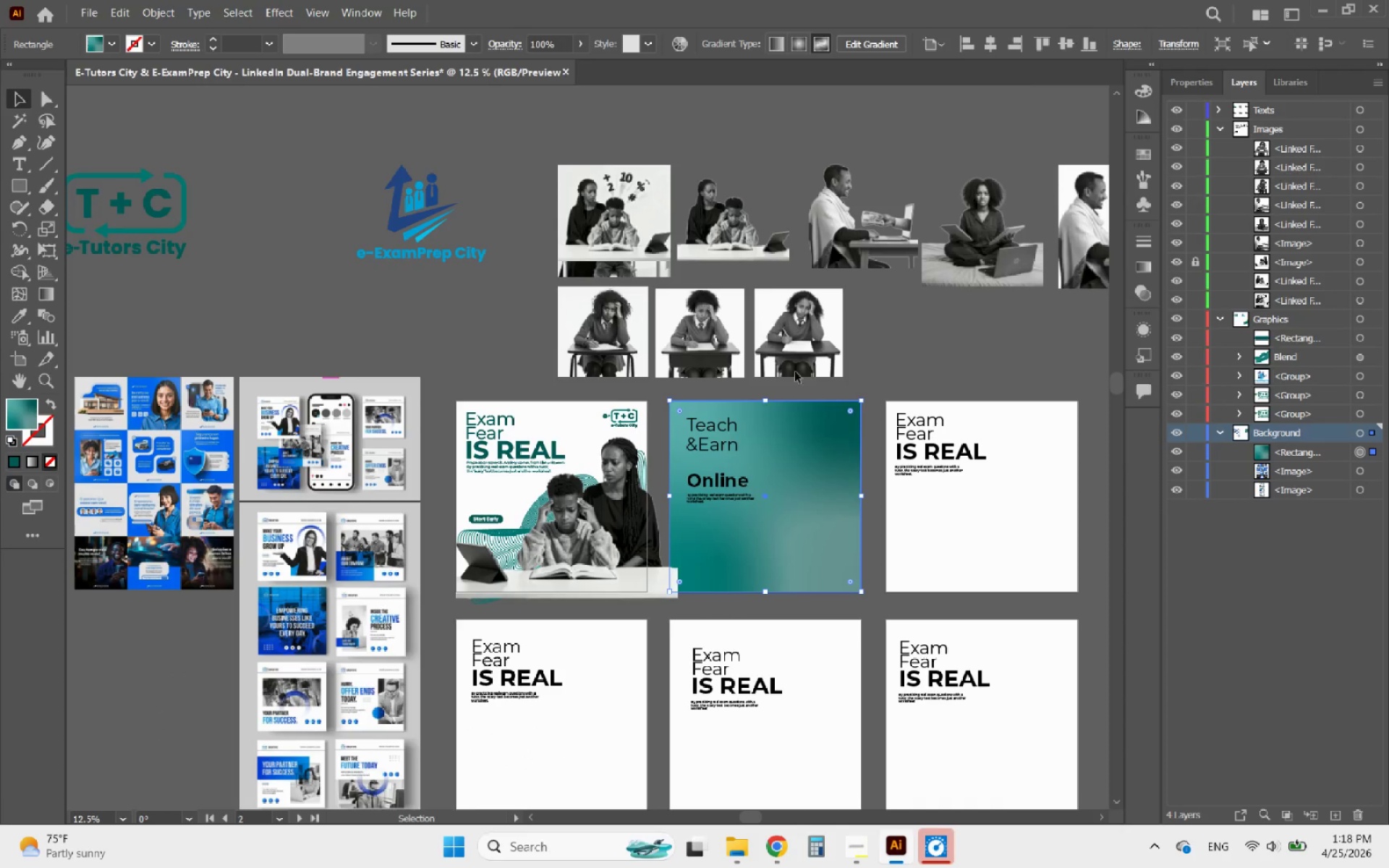 
hold_key(key=AltLeft, duration=0.64)
 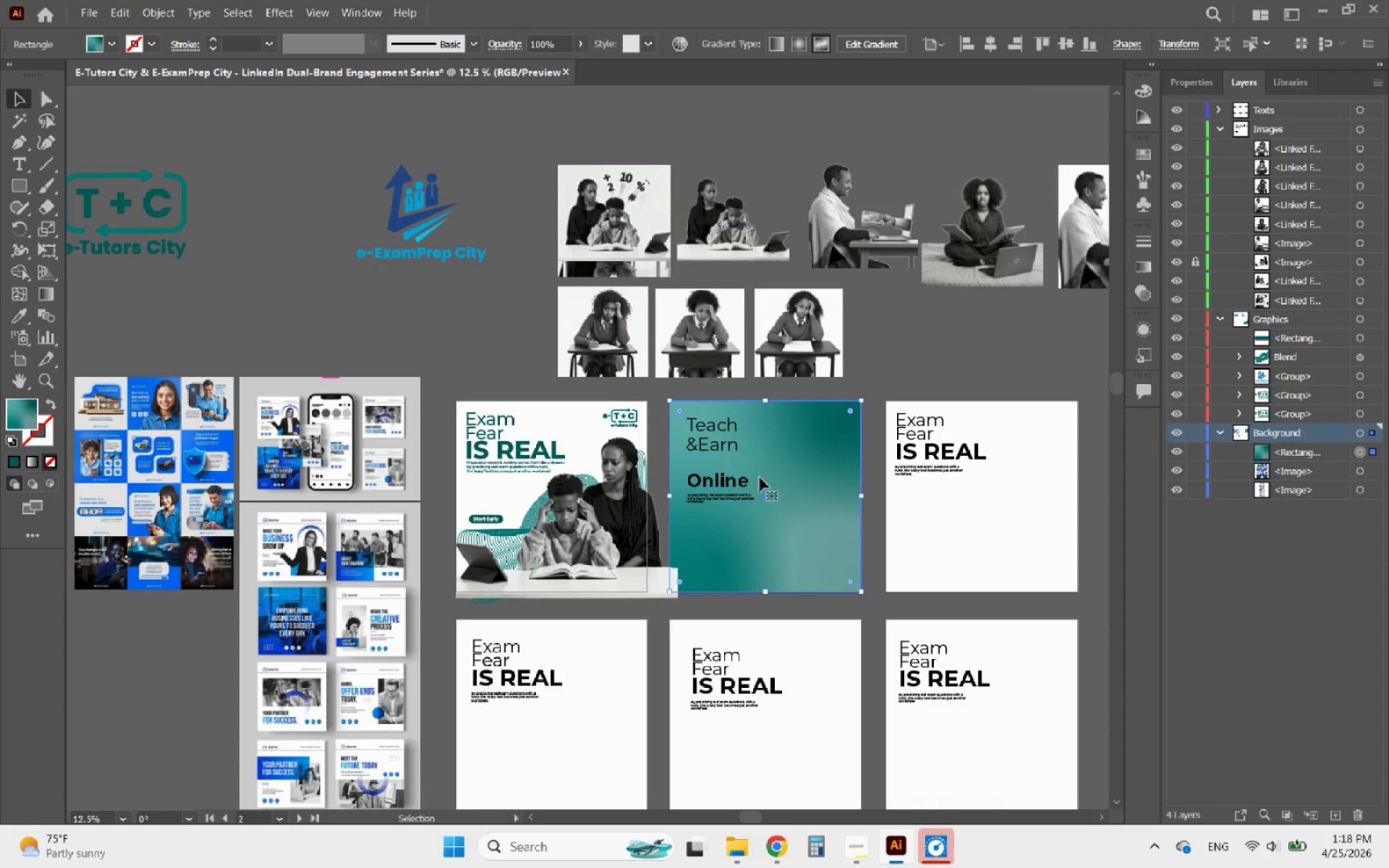 
hold_key(key=AltLeft, duration=0.92)
 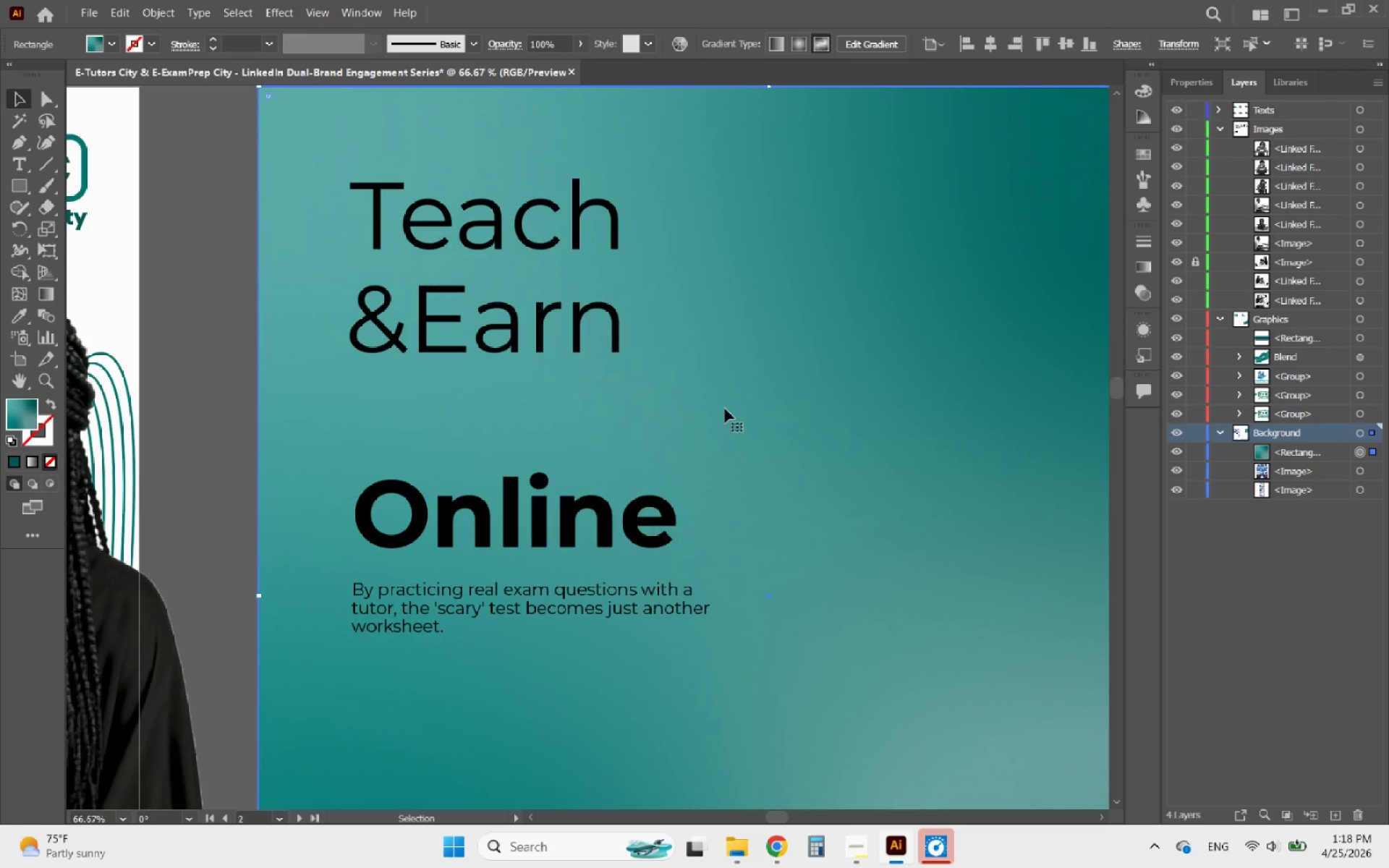 
scroll: coordinate [760, 477], scroll_direction: up, amount: 6.0
 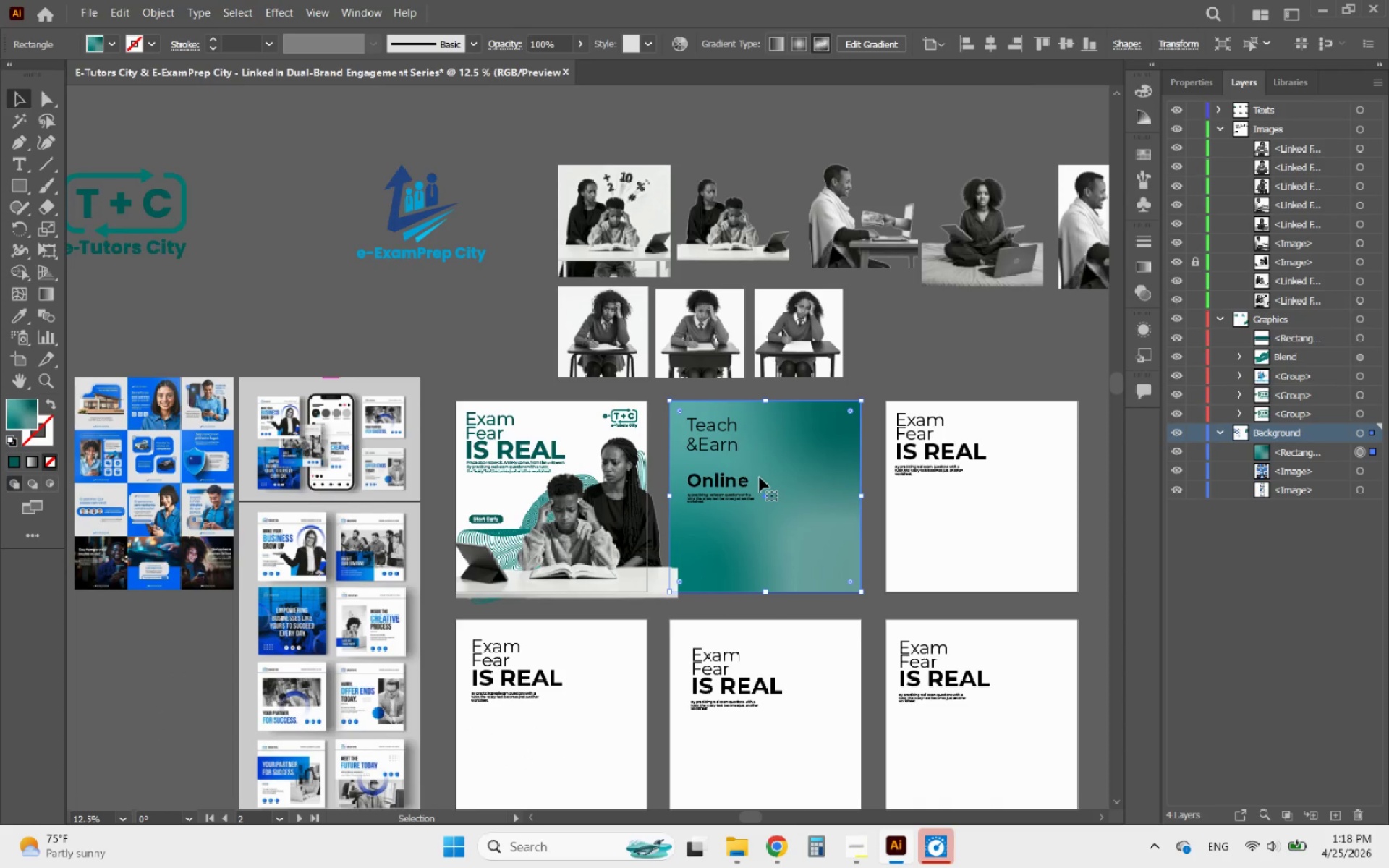 
hold_key(key=AltLeft, duration=5.55)
 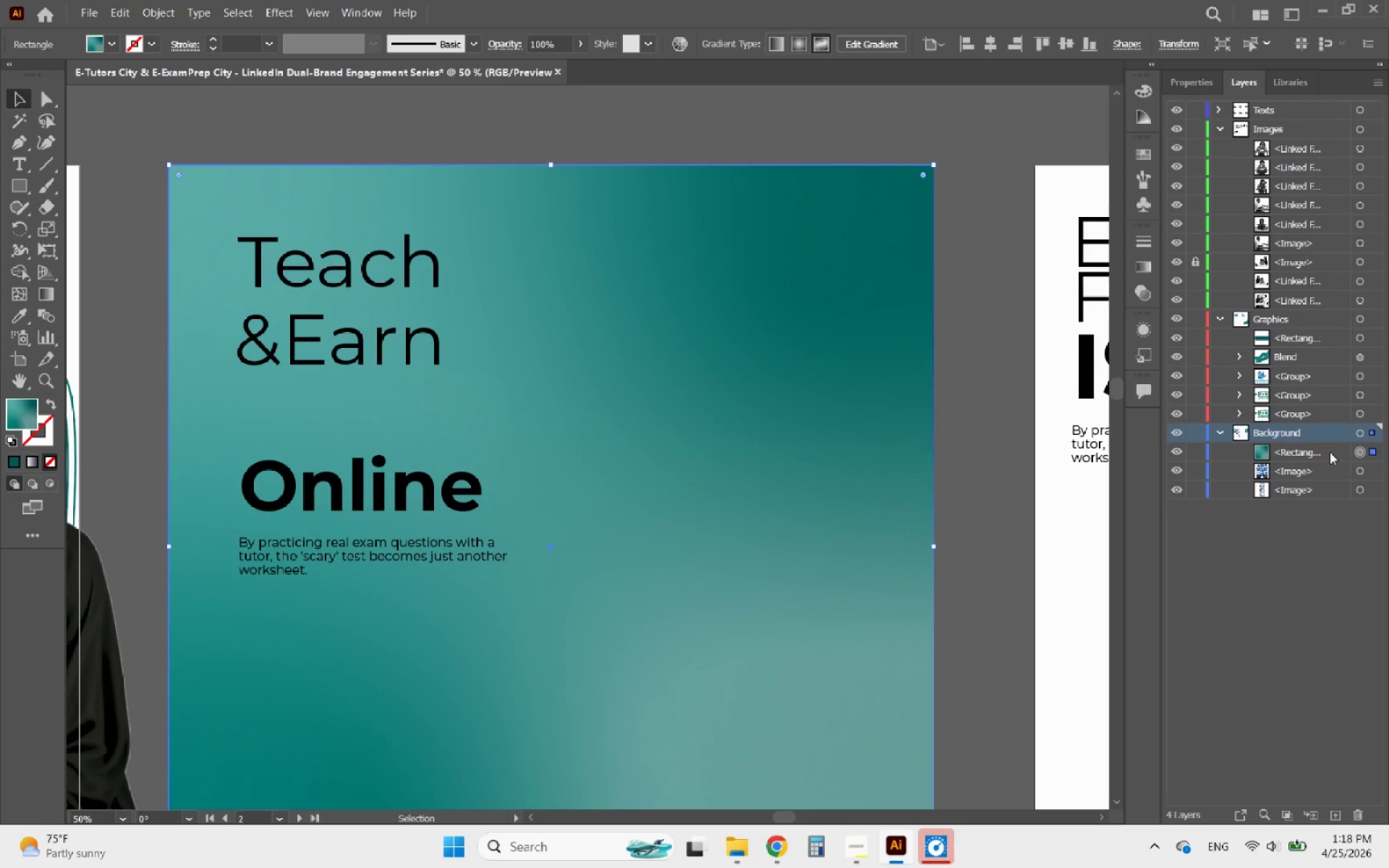 
scroll: coordinate [551, 316], scroll_direction: up, amount: 9.0
 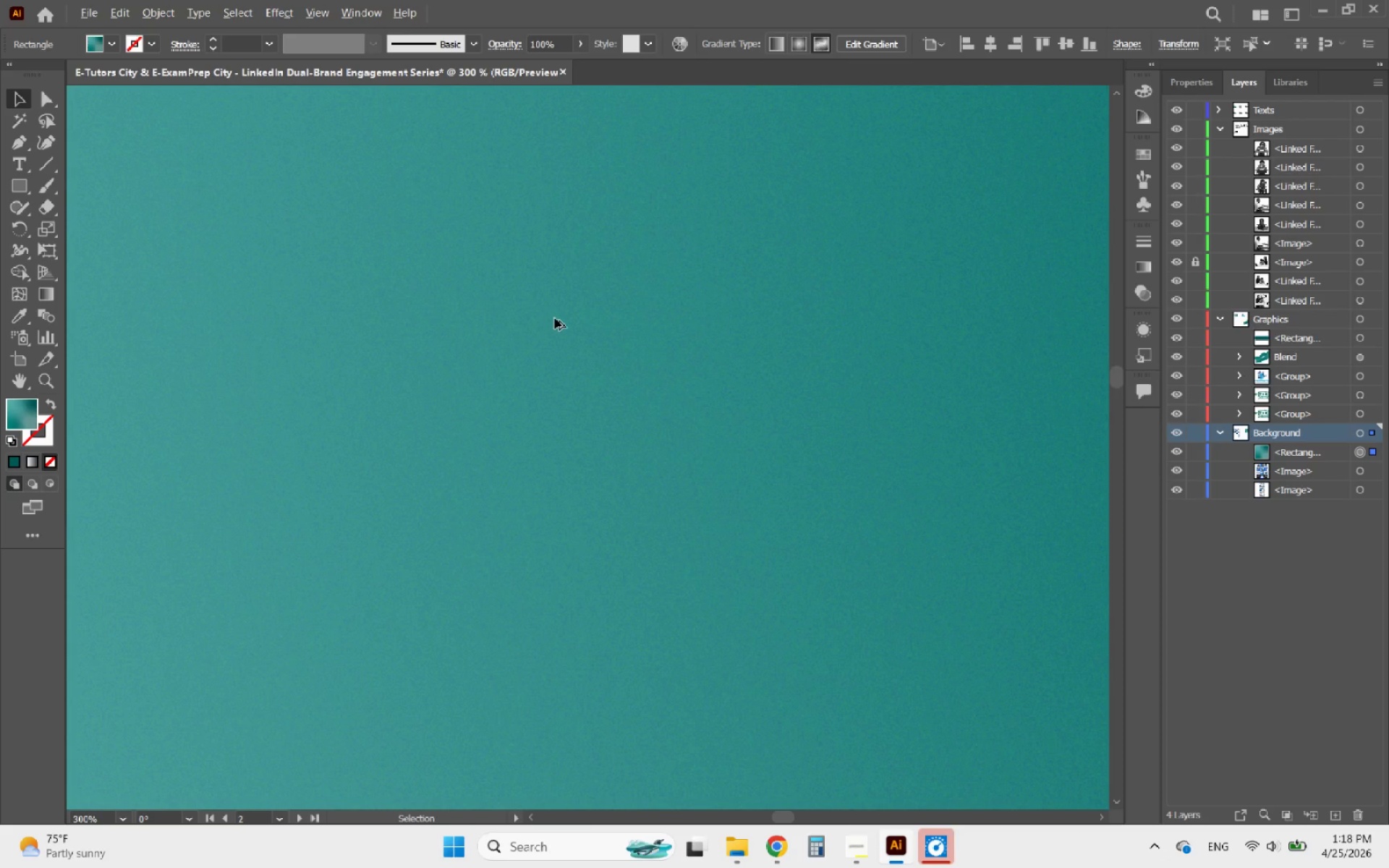 
scroll: coordinate [558, 323], scroll_direction: down, amount: 6.0
 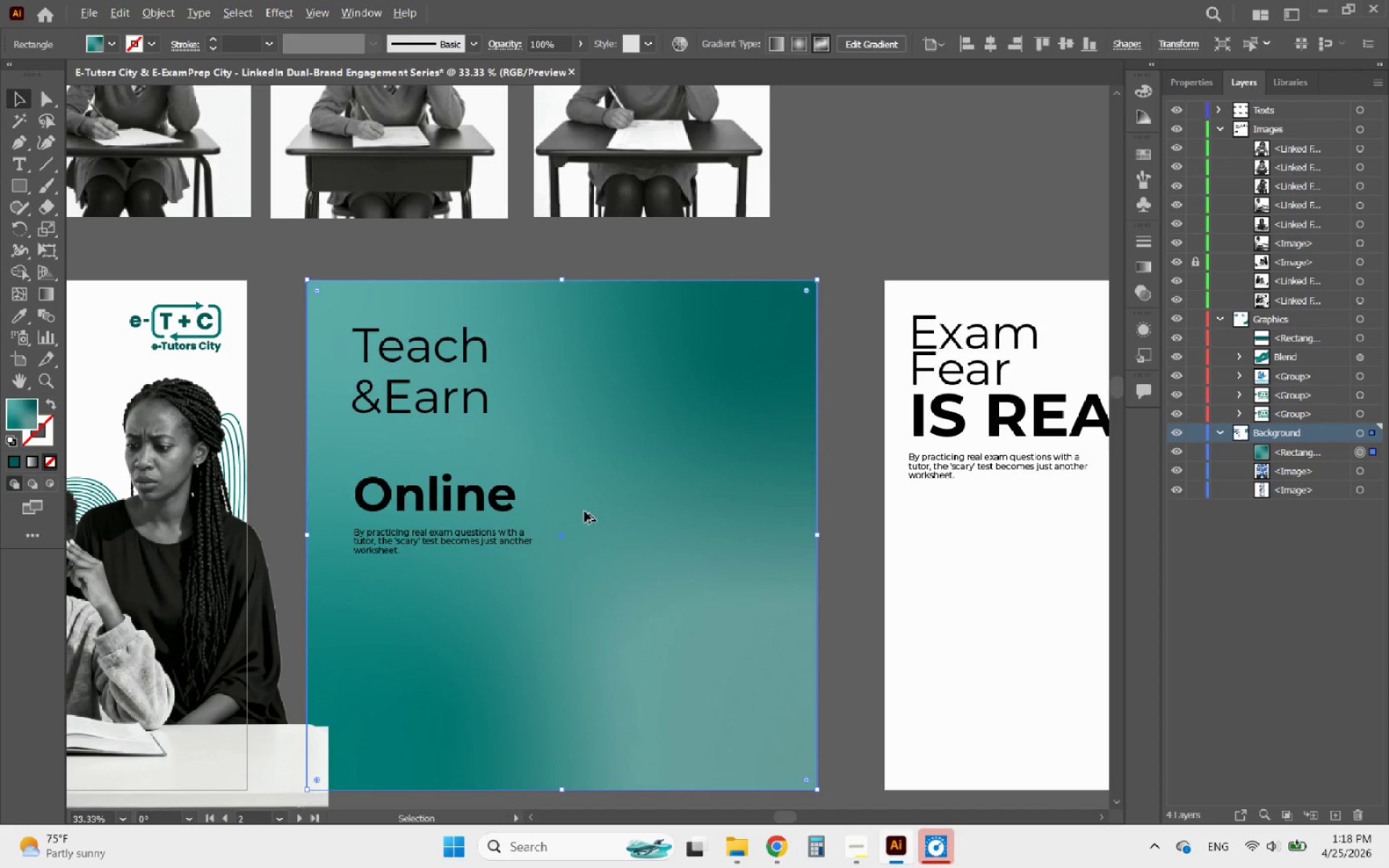 
scroll: coordinate [585, 511], scroll_direction: up, amount: 1.0
 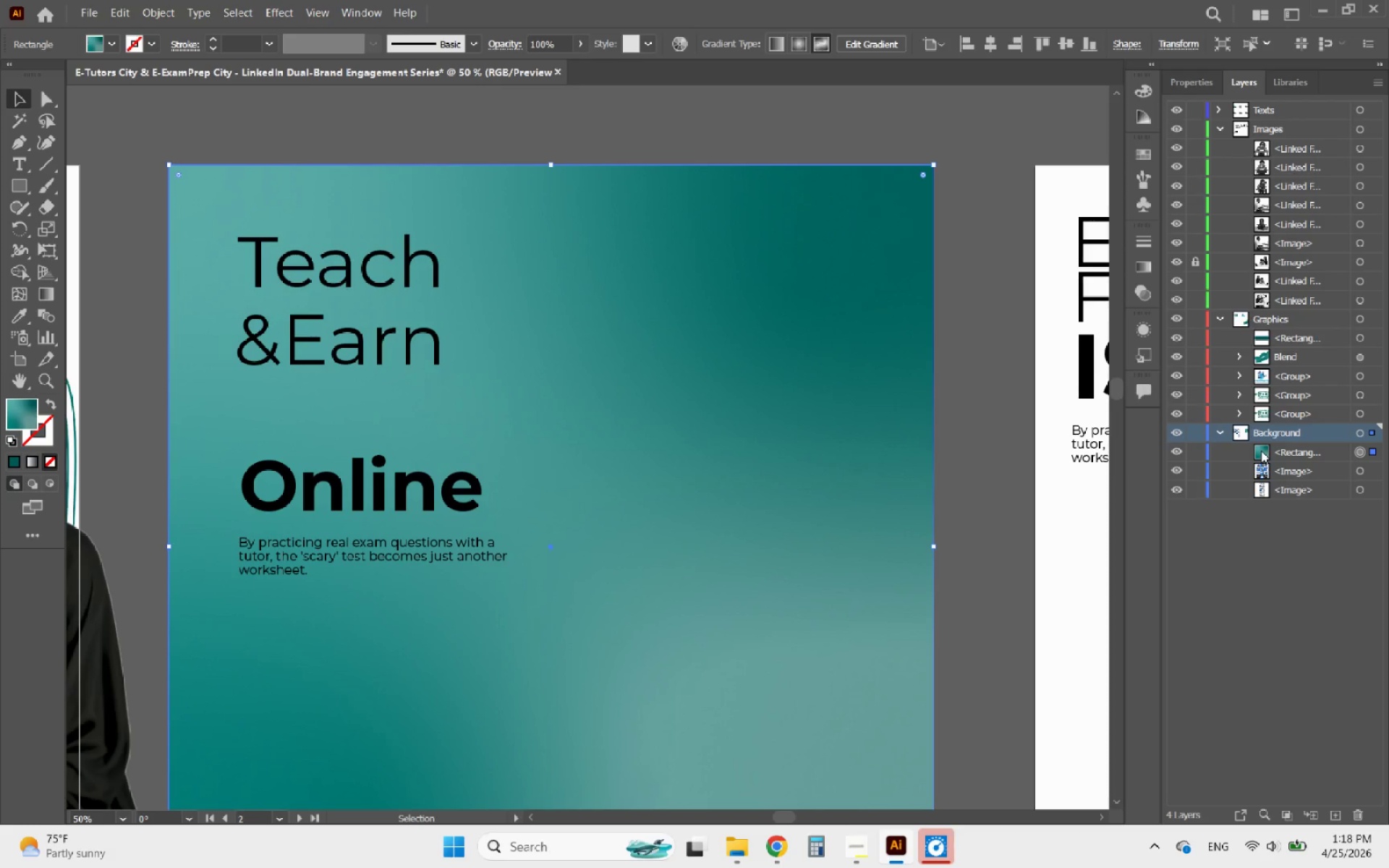 
left_click([1194, 90])
 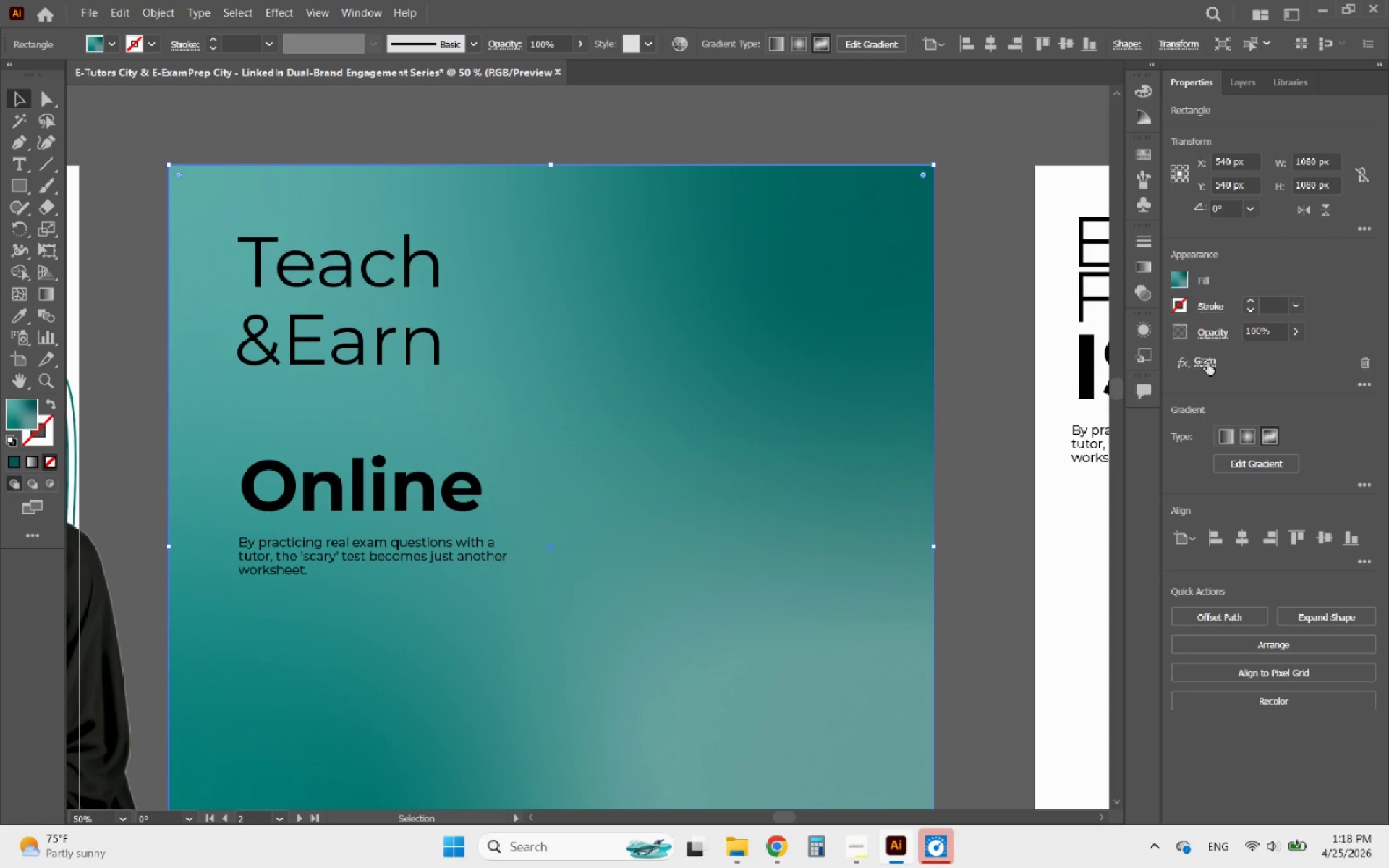 
double_click([1207, 362])
 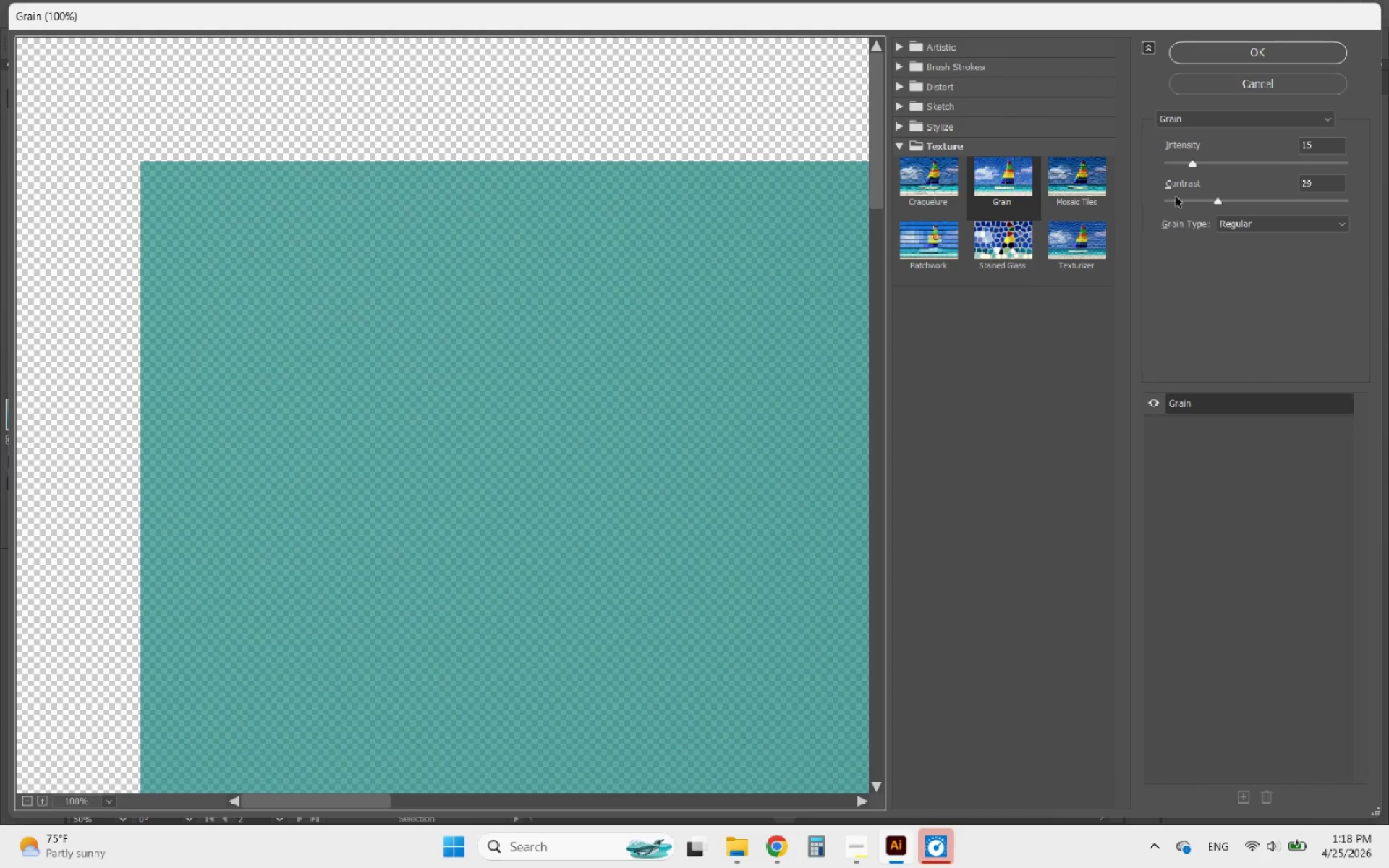 
left_click([1210, 164])
 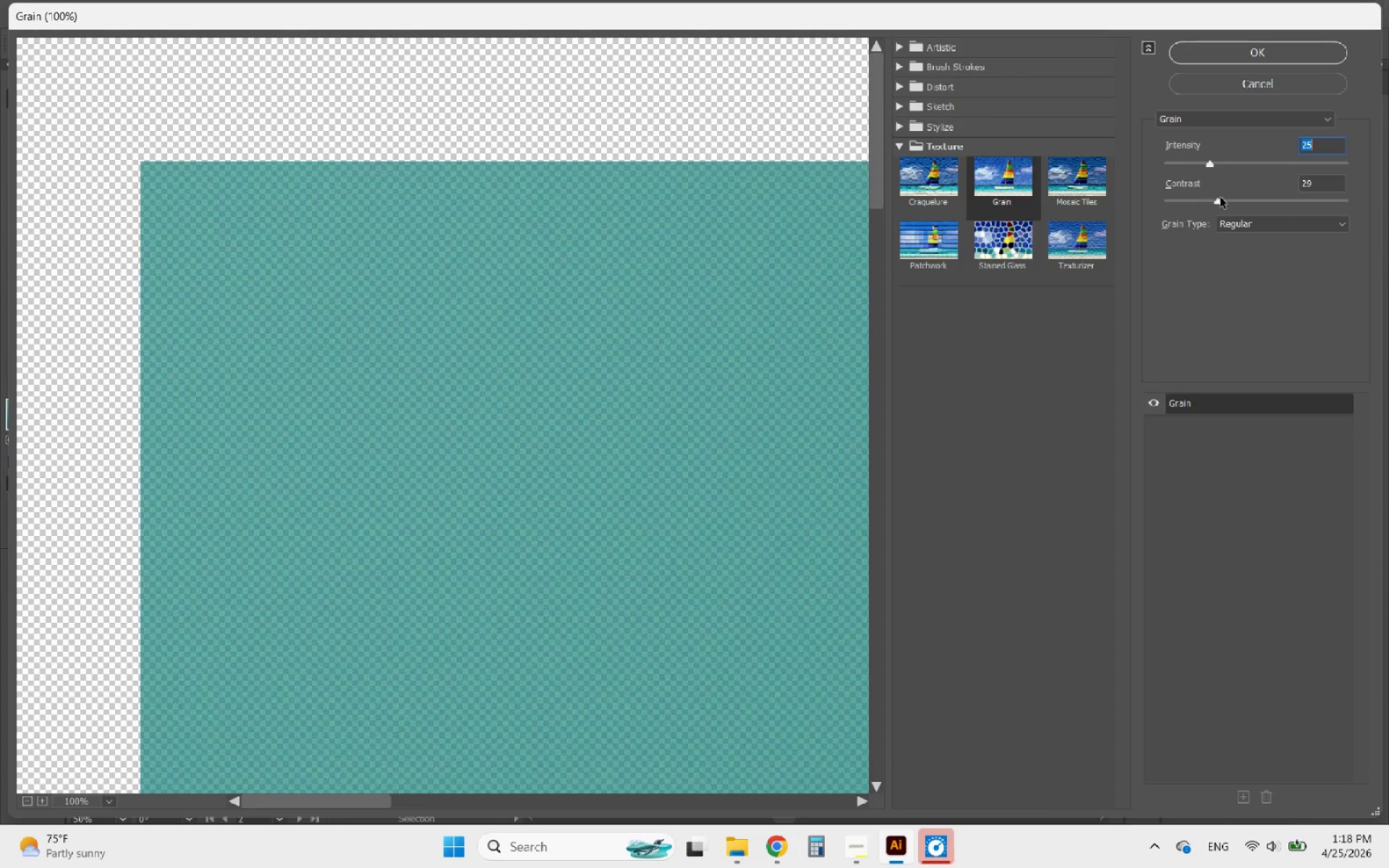 
left_click_drag(start_coordinate=[1220, 200], to_coordinate=[1229, 200])
 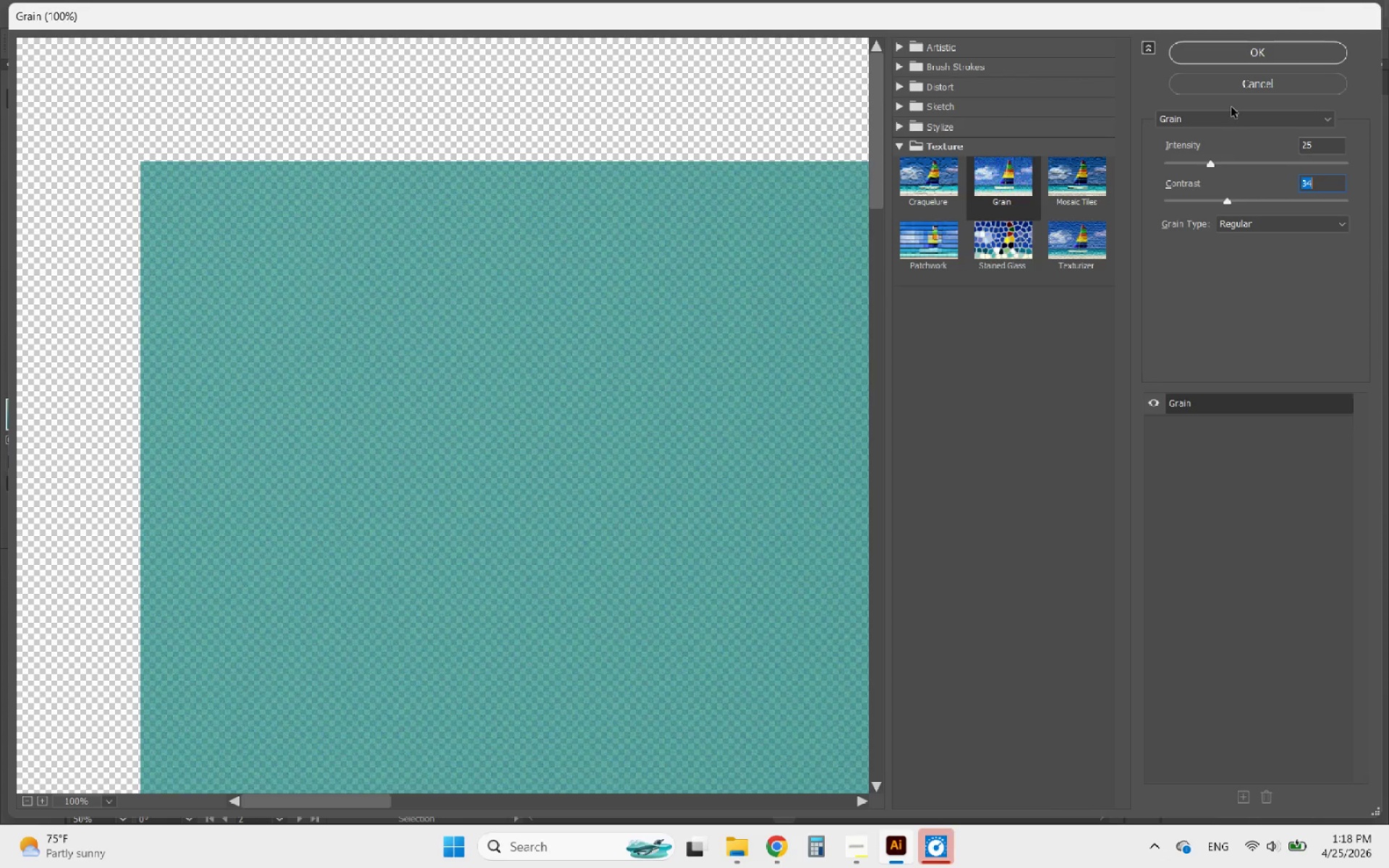 
left_click([1220, 56])
 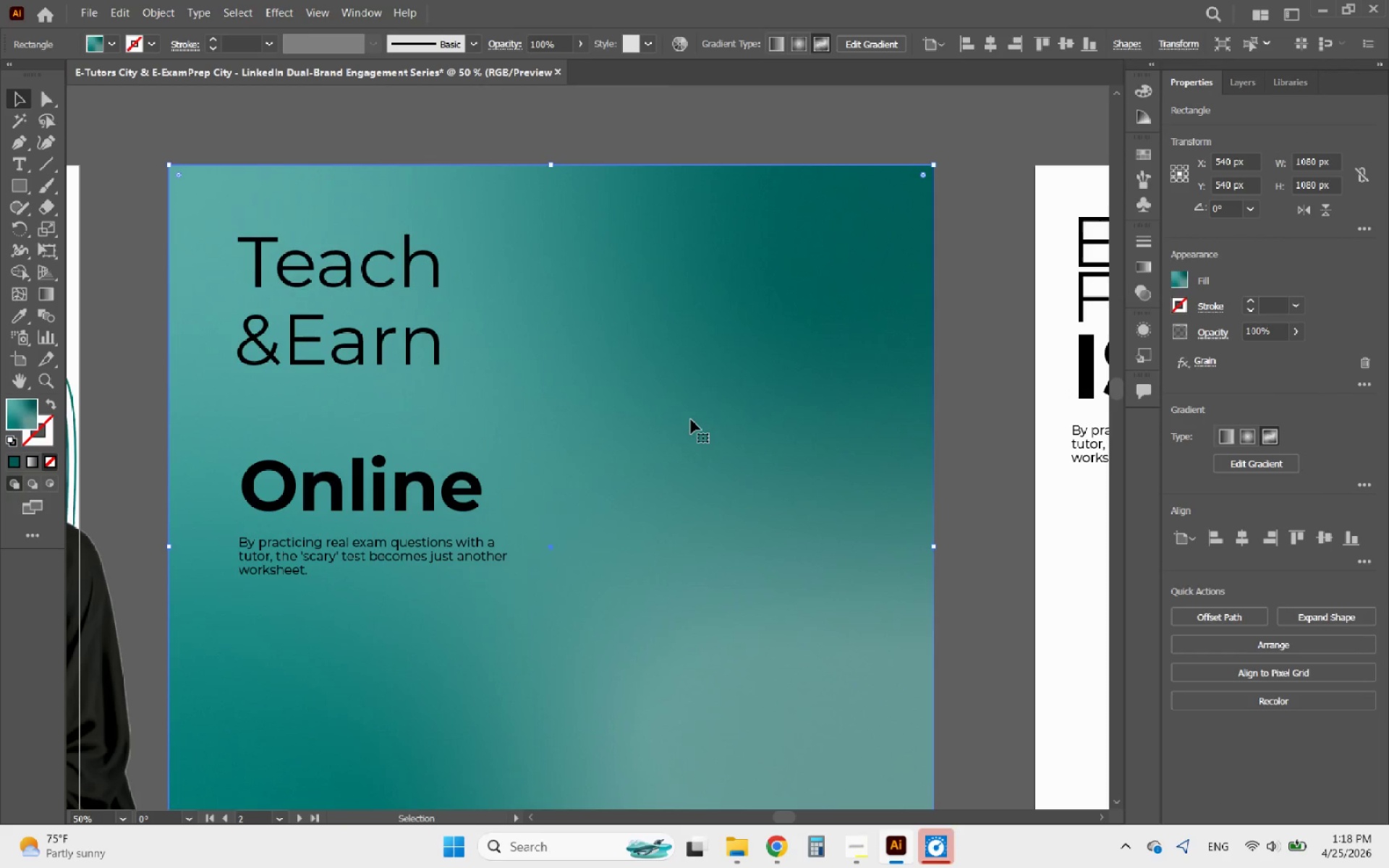 
hold_key(key=AltLeft, duration=6.31)
scroll: coordinate [444, 197], scroll_direction: up, amount: 3.0
 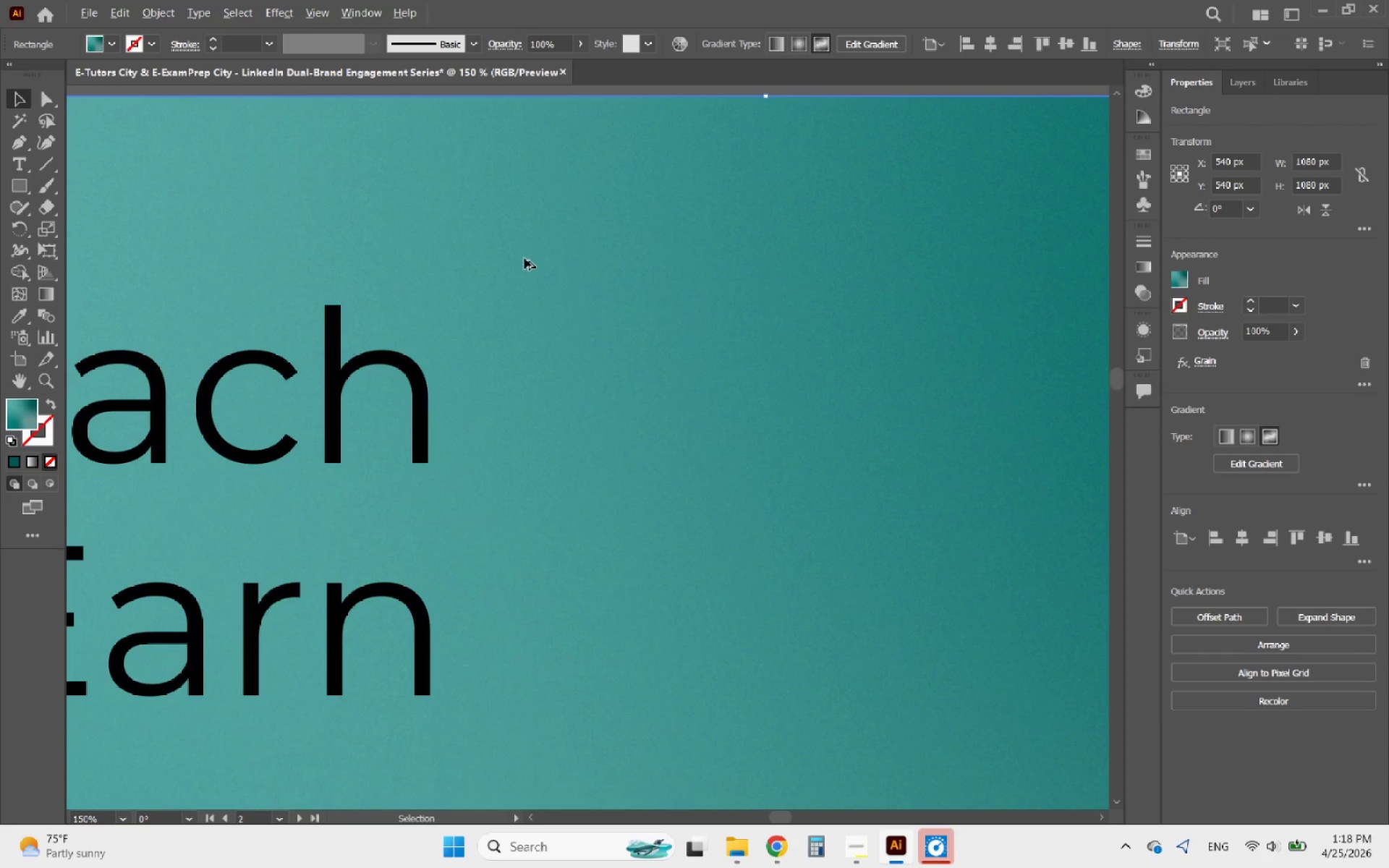 
scroll: coordinate [556, 303], scroll_direction: down, amount: 5.0
 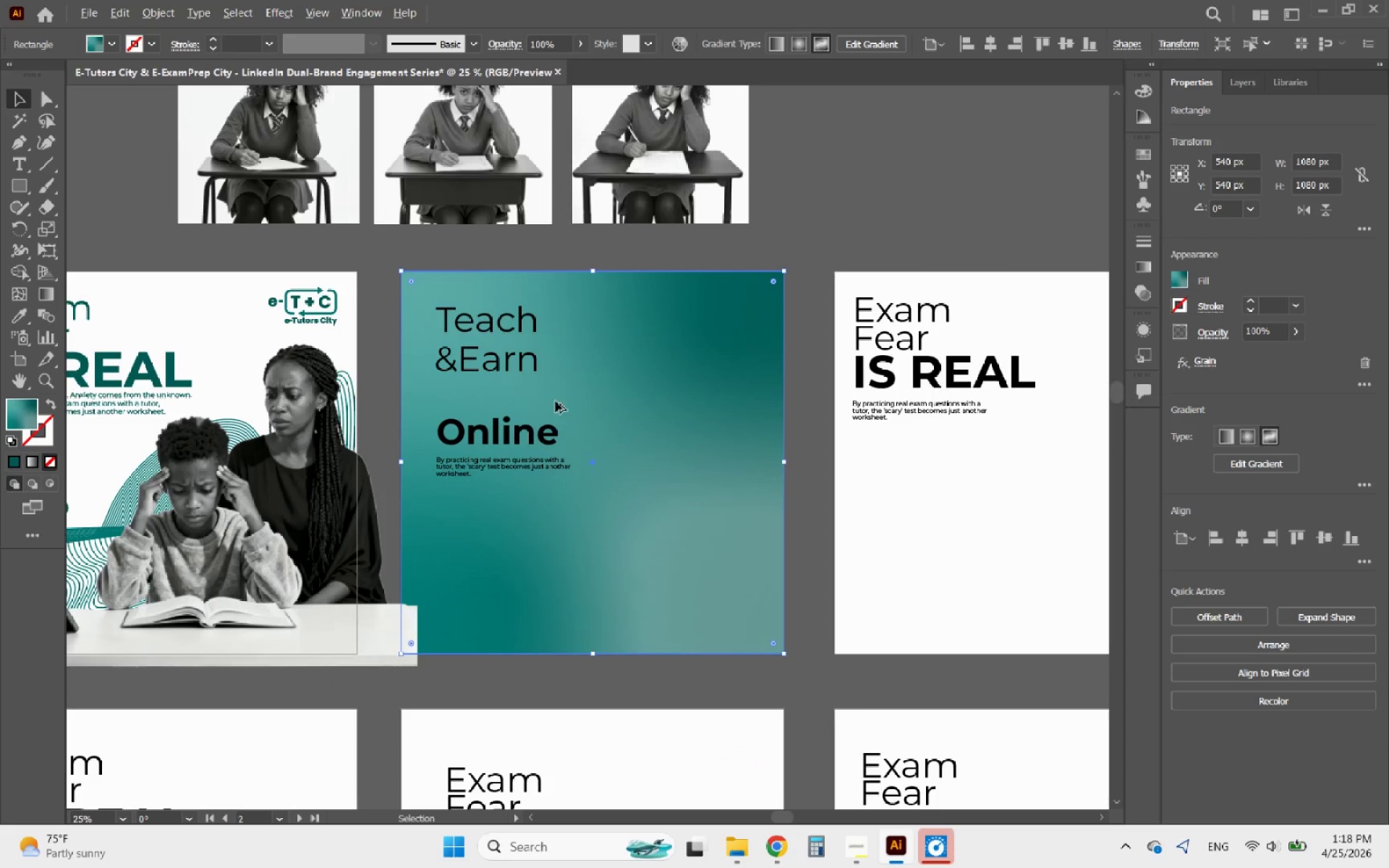 
scroll: coordinate [559, 456], scroll_direction: up, amount: 4.0
 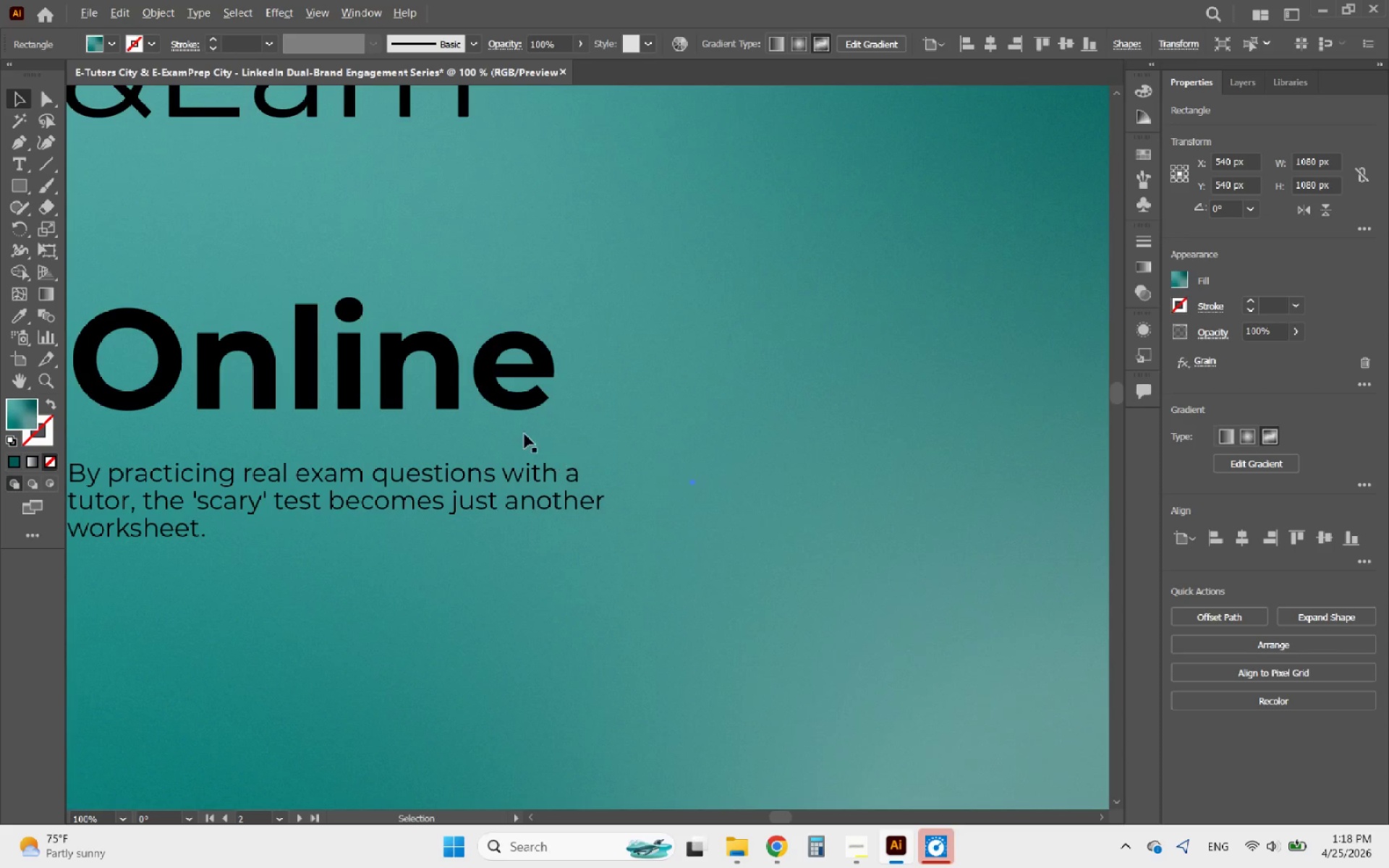 
scroll: coordinate [470, 394], scroll_direction: down, amount: 3.0
 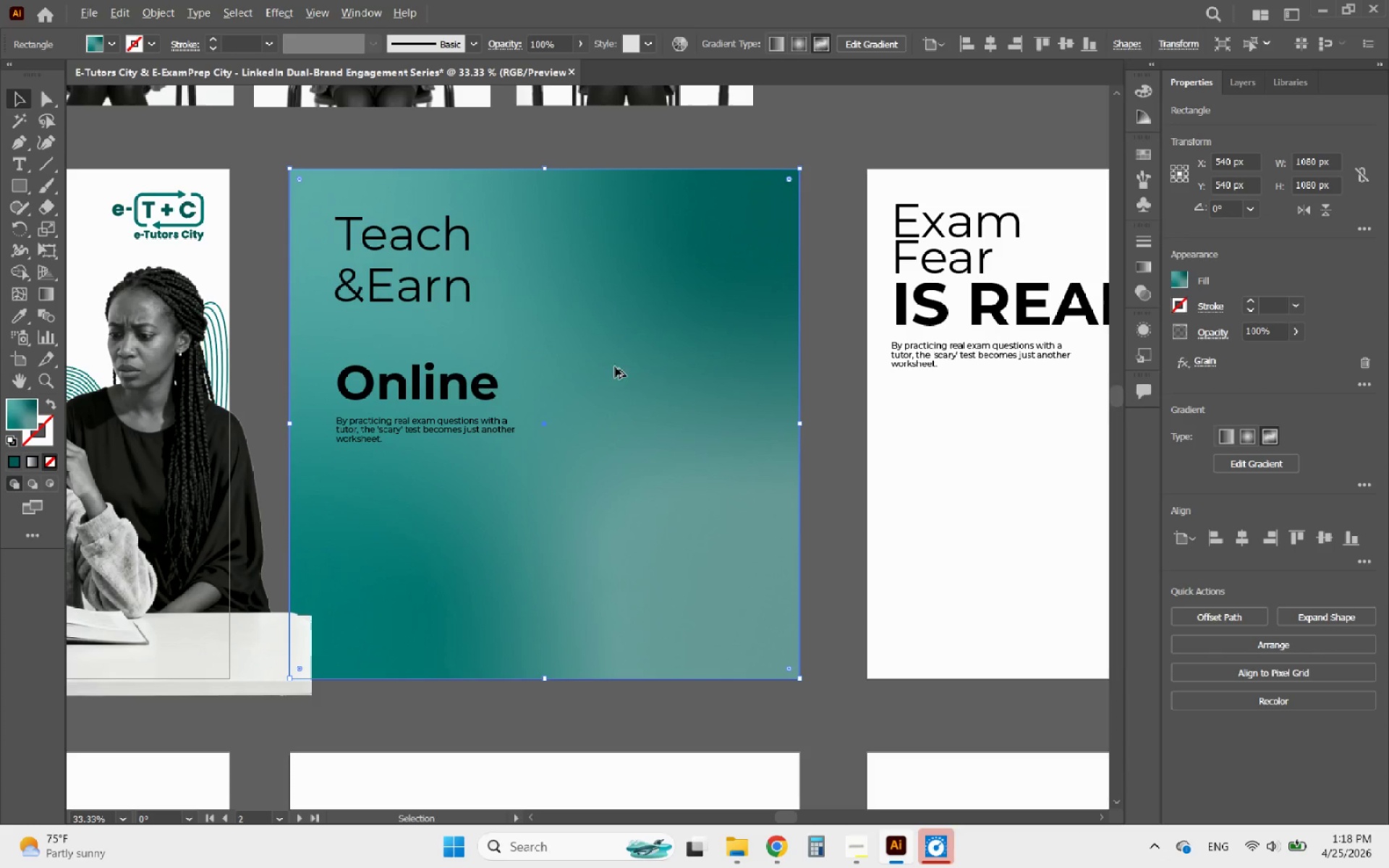 
scroll: coordinate [613, 338], scroll_direction: up, amount: 1.0
 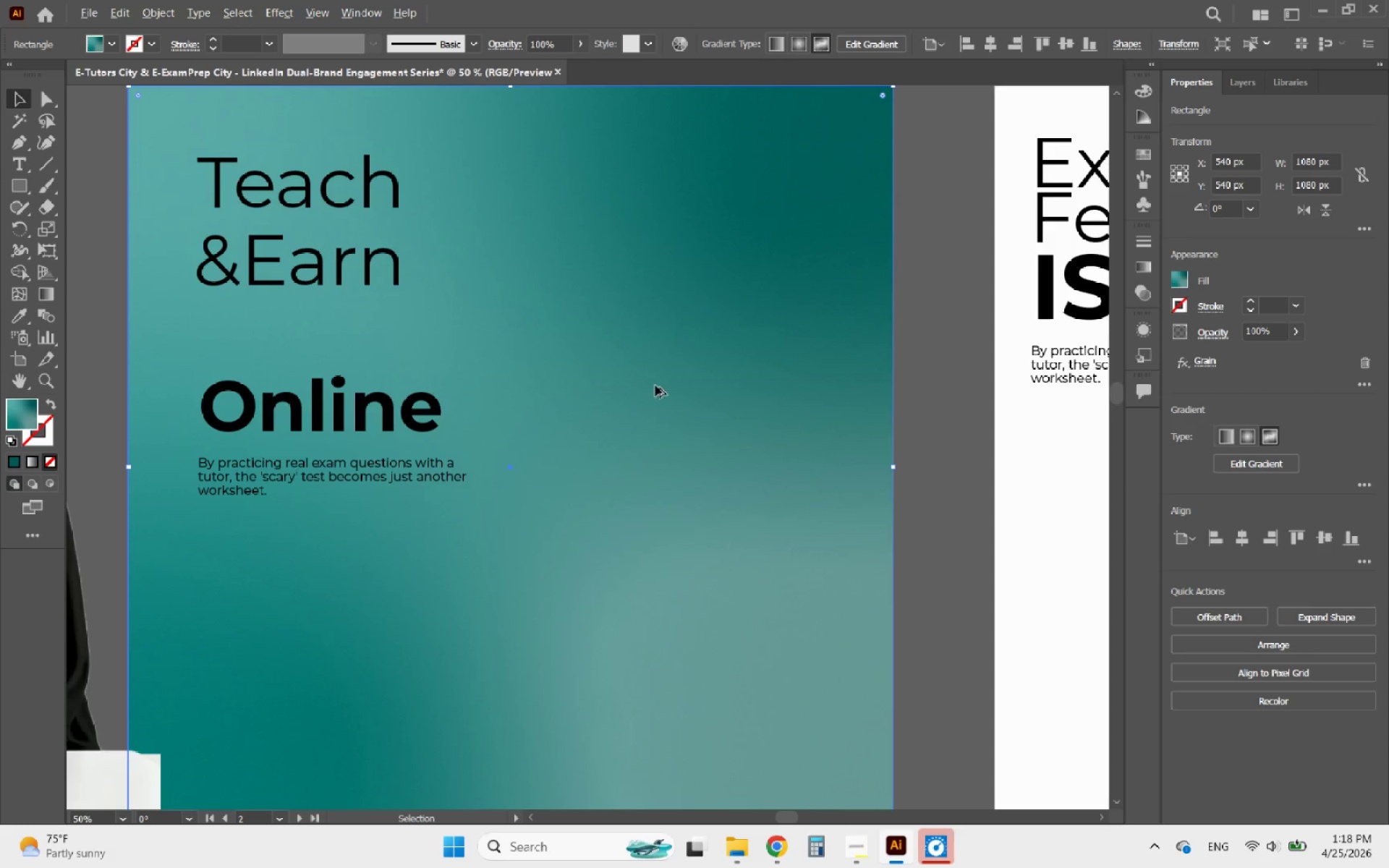 
scroll: coordinate [661, 394], scroll_direction: down, amount: 1.0
 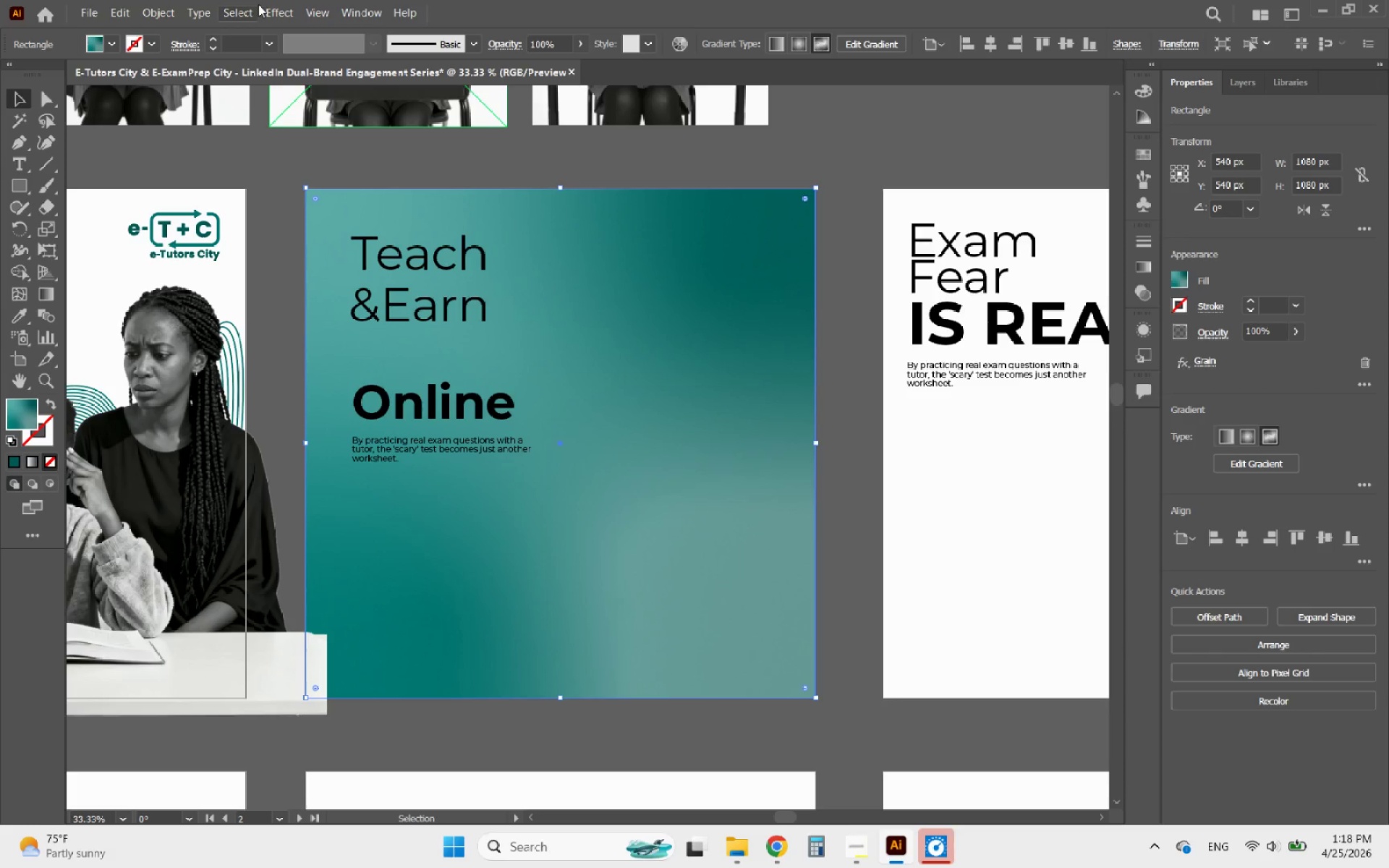 
left_click([291, 9])
 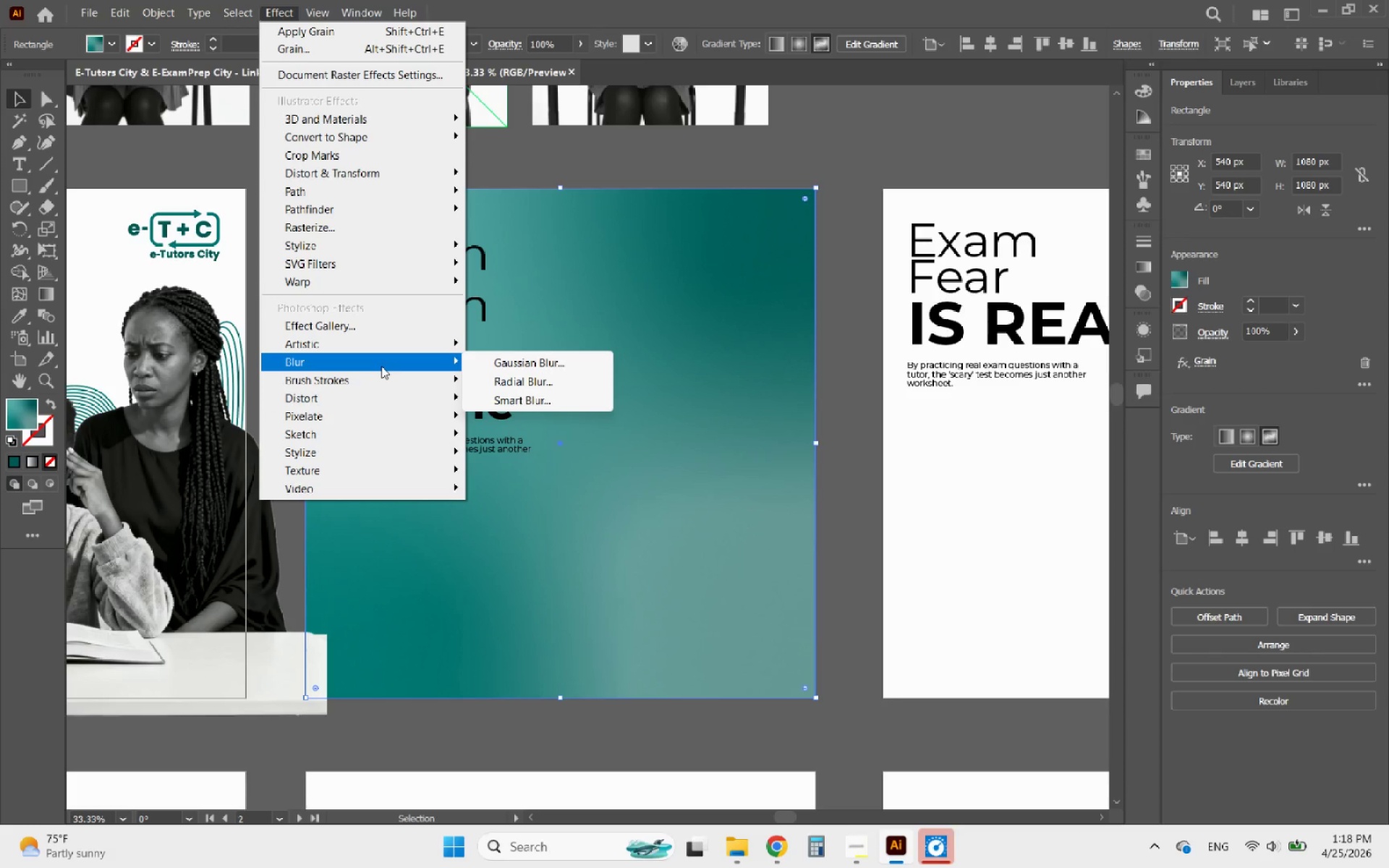 
left_click([514, 378])
 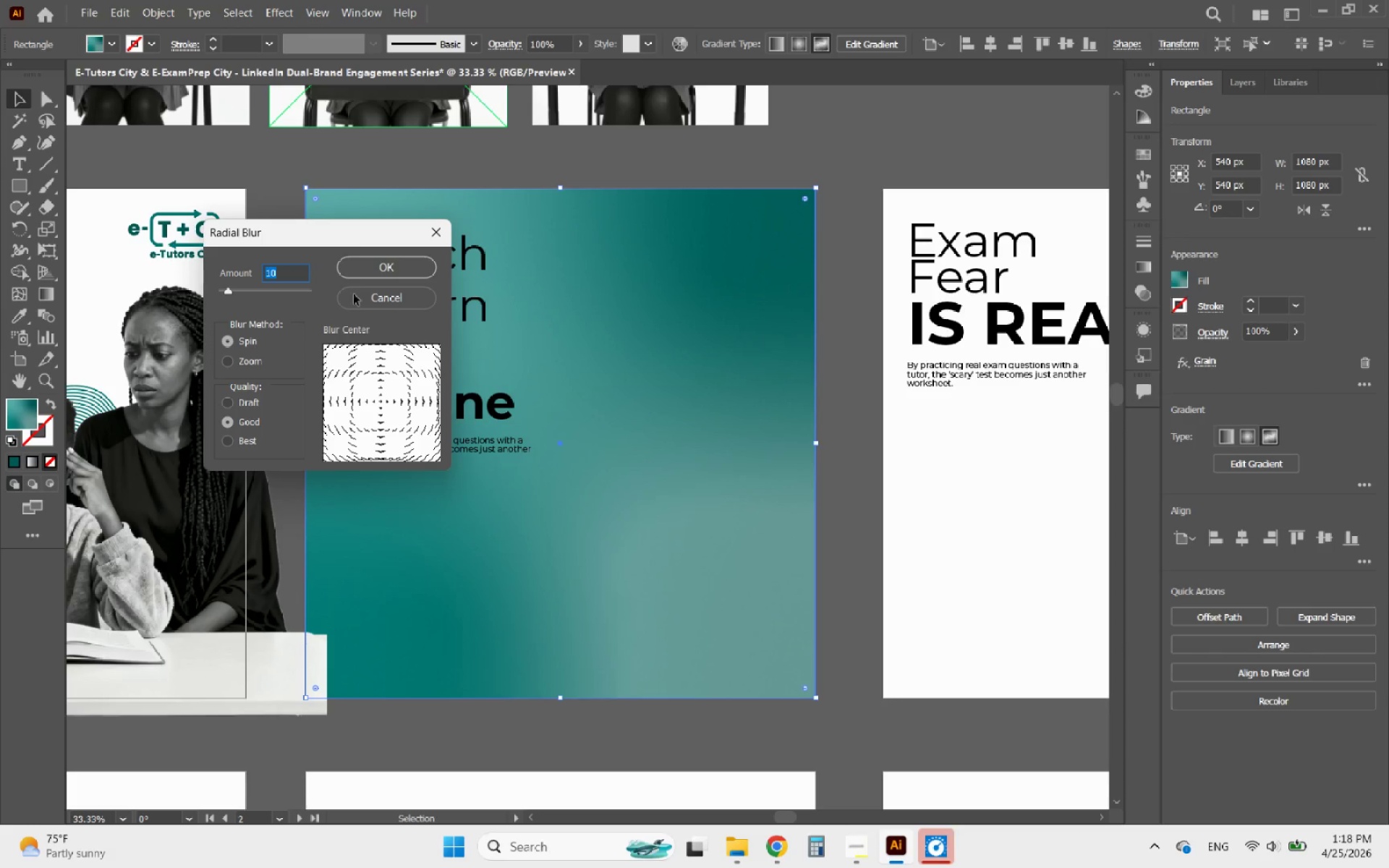 
left_click([229, 360])
 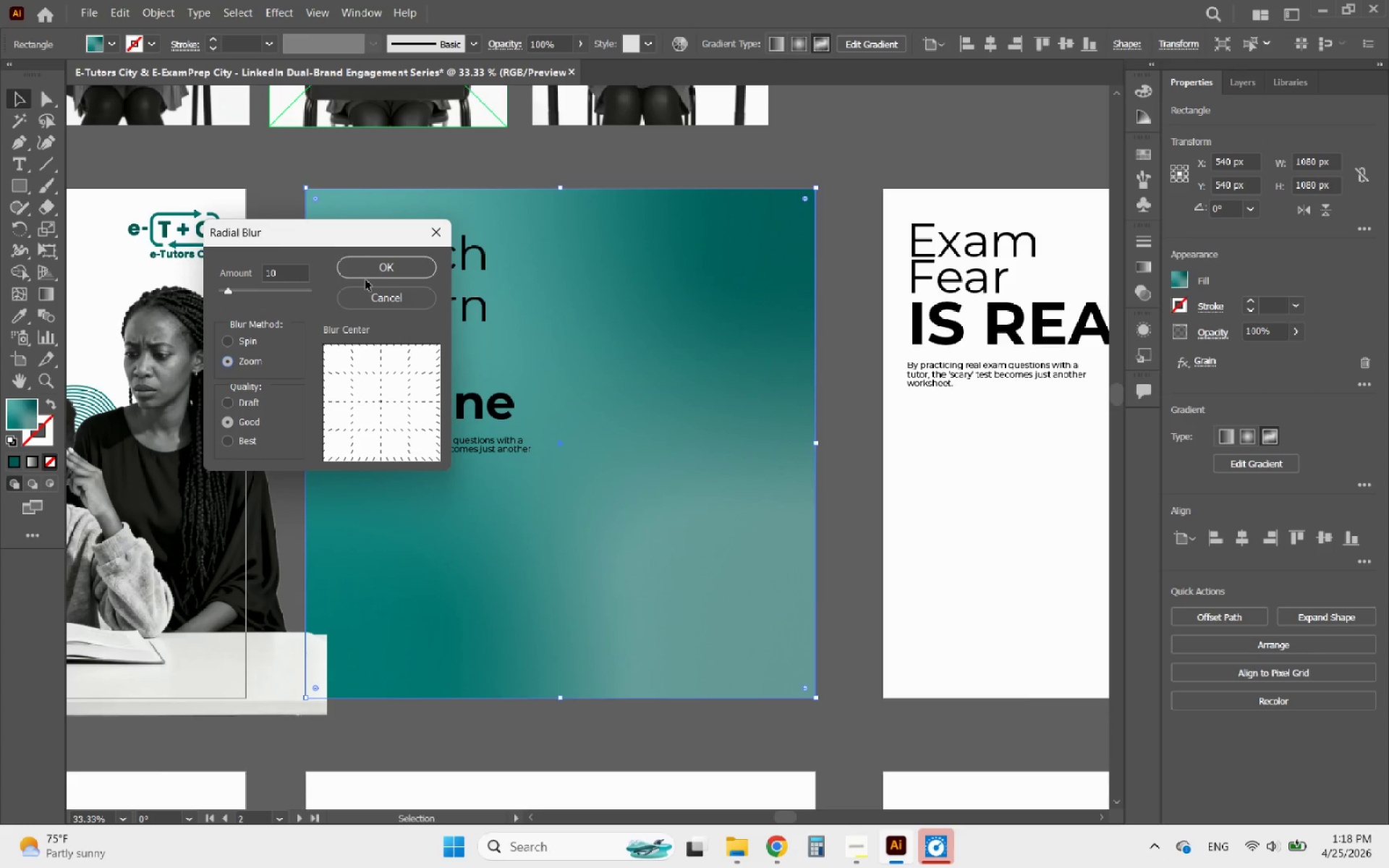 
left_click([376, 269])
 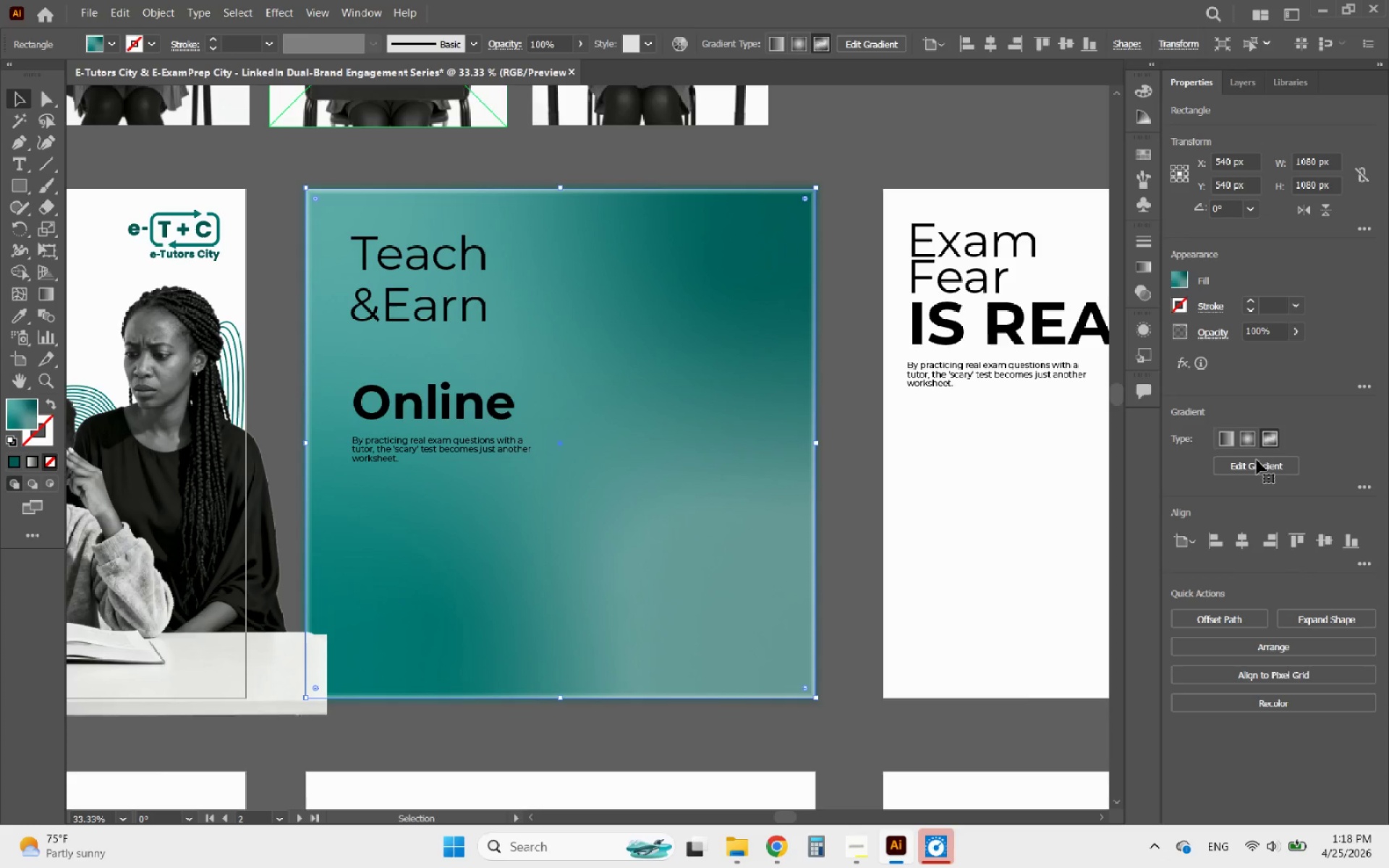 
wait(7.97)
 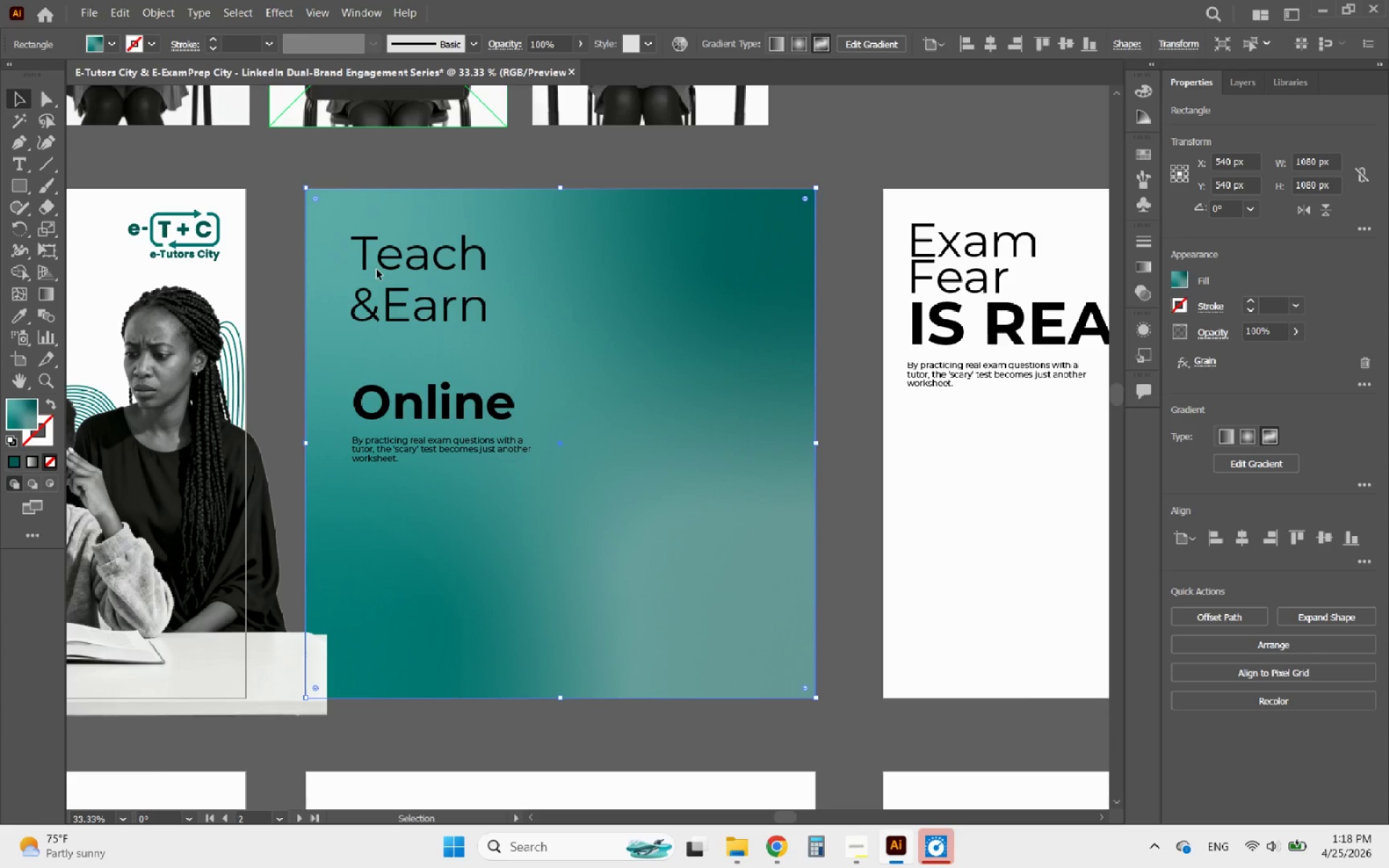 
double_click([1363, 385])
 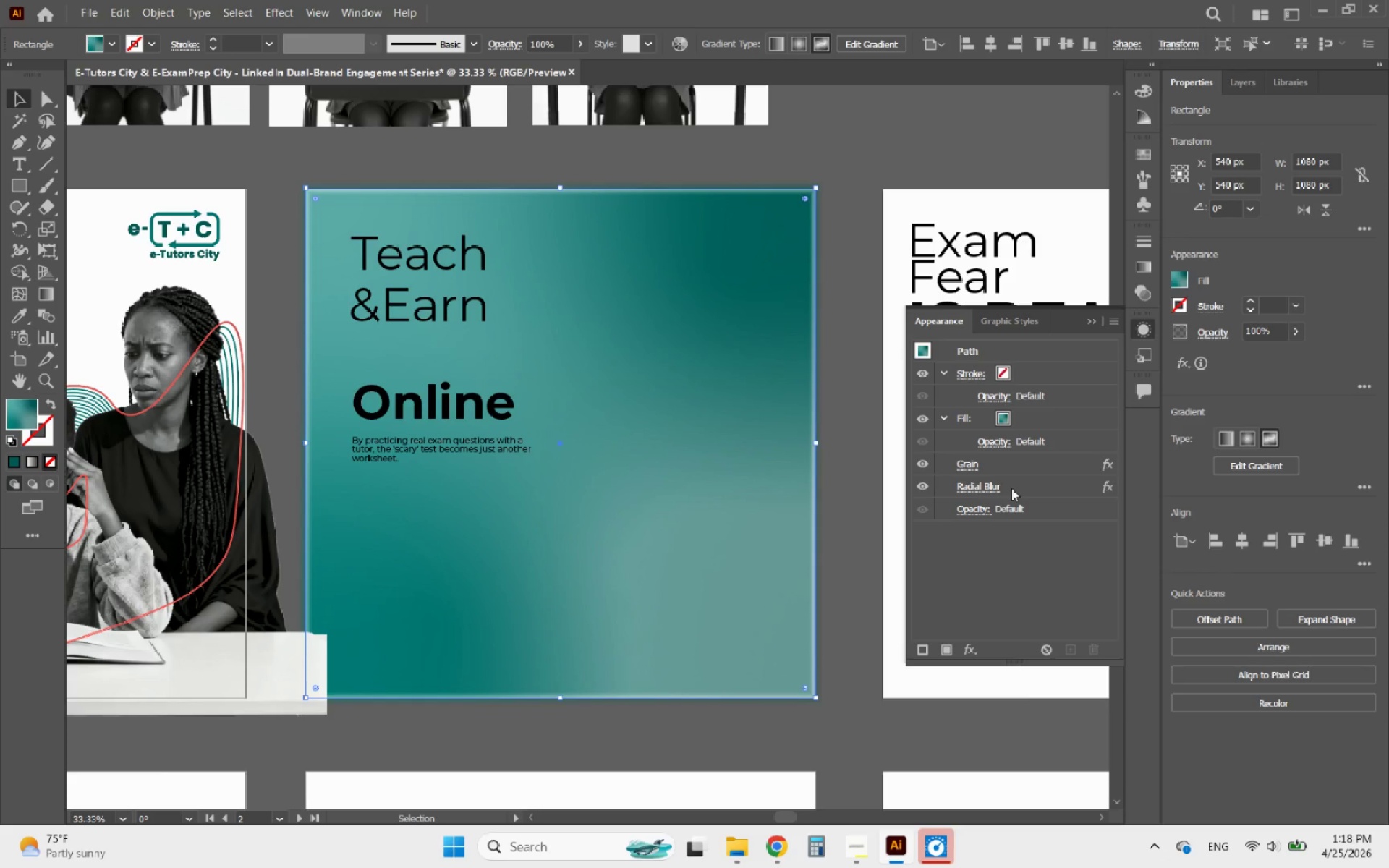 
left_click([1001, 462])
 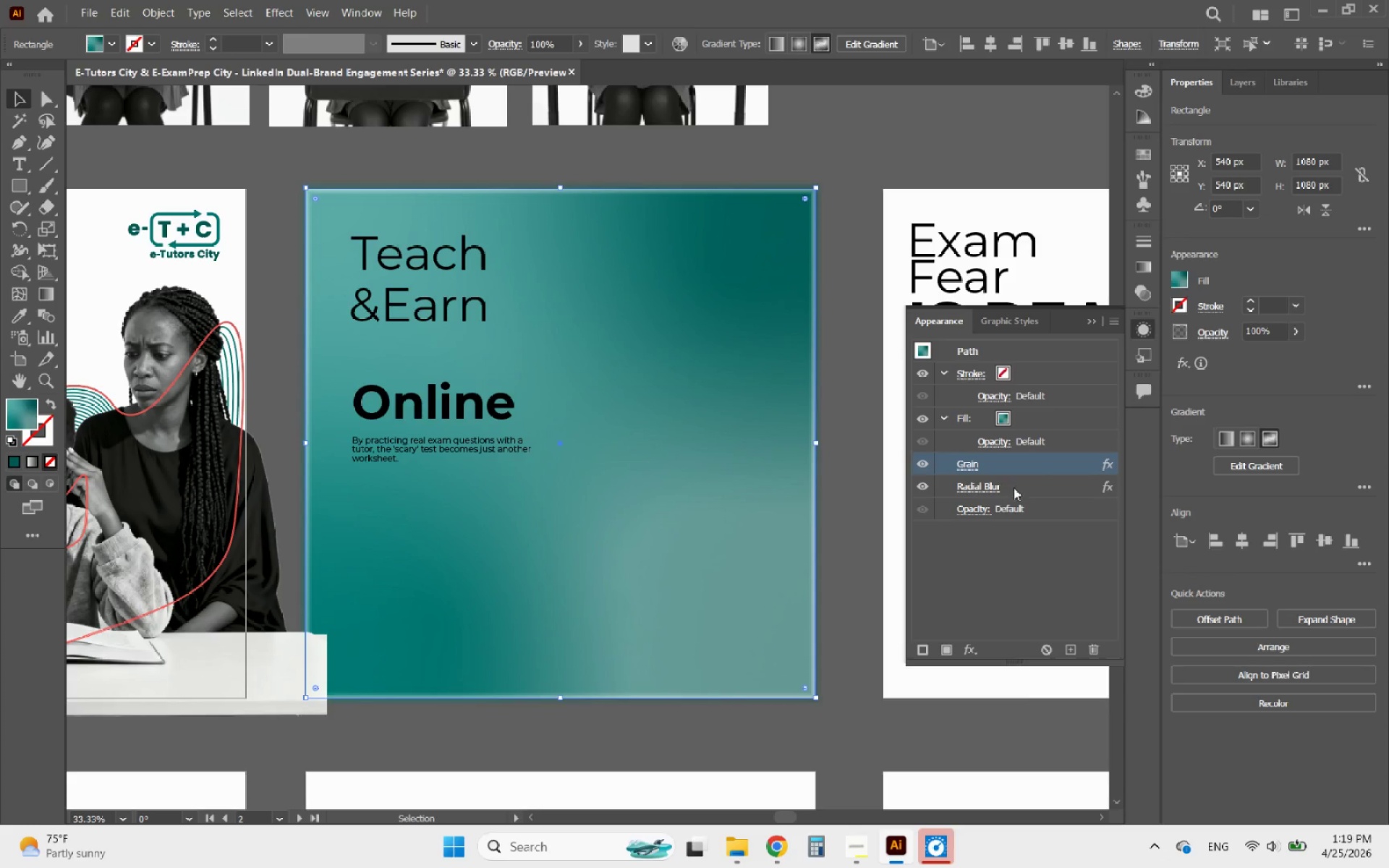 
left_click([1016, 490])
 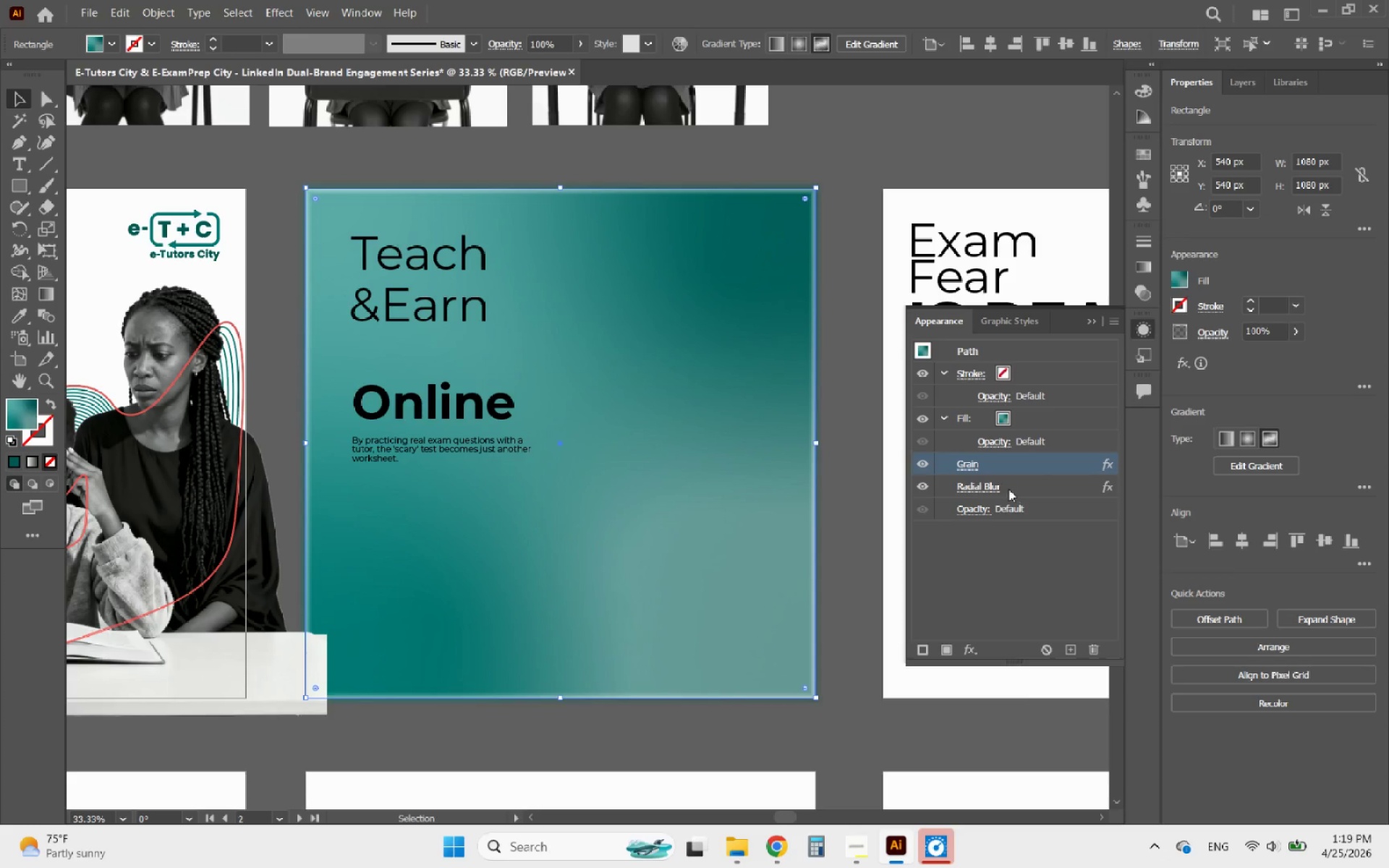 
left_click([1005, 486])
 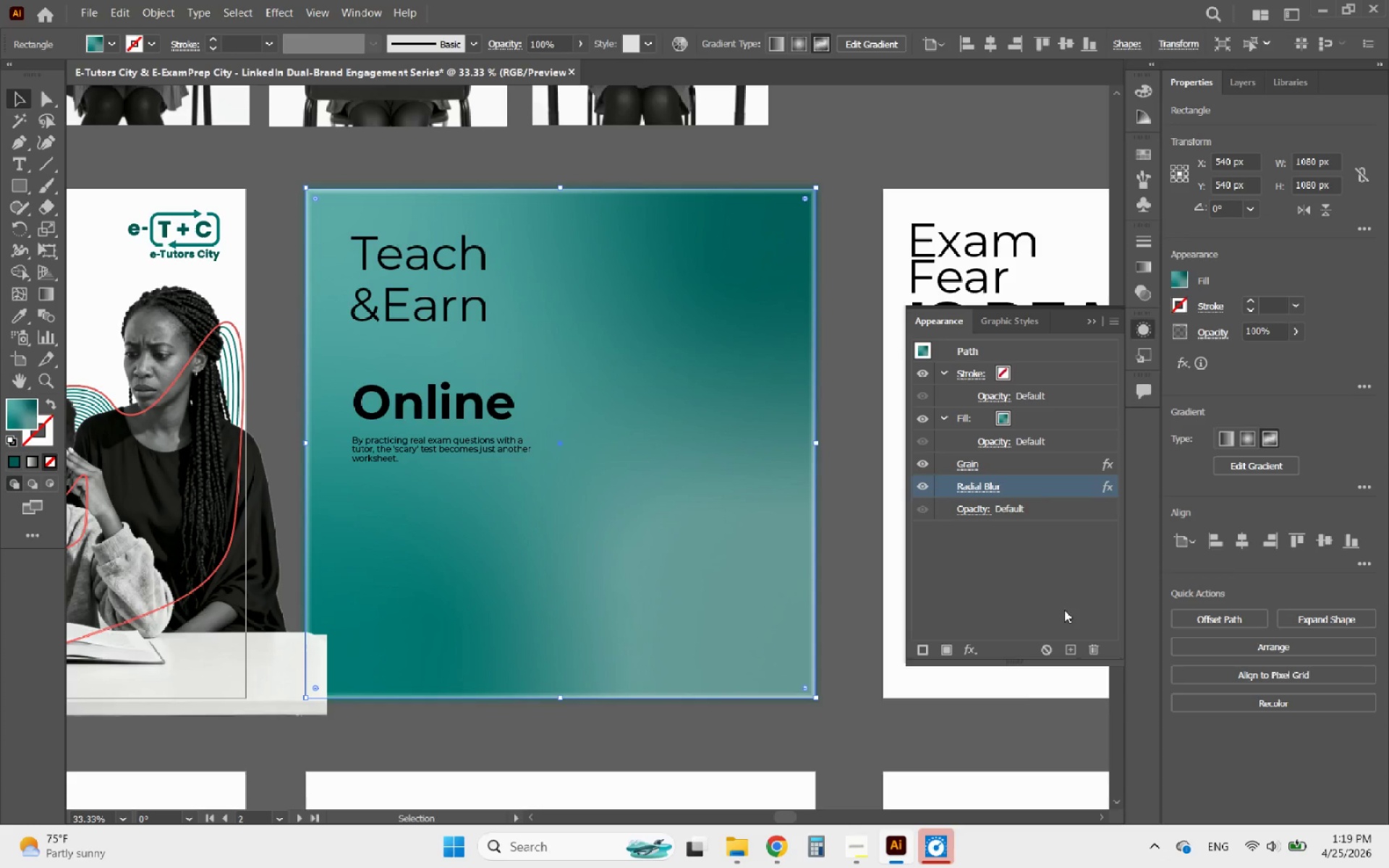 
left_click([1089, 646])
 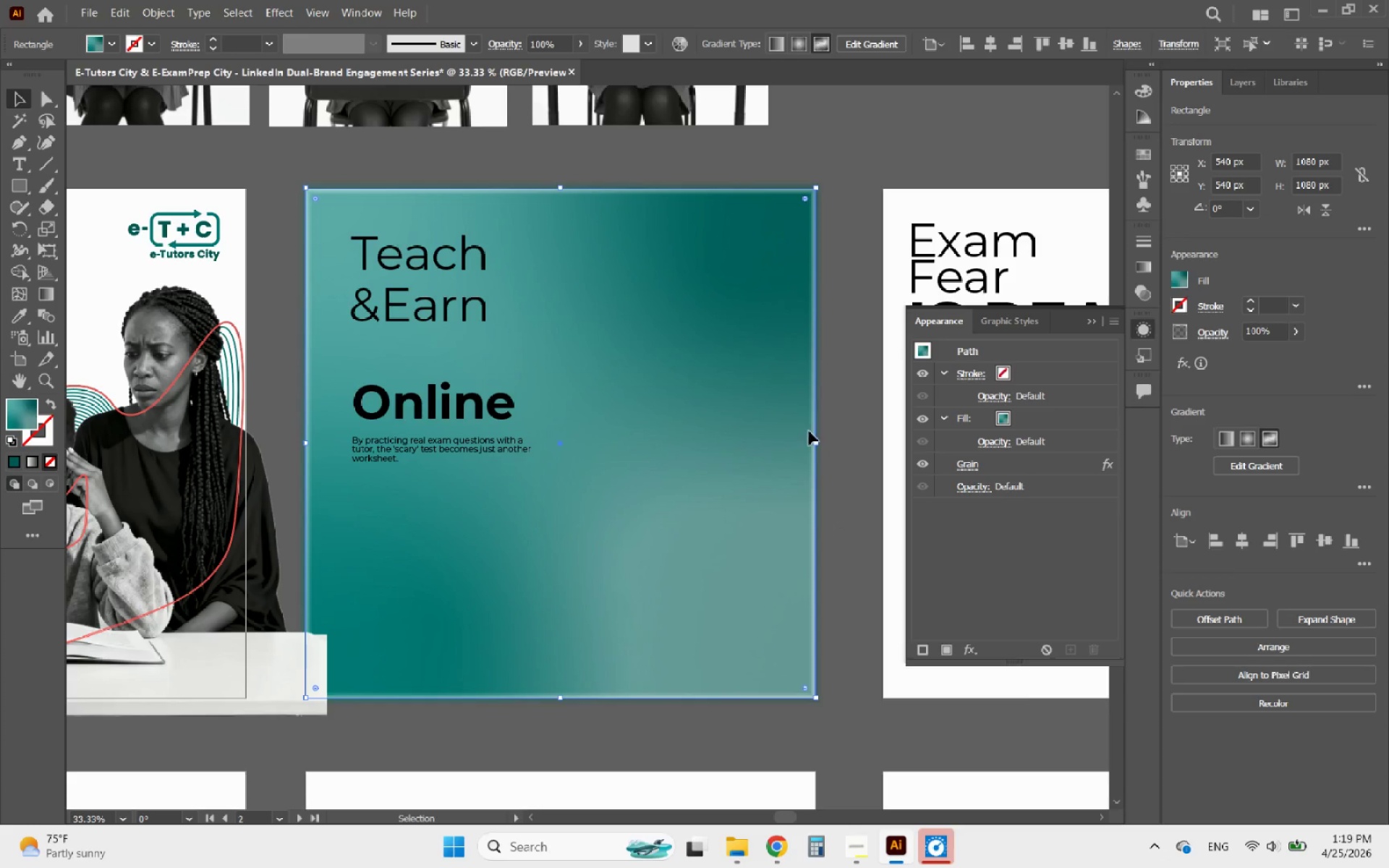 
left_click([829, 414])
 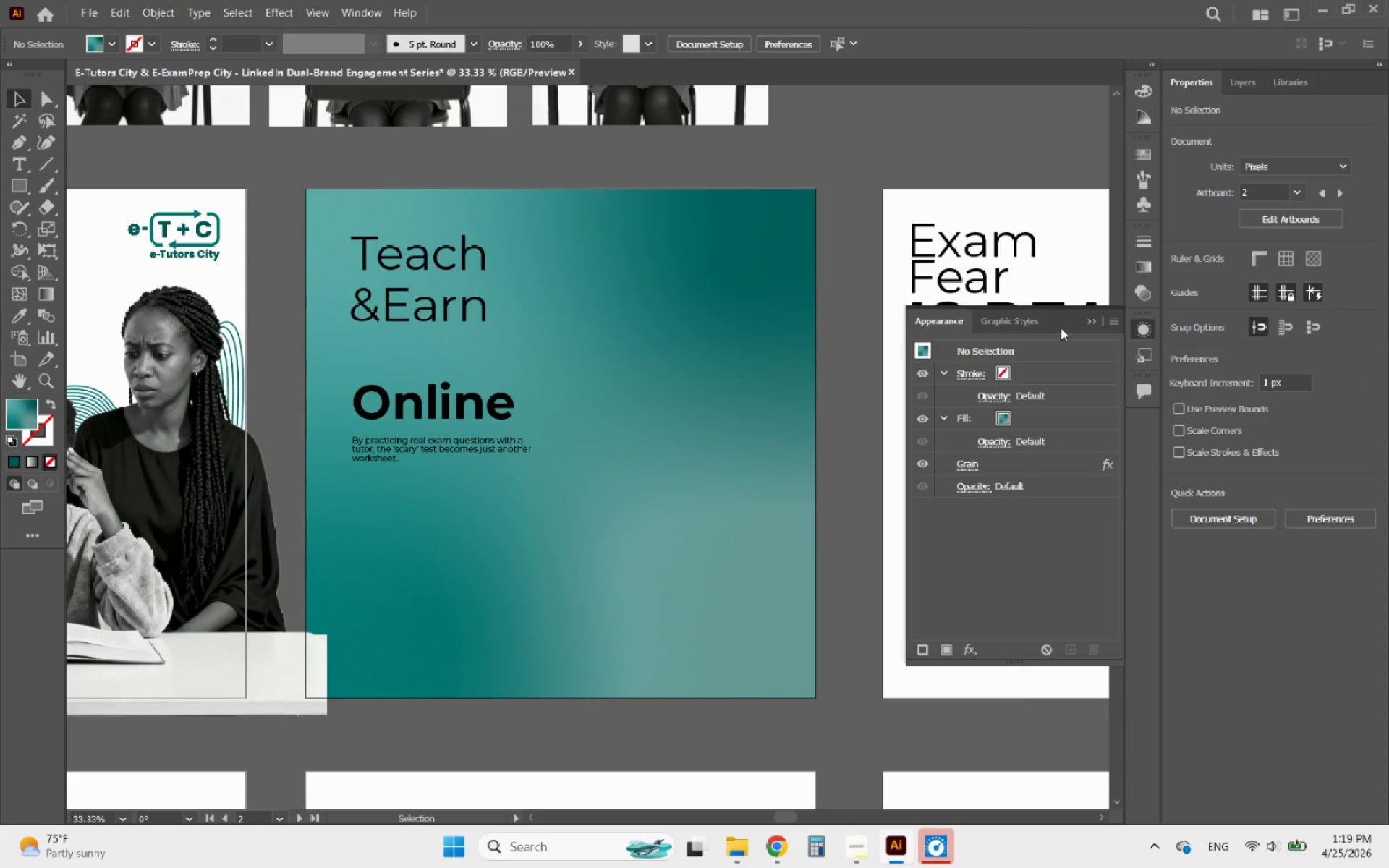 
left_click([1084, 321])
 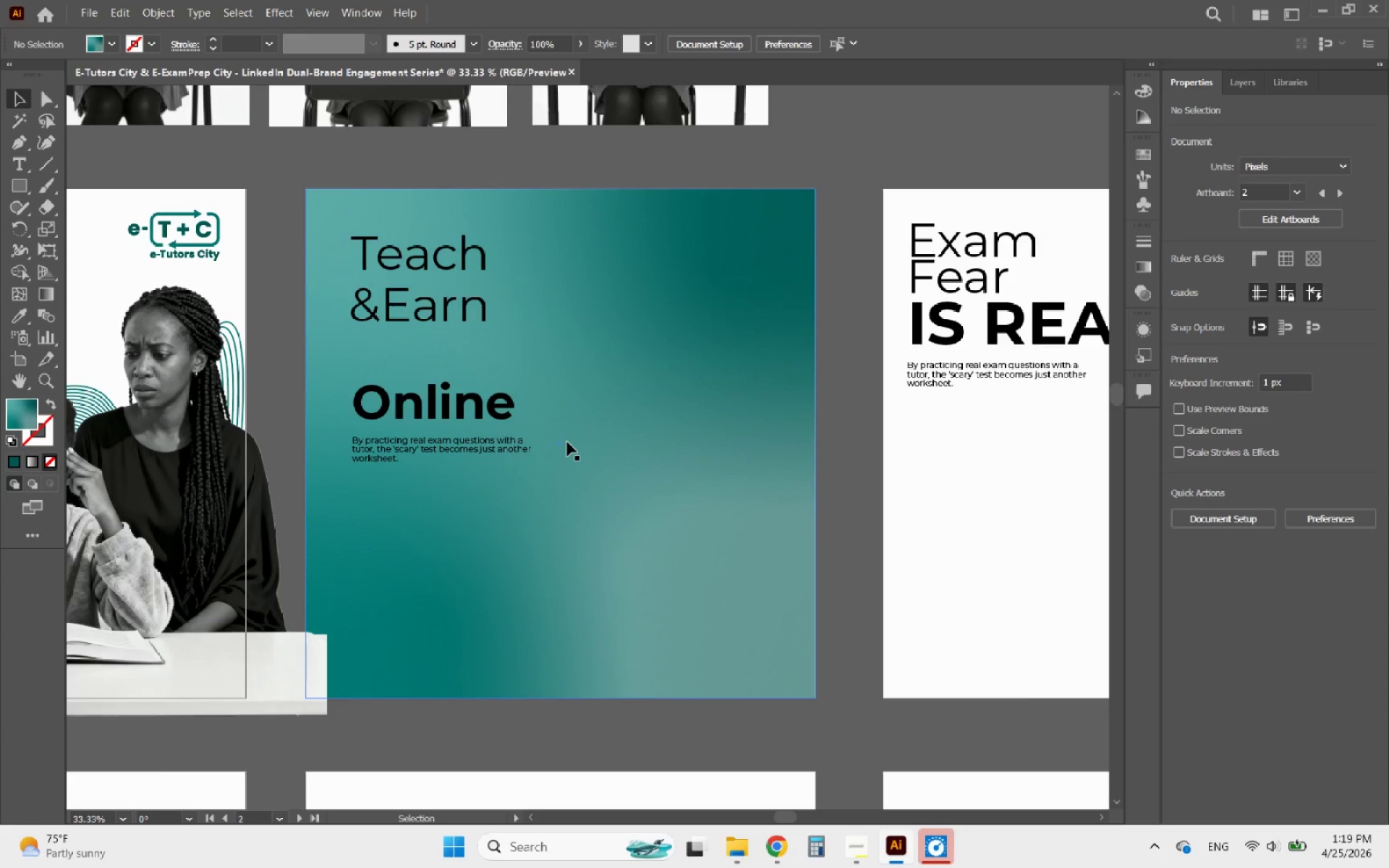 
hold_key(key=AltLeft, duration=1.49)
scroll: coordinate [584, 475], scroll_direction: down, amount: 3.0
 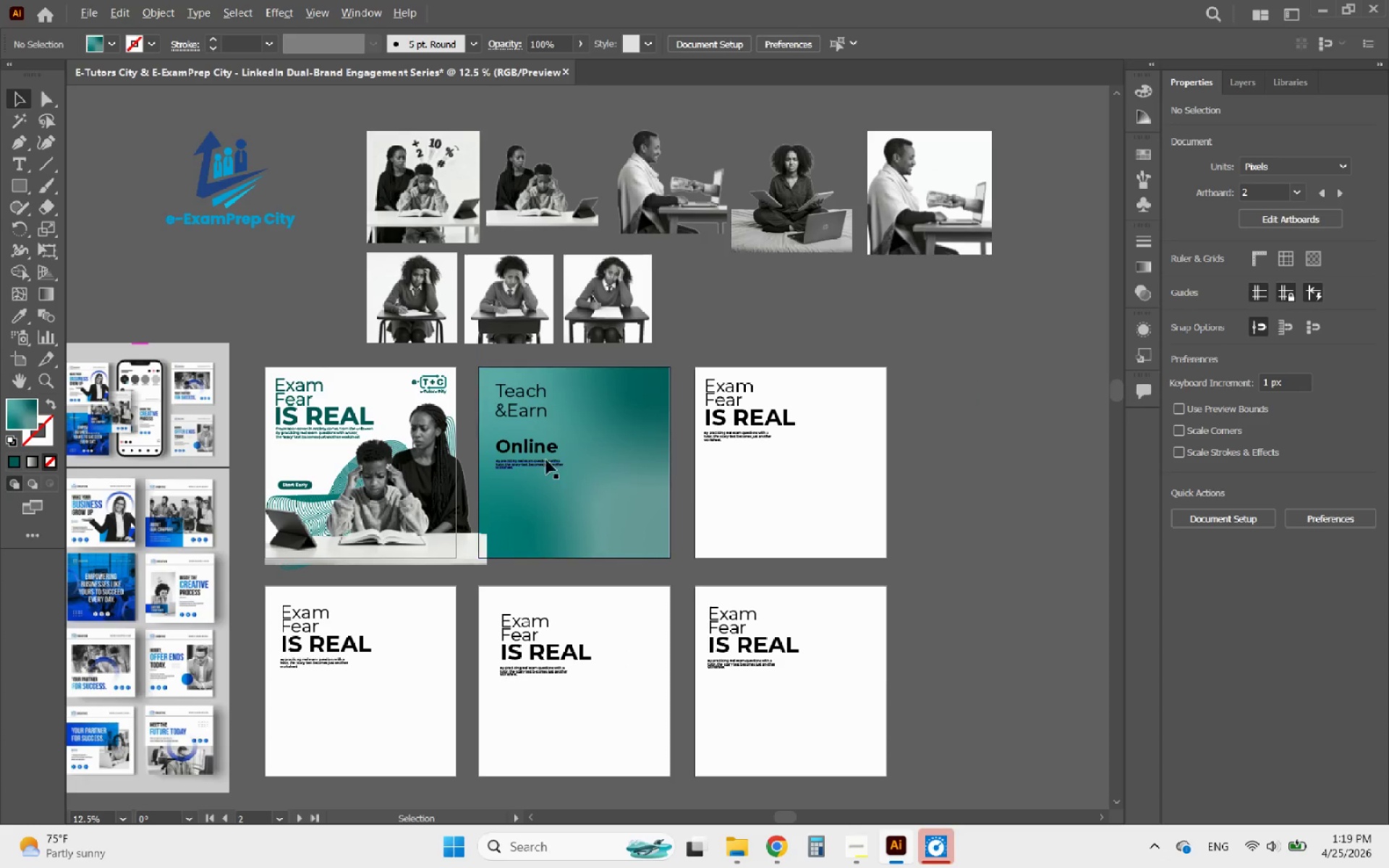 
scroll: coordinate [529, 446], scroll_direction: up, amount: 2.0
 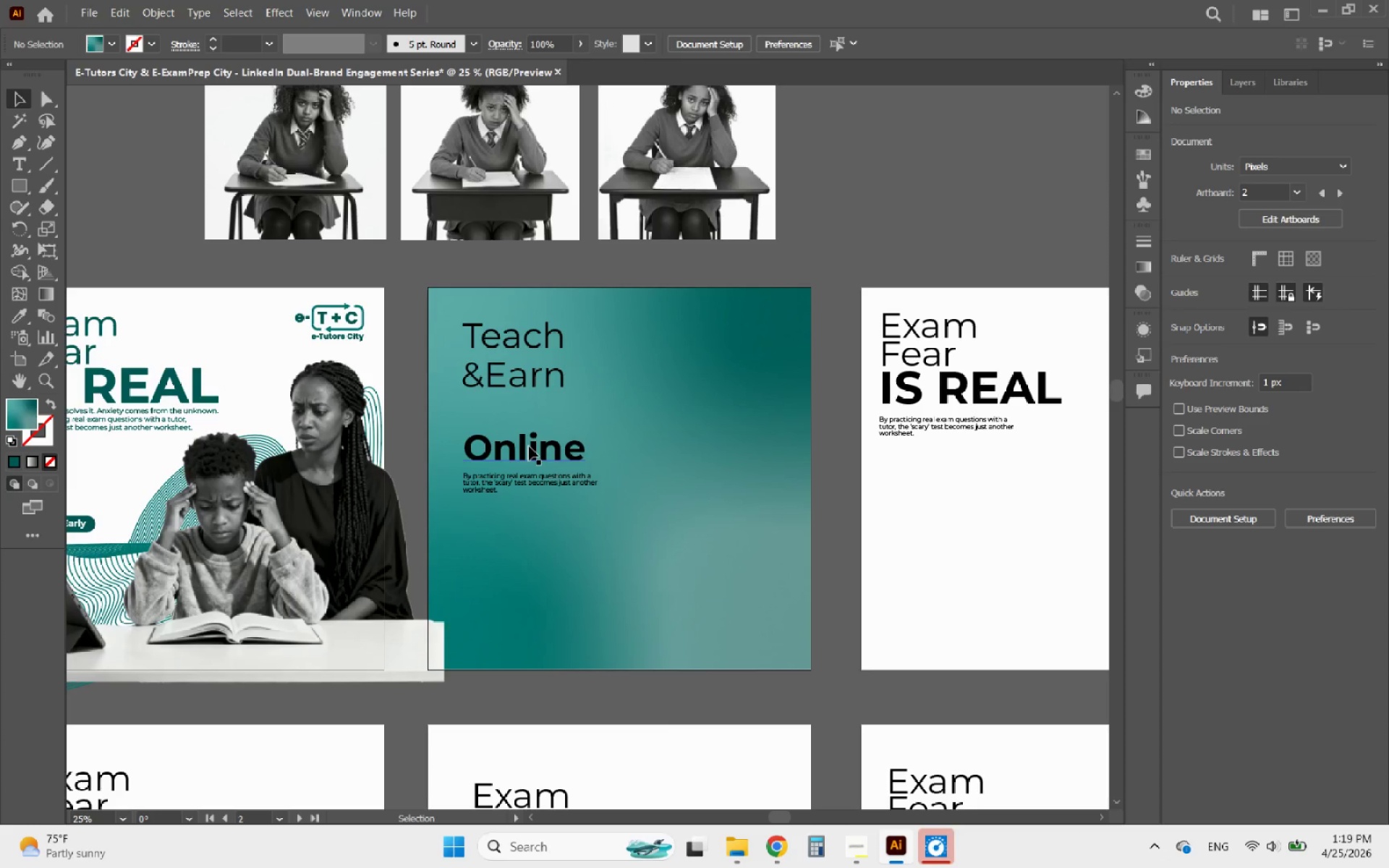 
hold_key(key=AltLeft, duration=0.98)
scroll: coordinate [529, 446], scroll_direction: down, amount: 2.0
 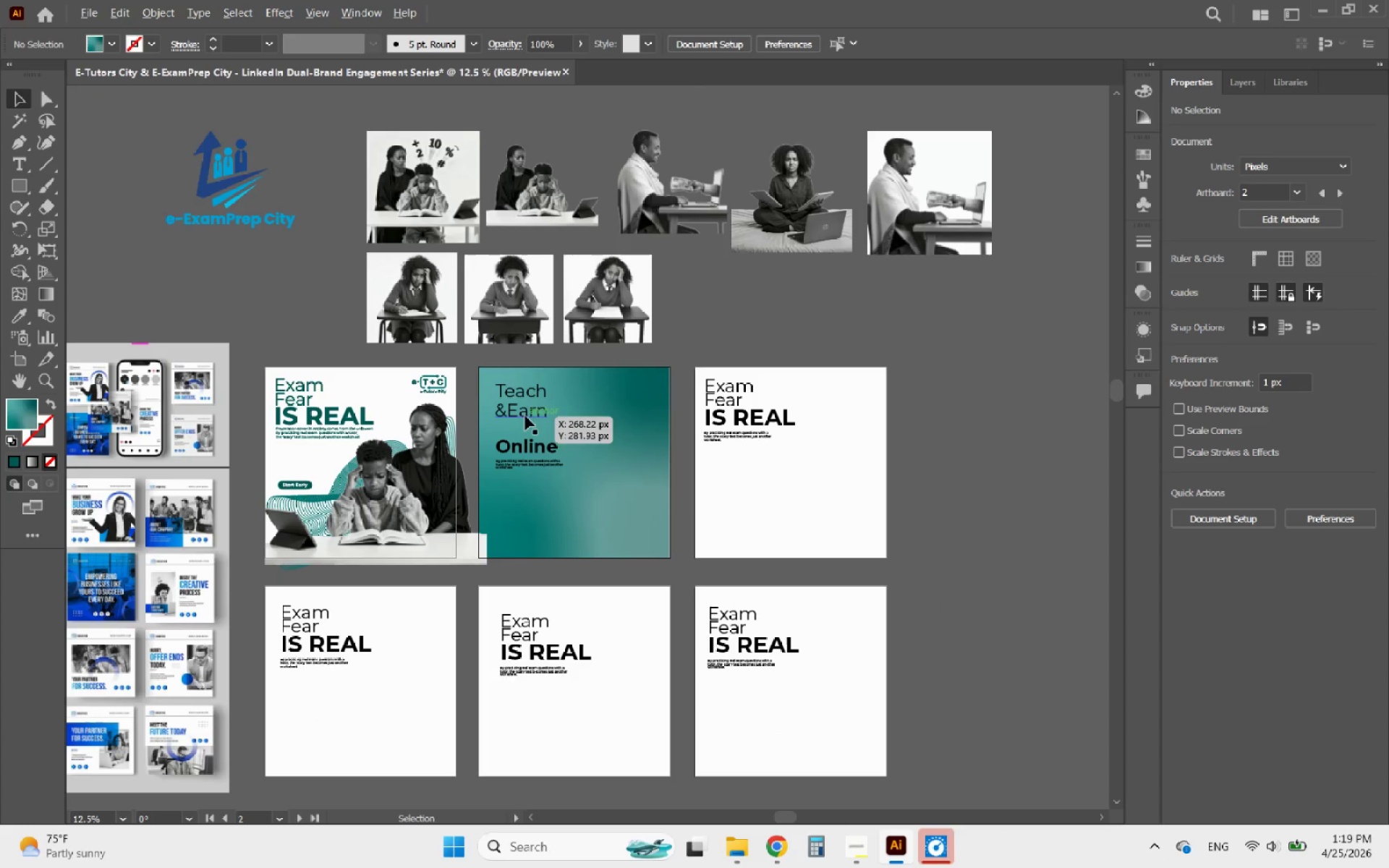 
scroll: coordinate [524, 399], scroll_direction: up, amount: 2.0
 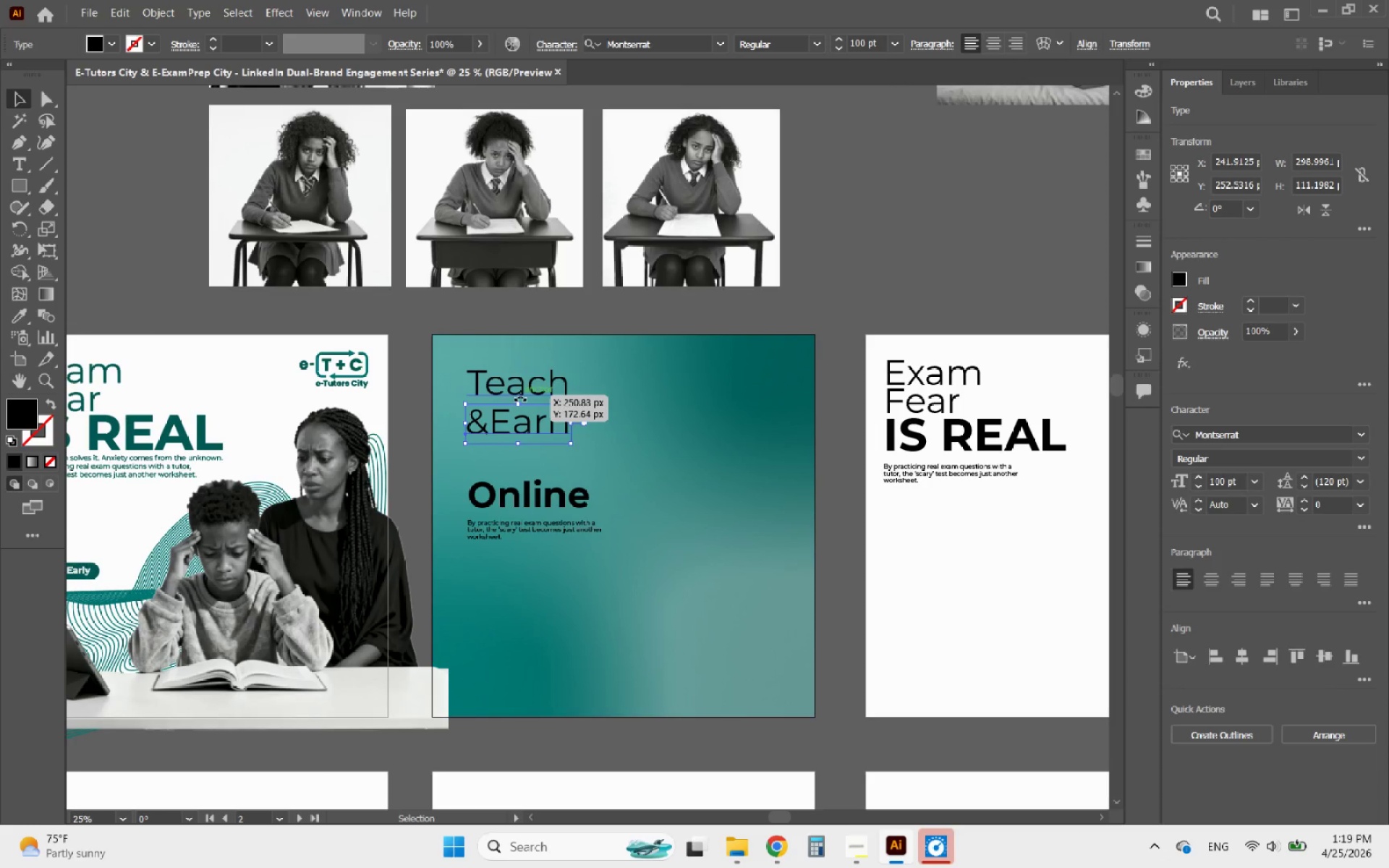 
key(Shift+ShiftLeft)
 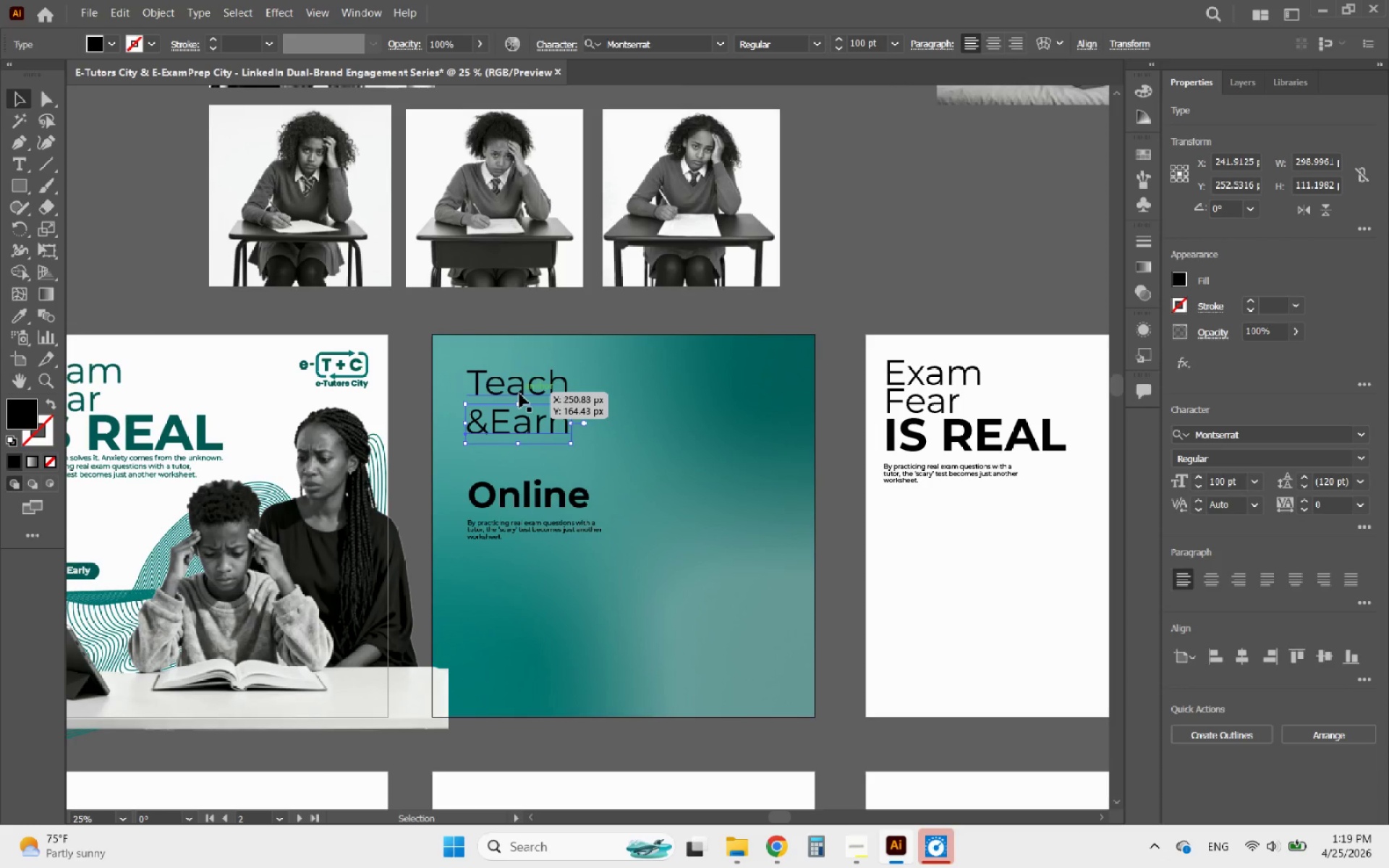 
left_click([519, 393])
 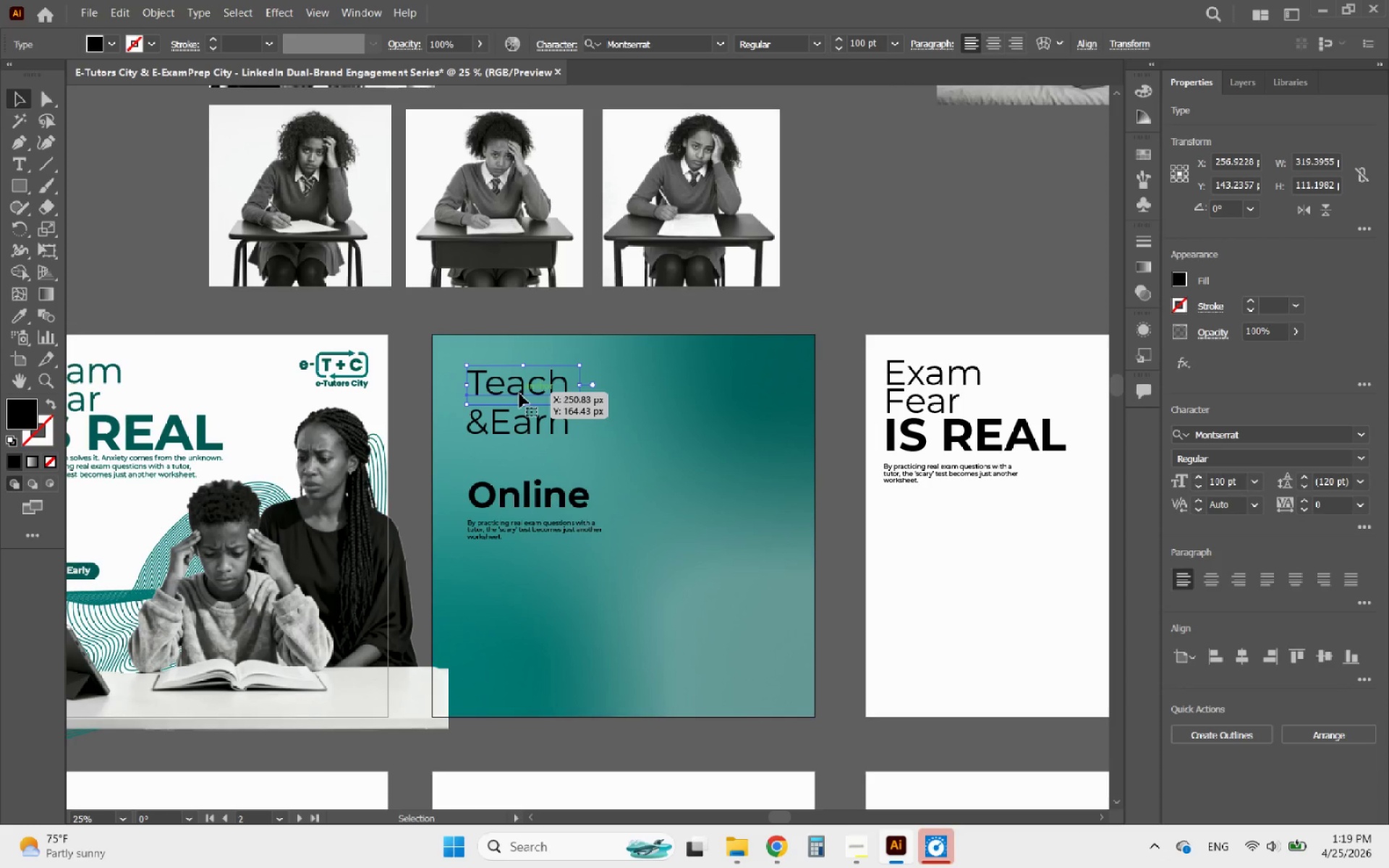 
key(ArrowDown)
 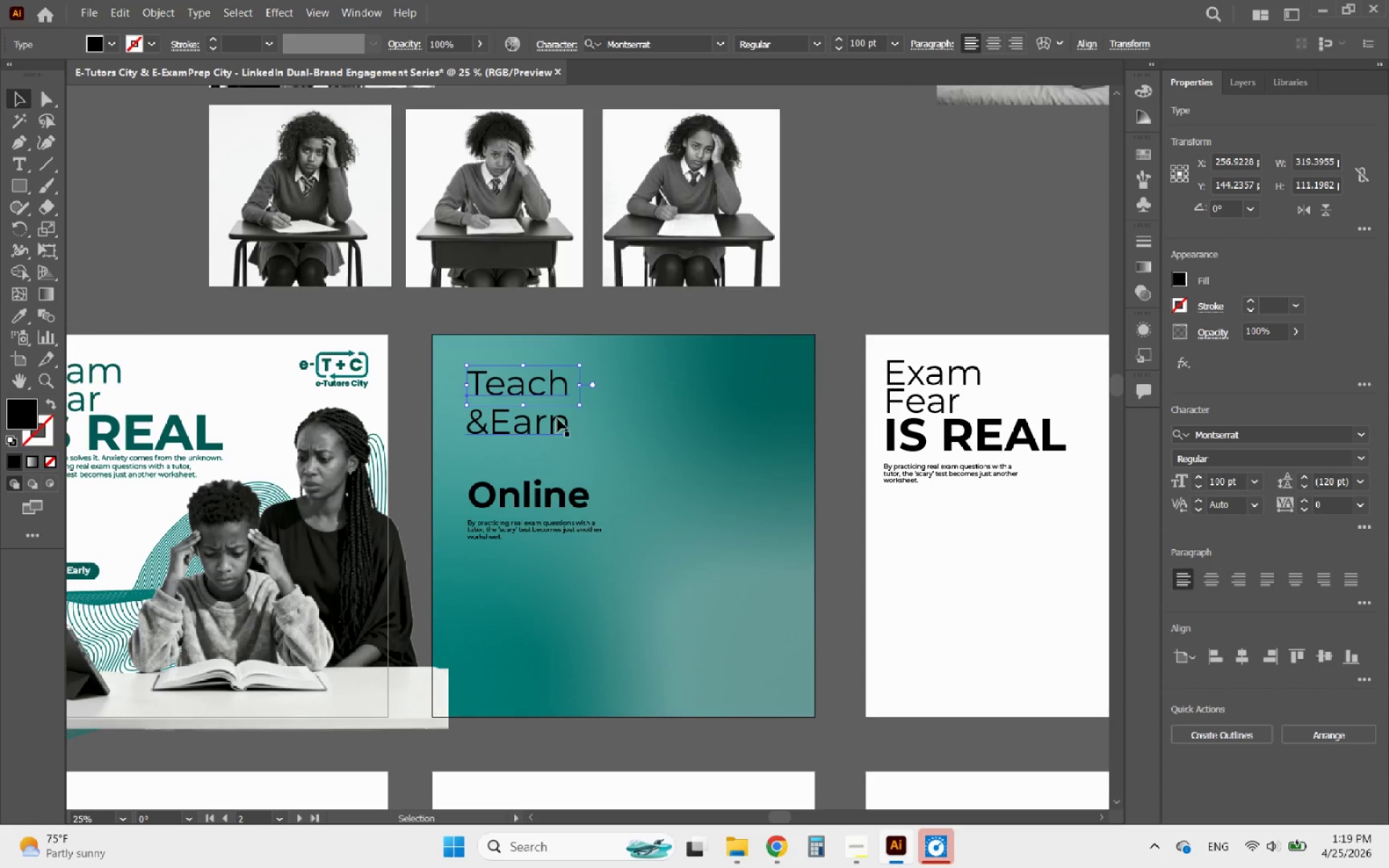 
hold_key(key=ArrowDown, duration=0.78)
 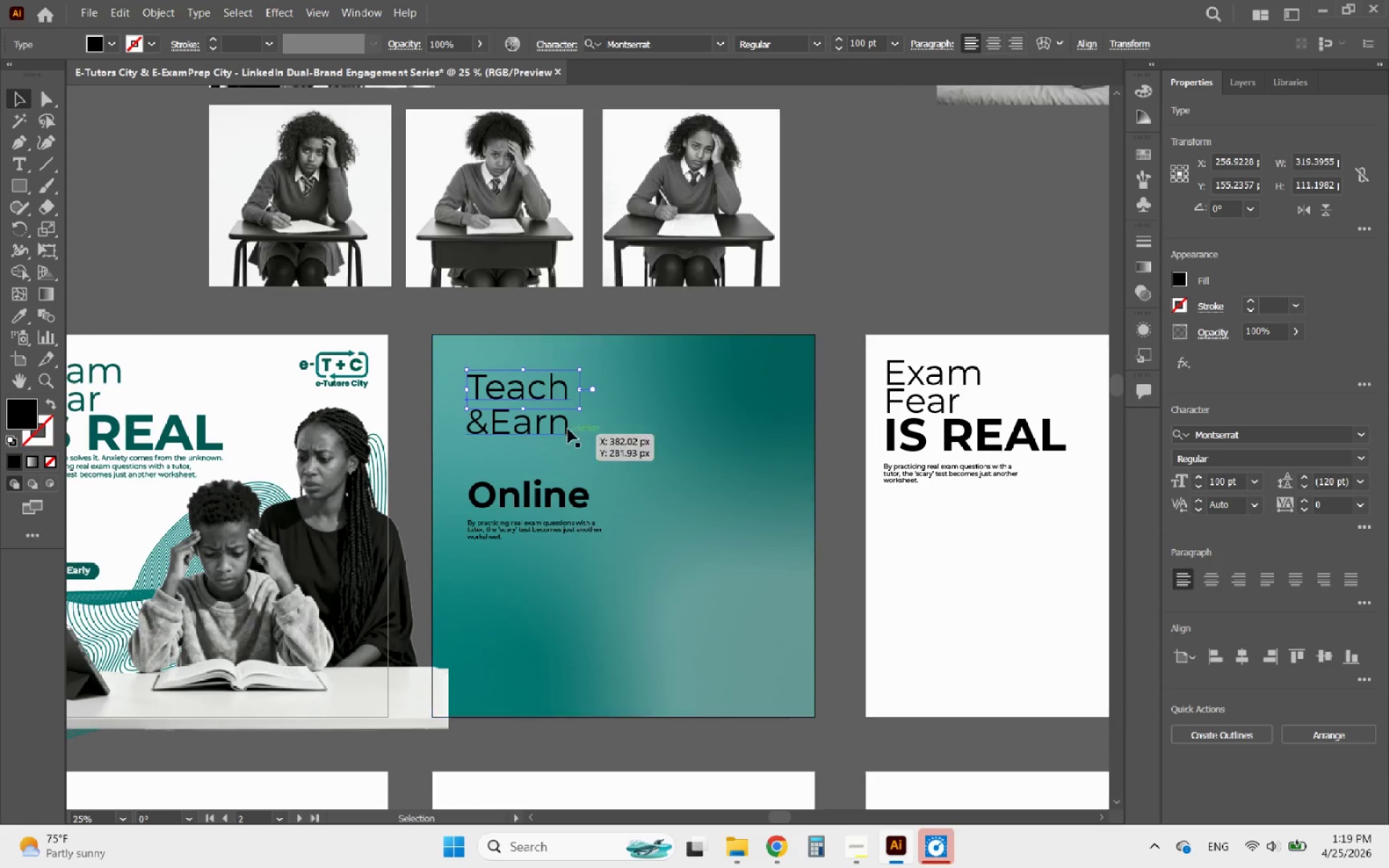 
hold_key(key=ArrowDown, duration=0.55)
 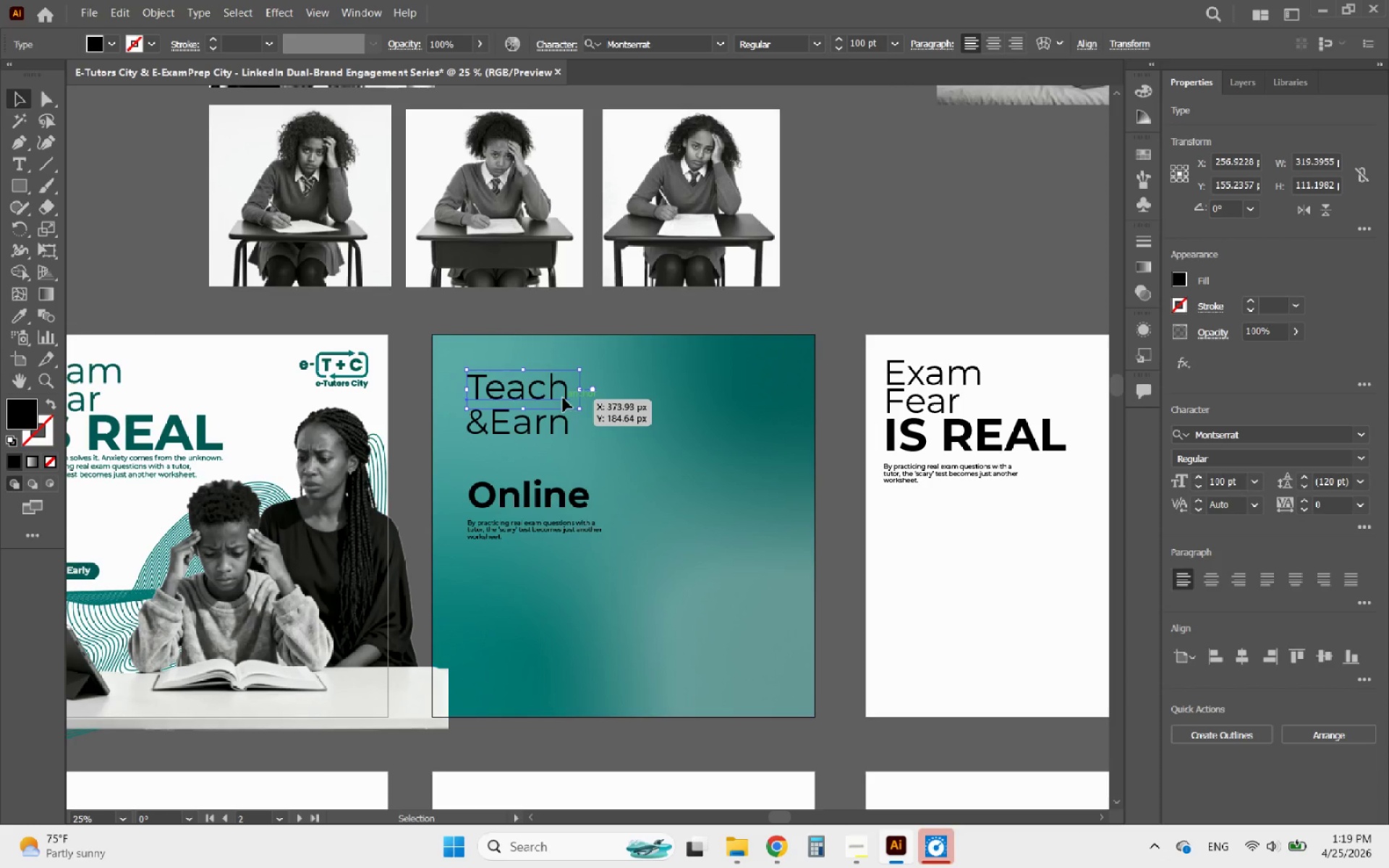 
double_click([563, 398])
 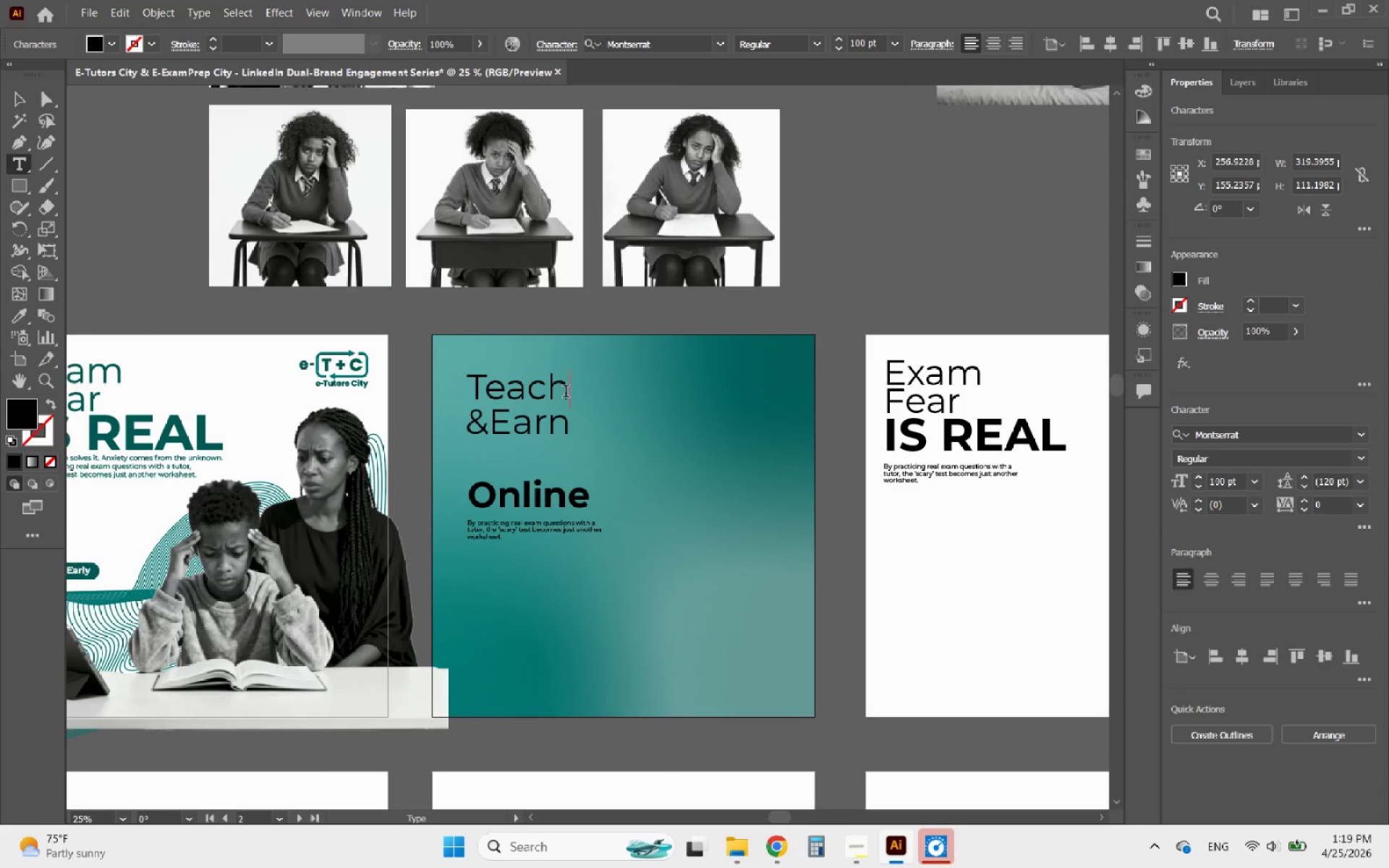 
left_click_drag(start_coordinate=[566, 393], to_coordinate=[595, 391])
 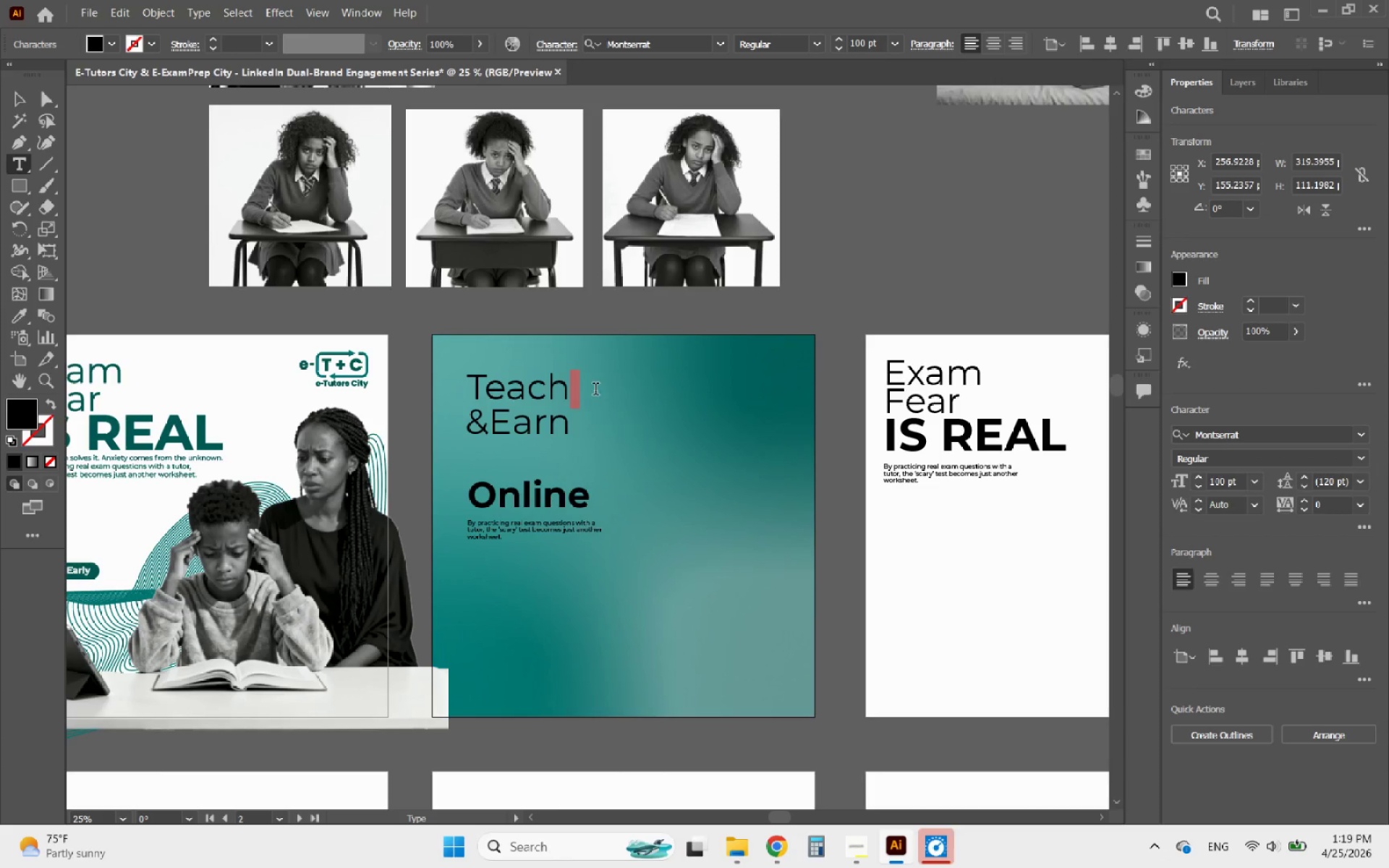 
key(Backspace)
 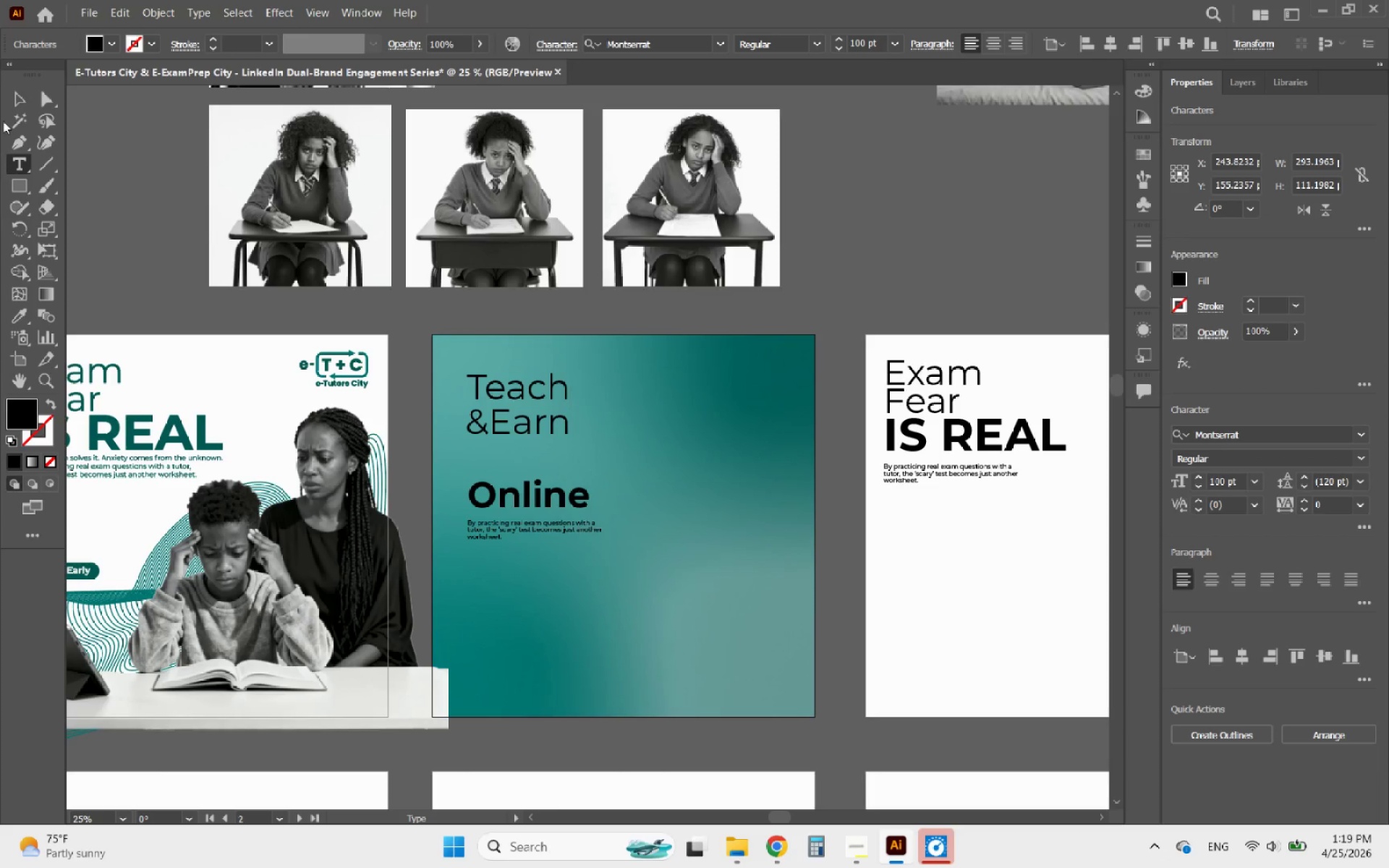 
left_click([27, 104])
 